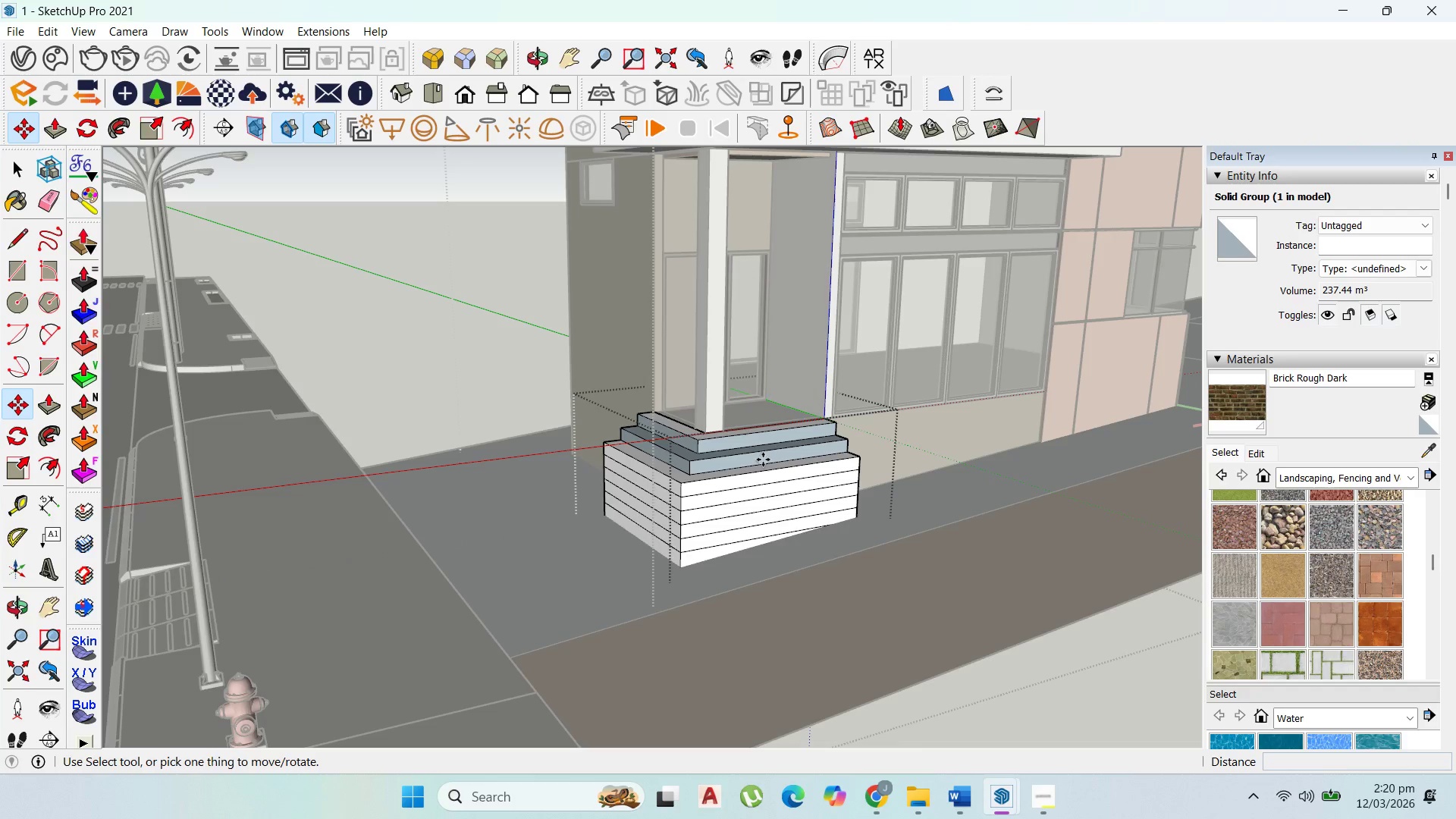 
key(Control+Z)
 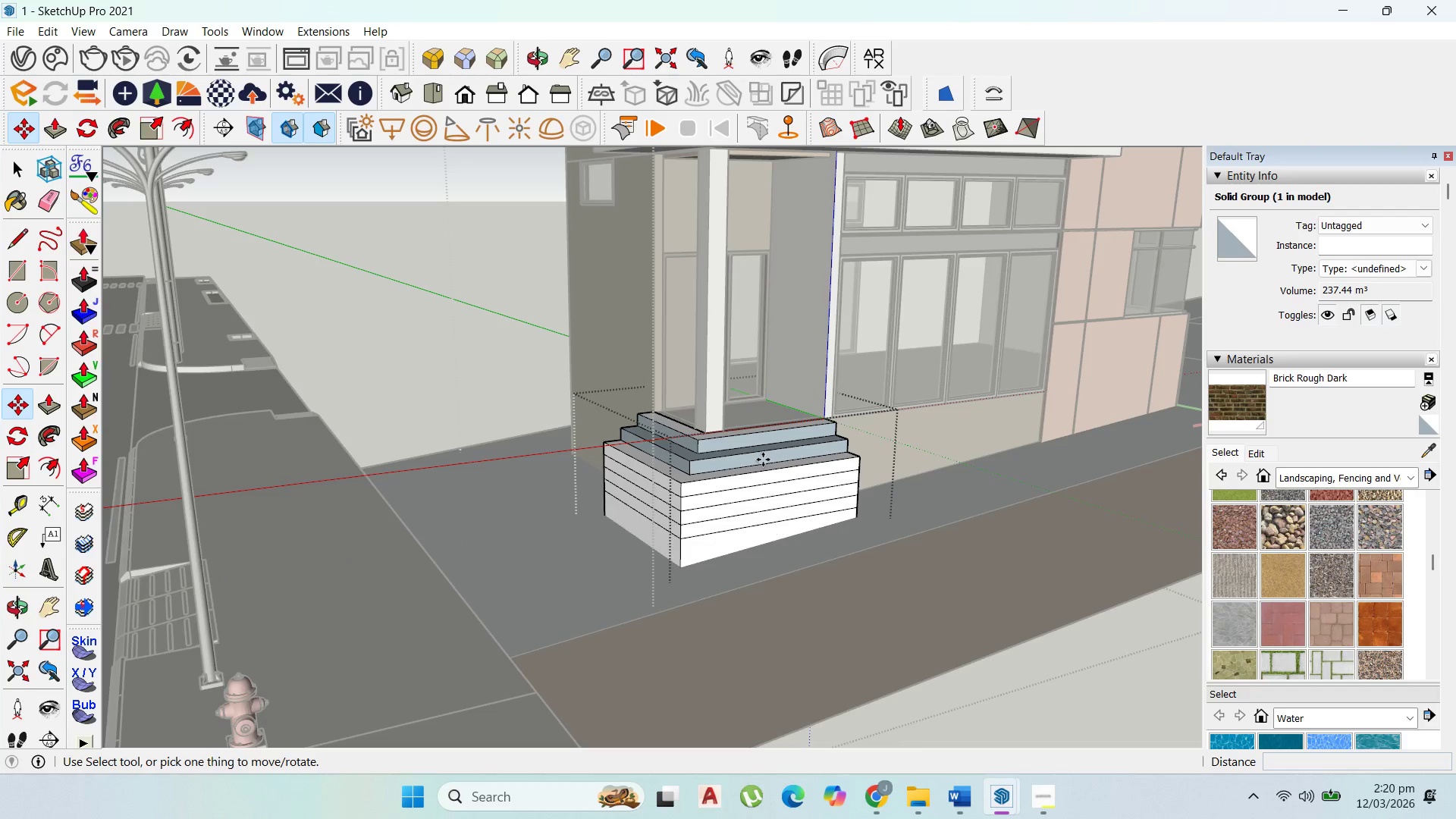 
key(Control+Z)
 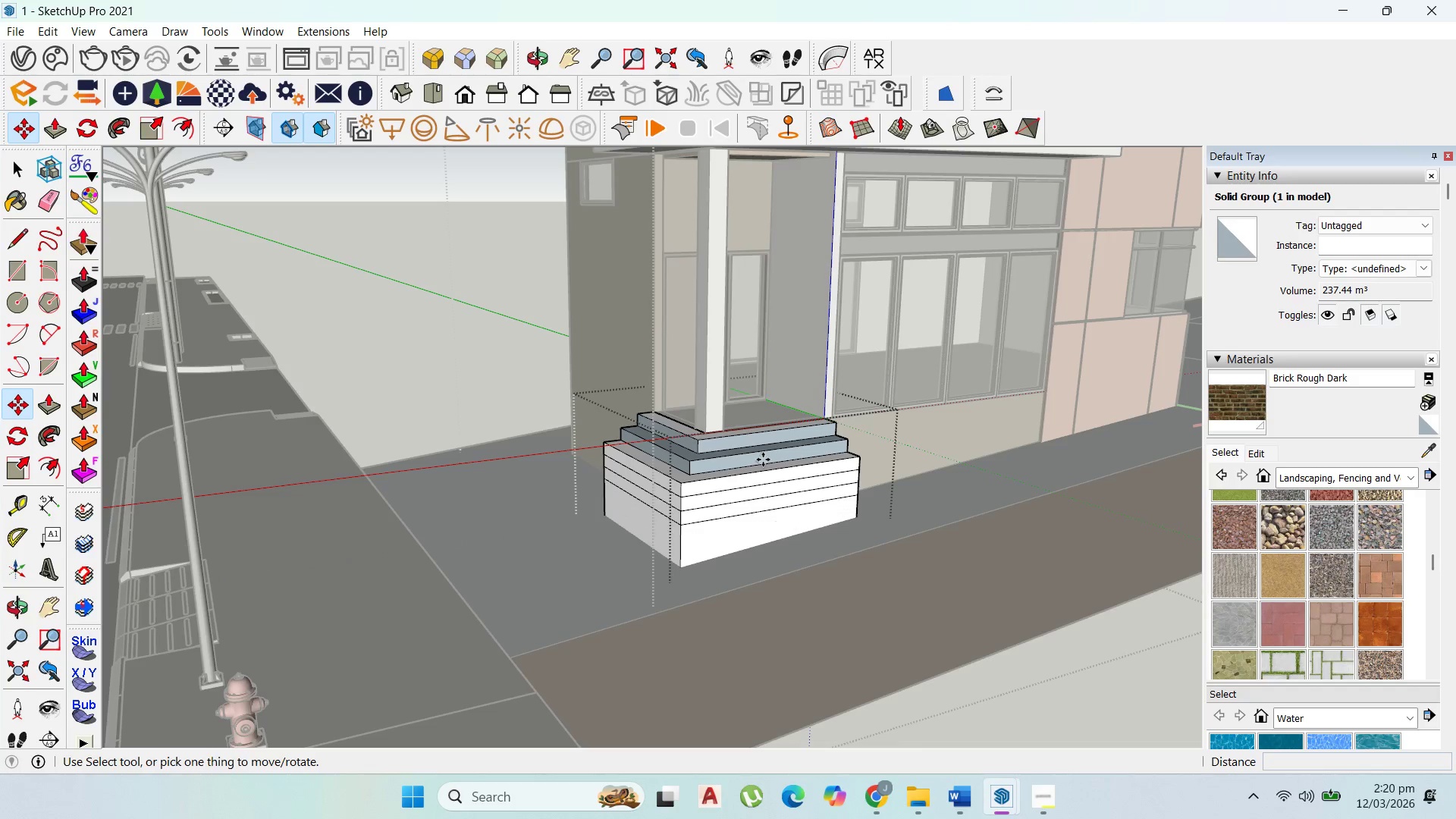 
key(Control+Z)
 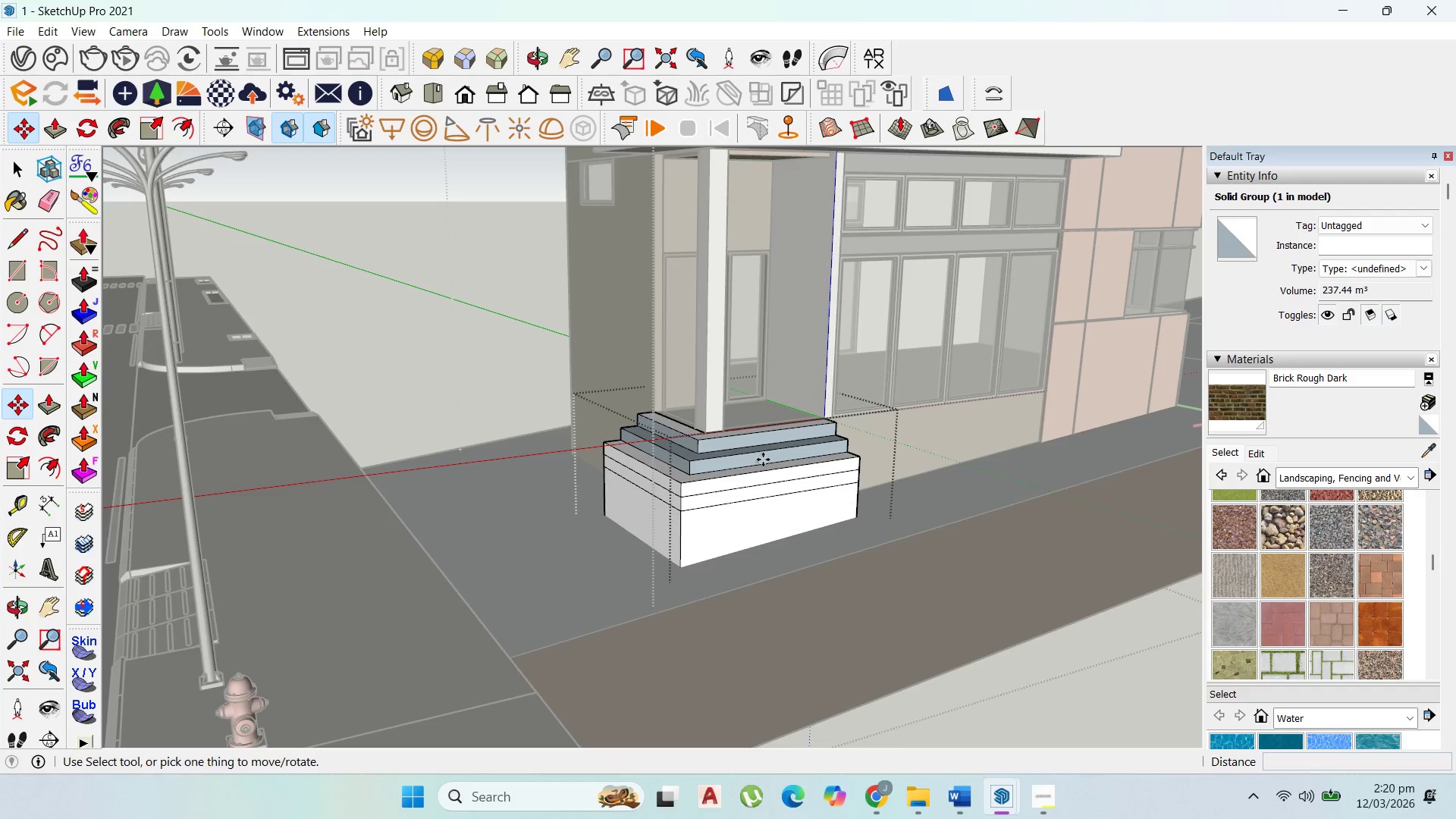 
key(Control+Z)
 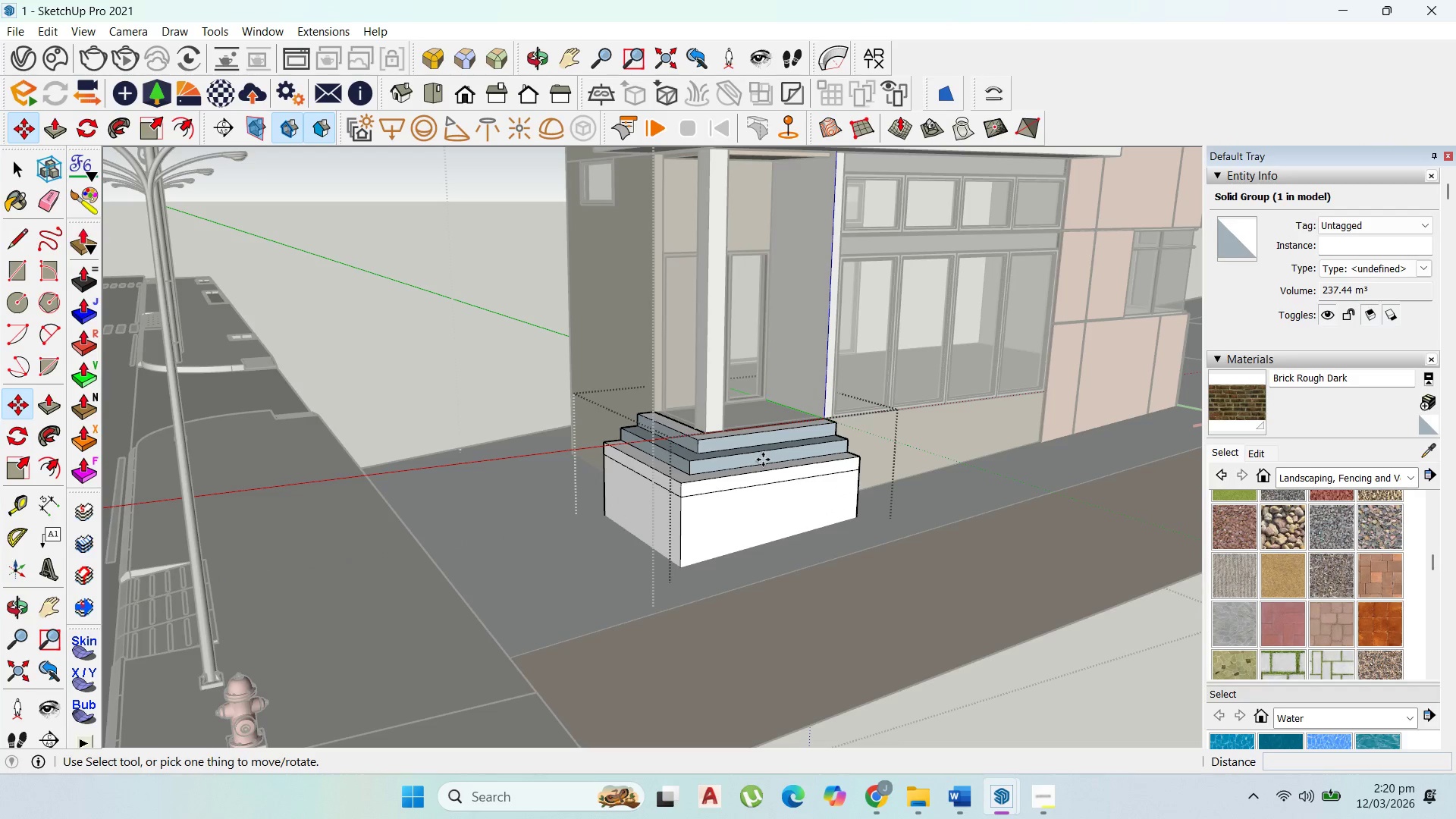 
key(Control+Z)
 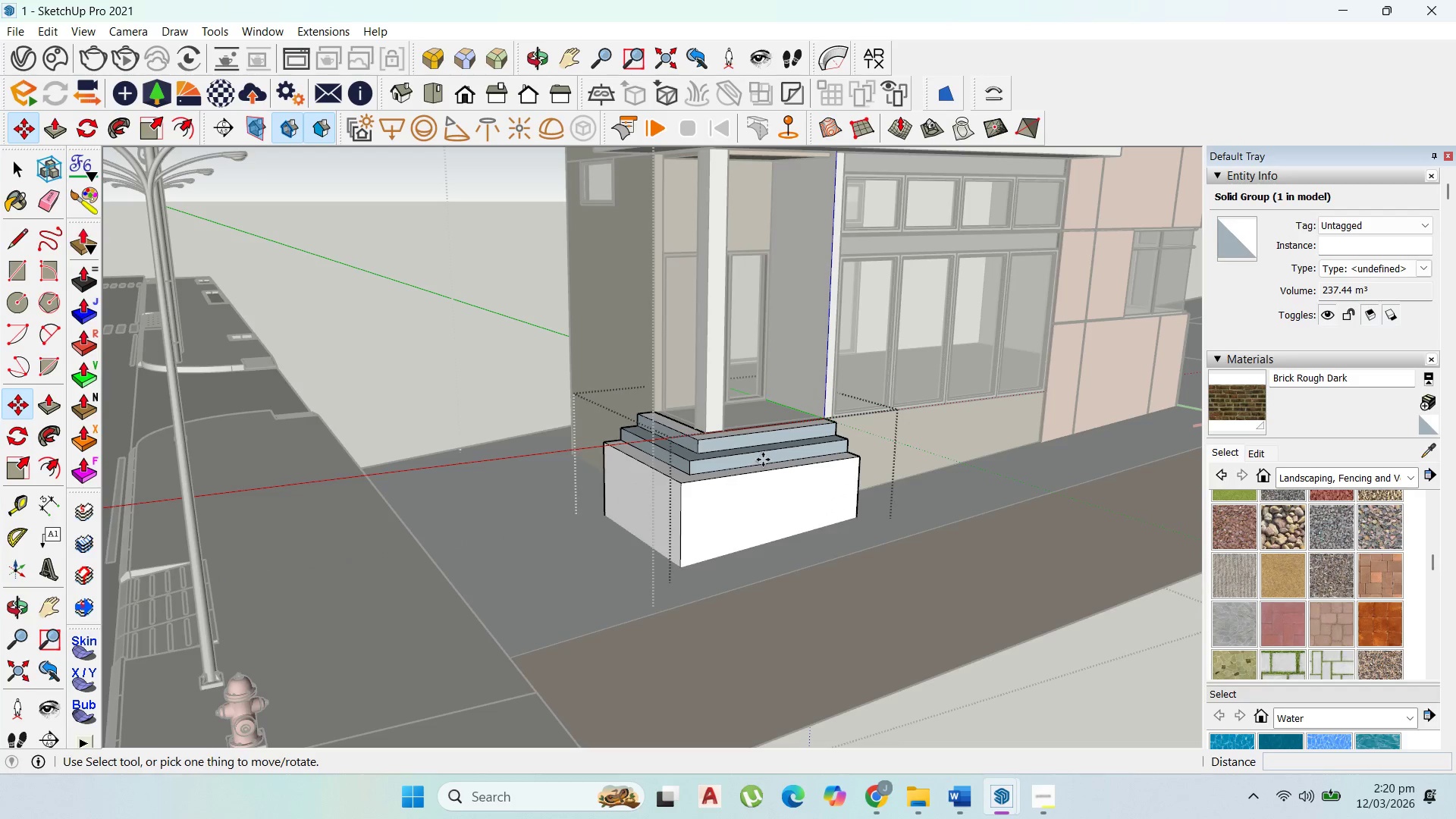 
key(Control+Z)
 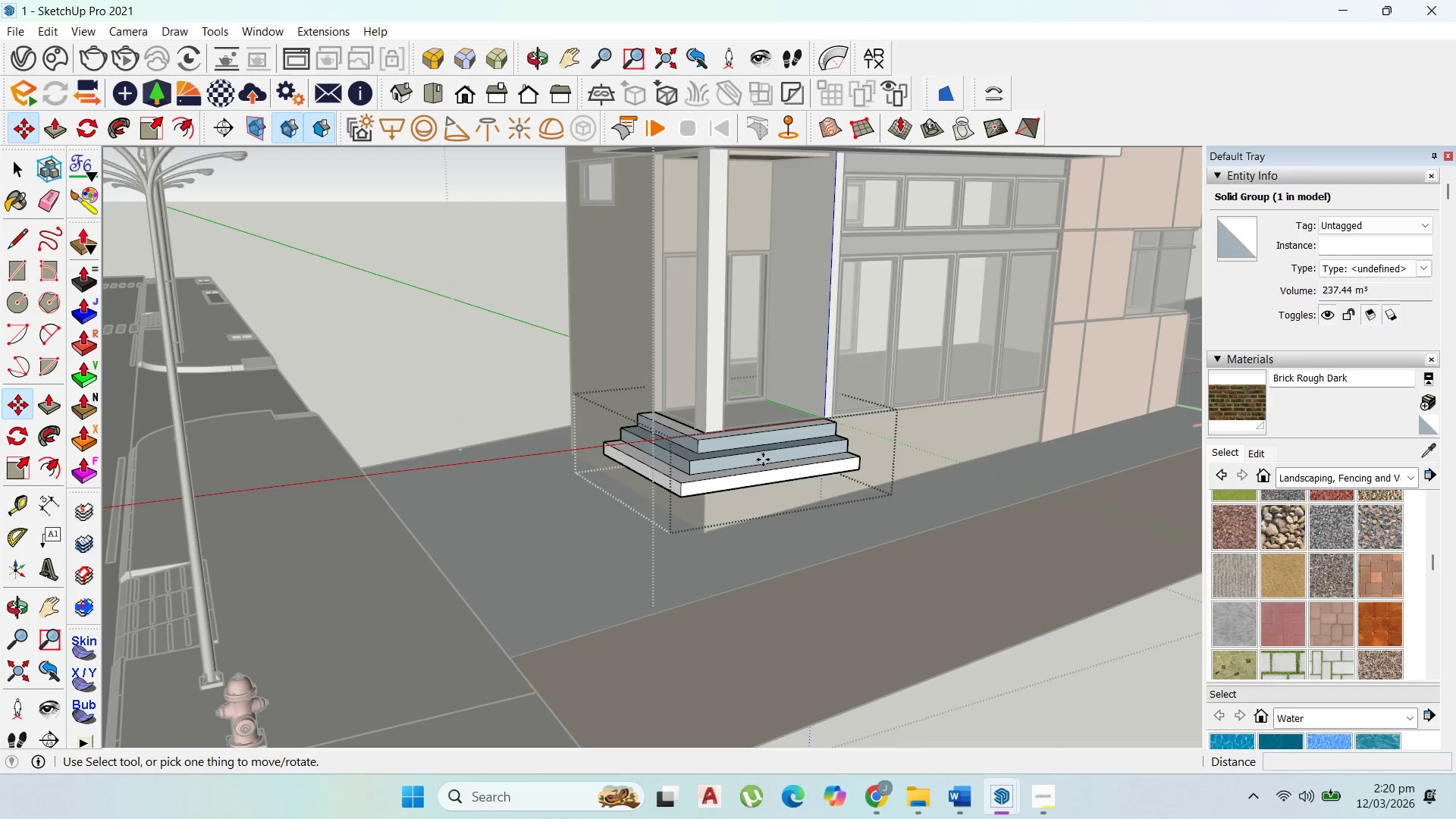 
key(Control+Z)
 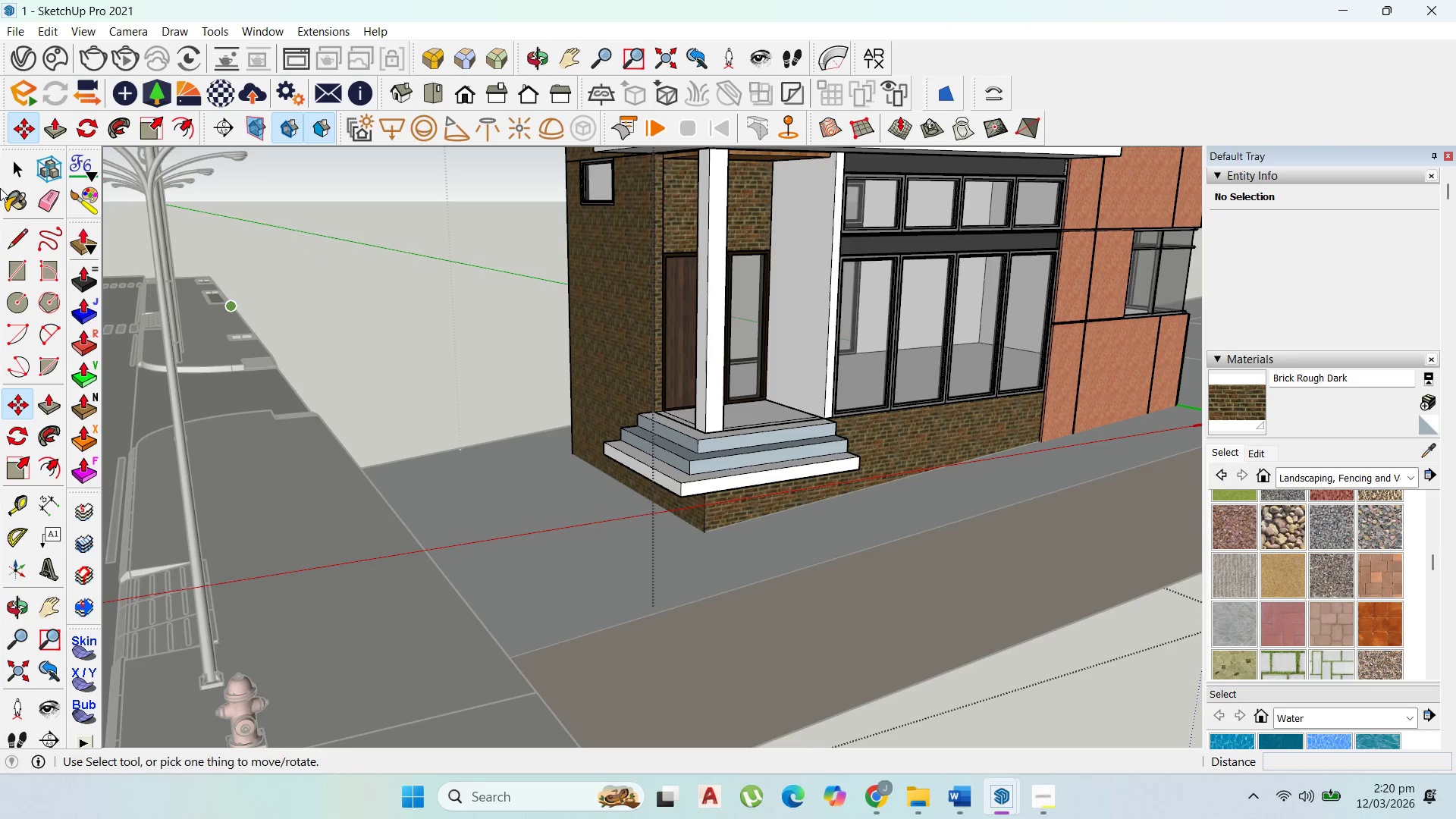 
left_click([21, 173])
 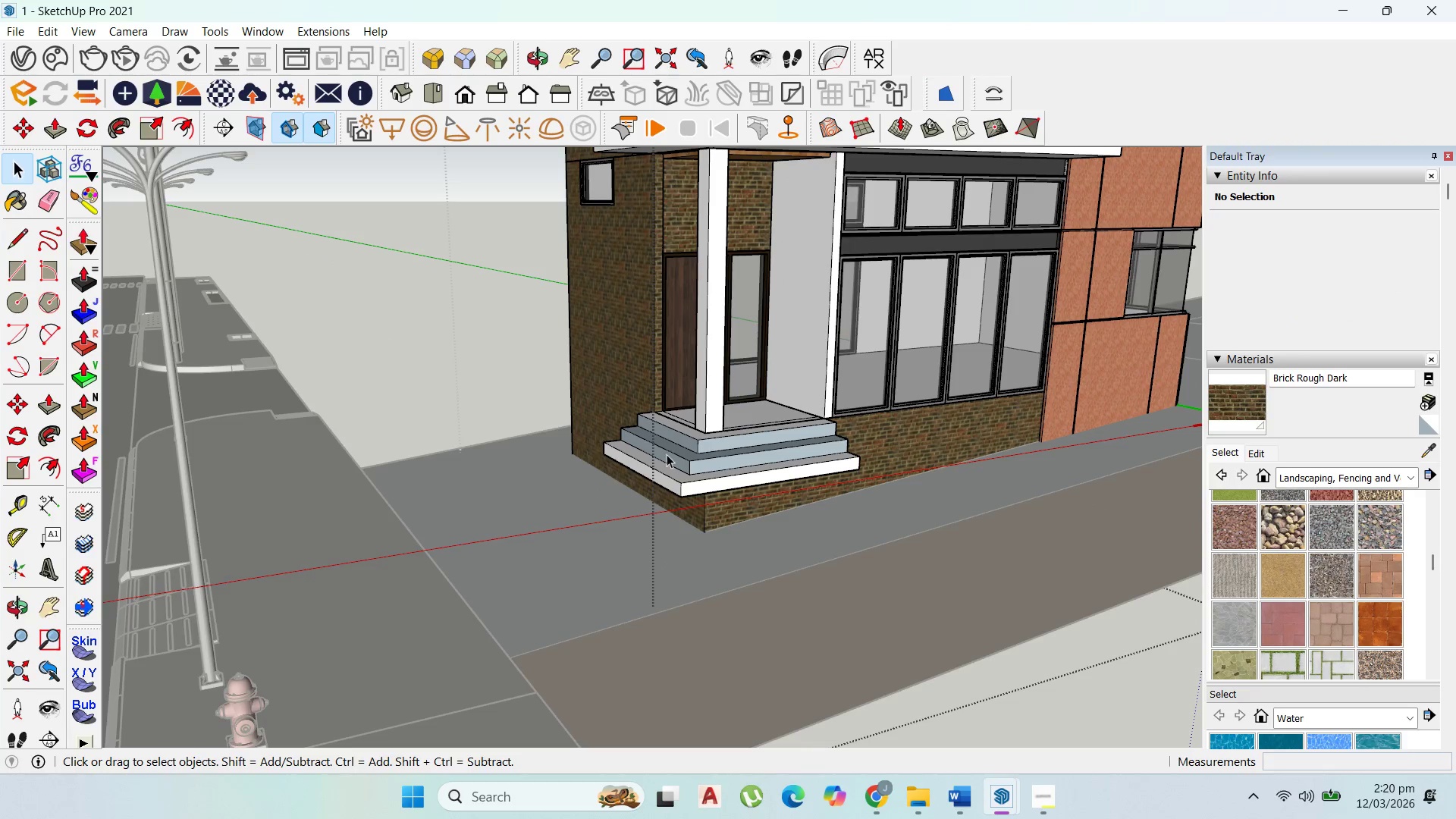 
key(Escape)
 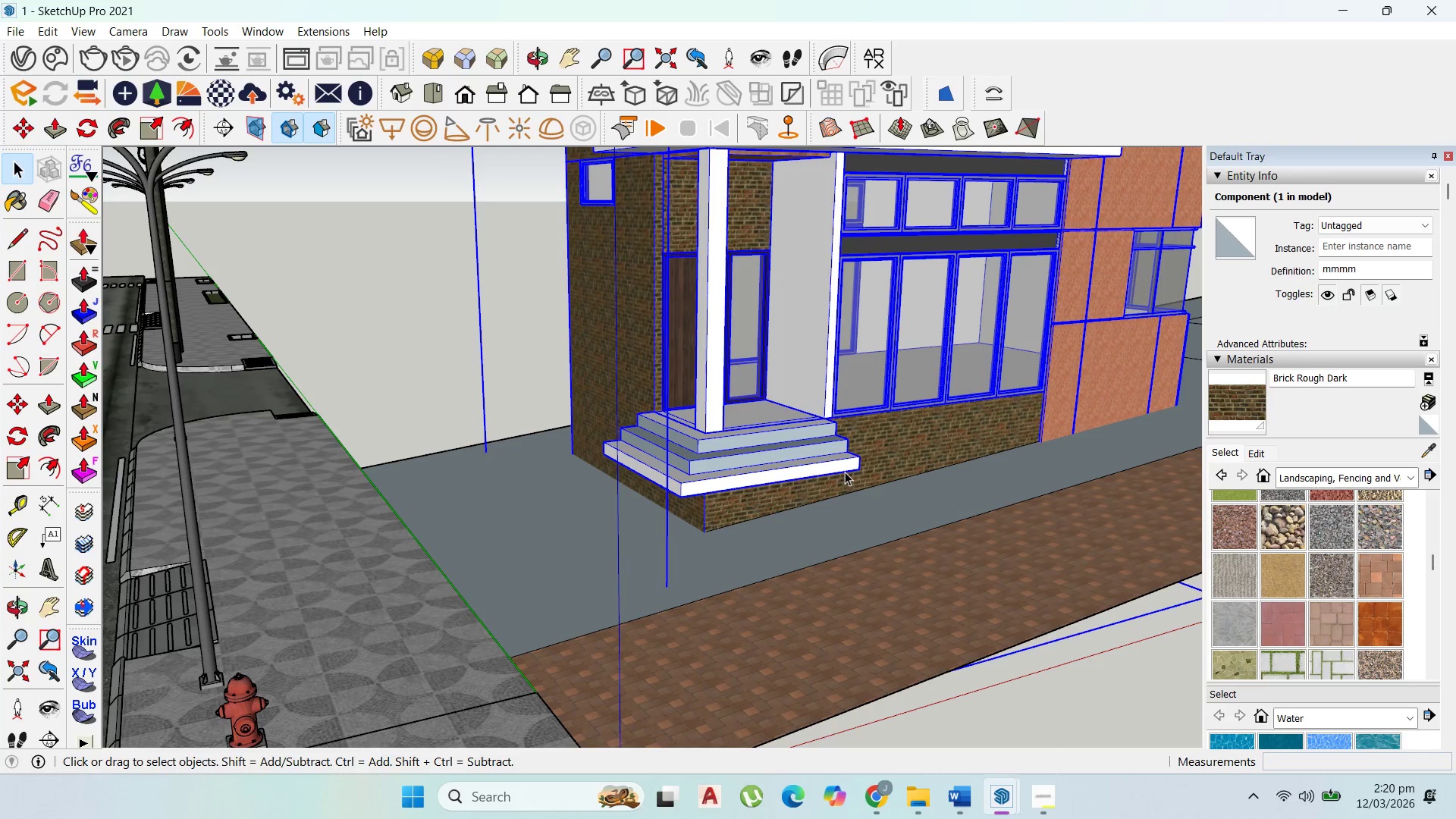 
key(M)
 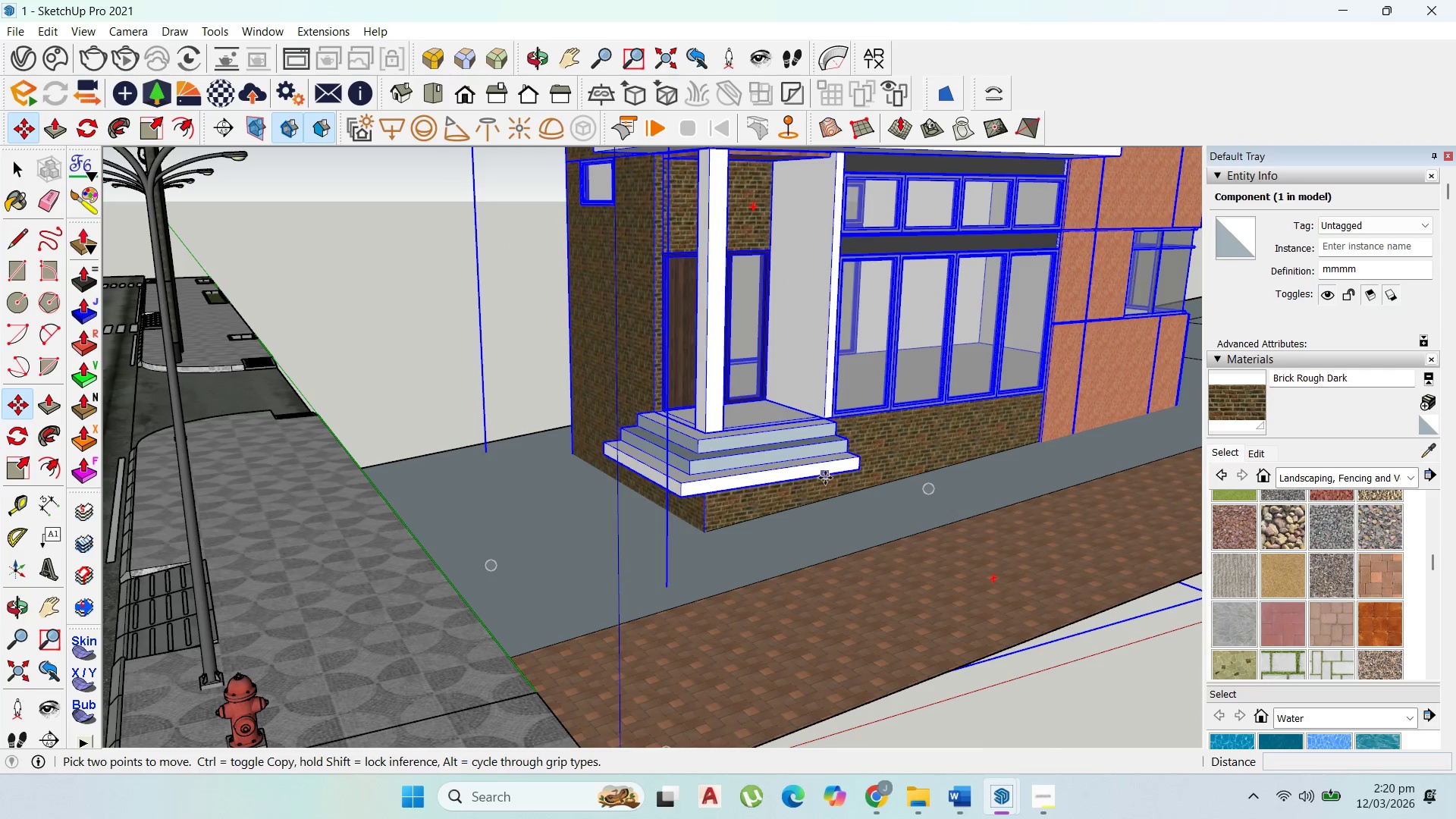 
left_click([825, 478])
 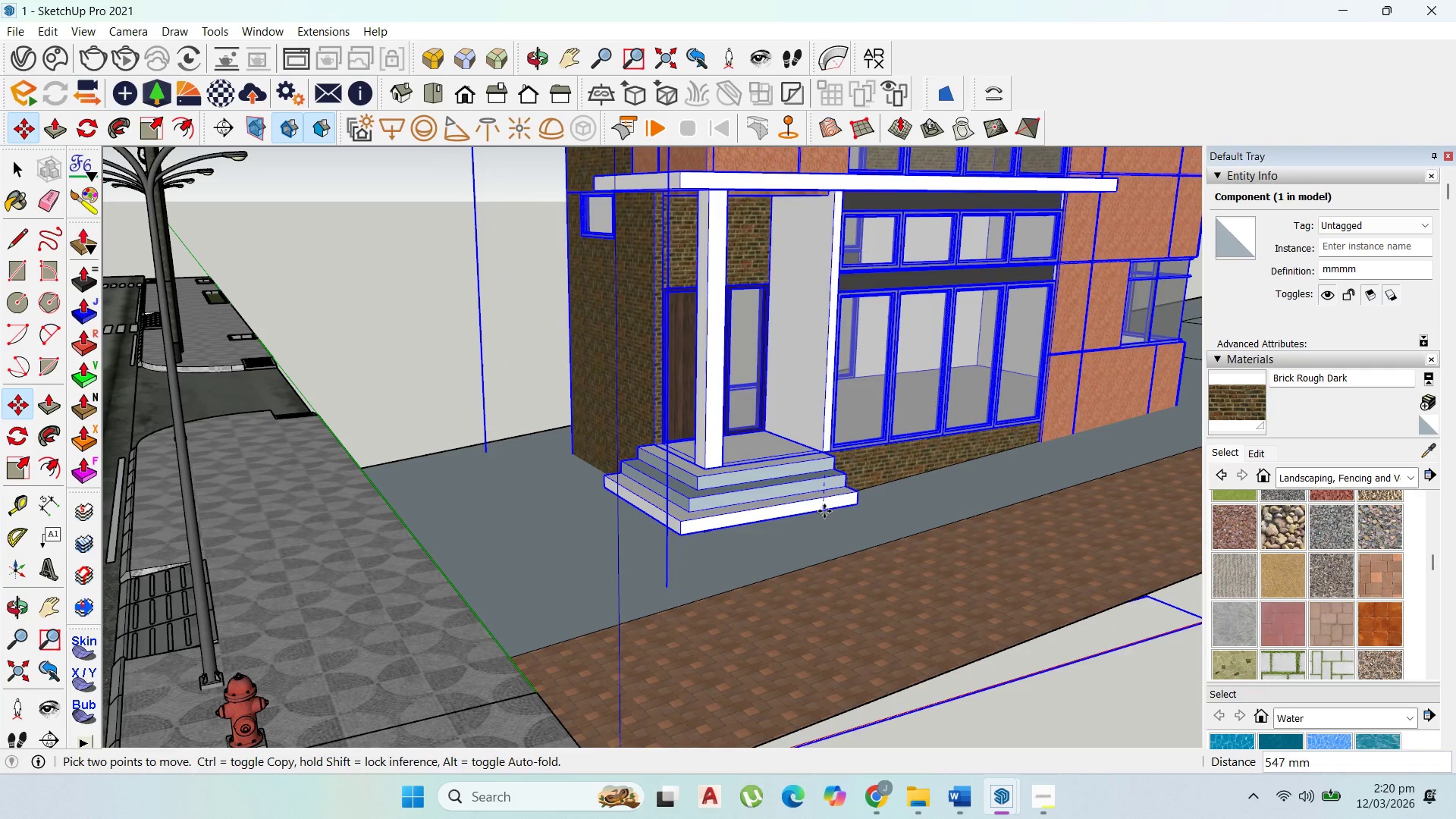 
hold_key(key=ShiftLeft, duration=1.5)
 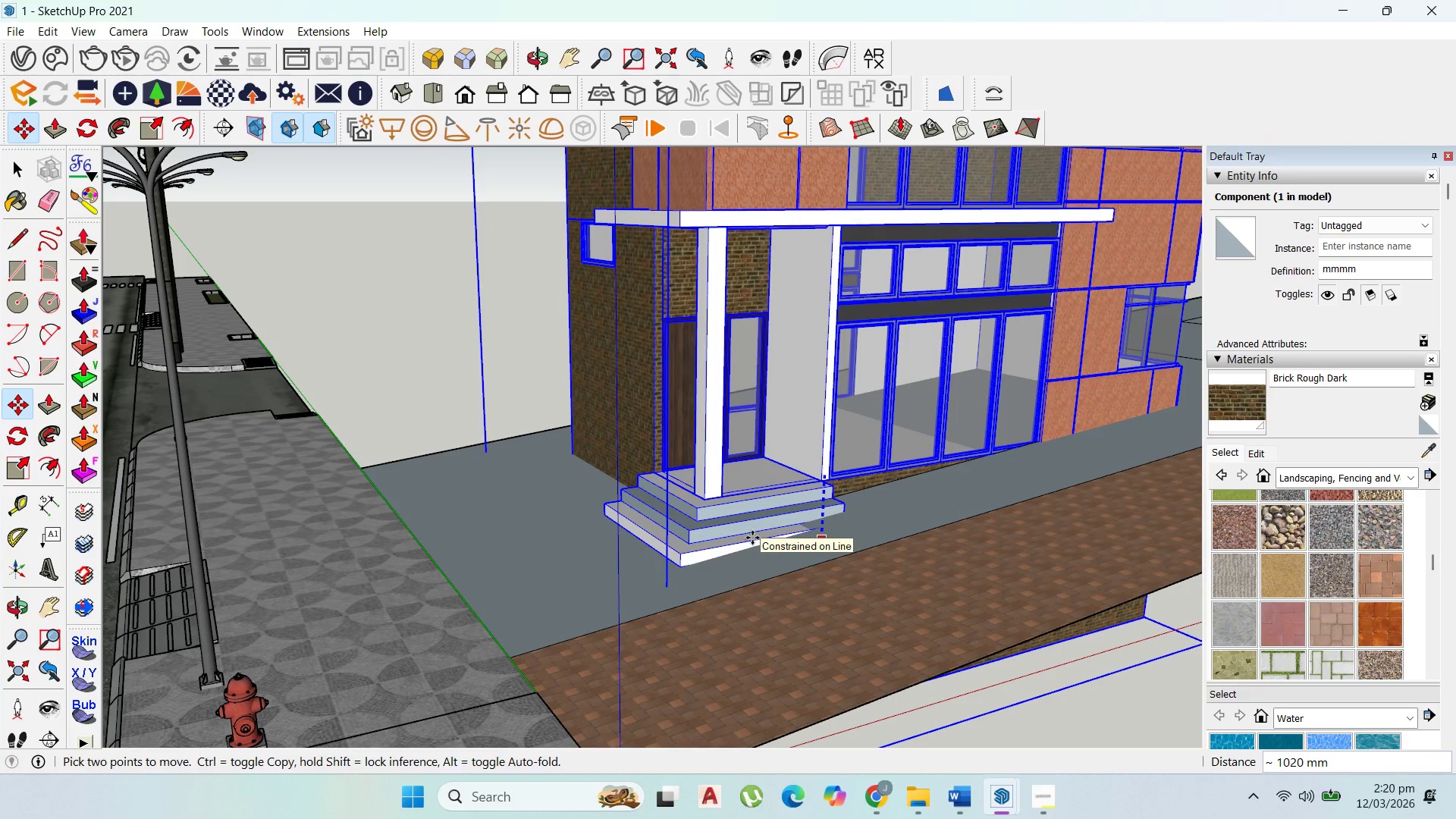 
hold_key(key=ShiftLeft, duration=1.52)
 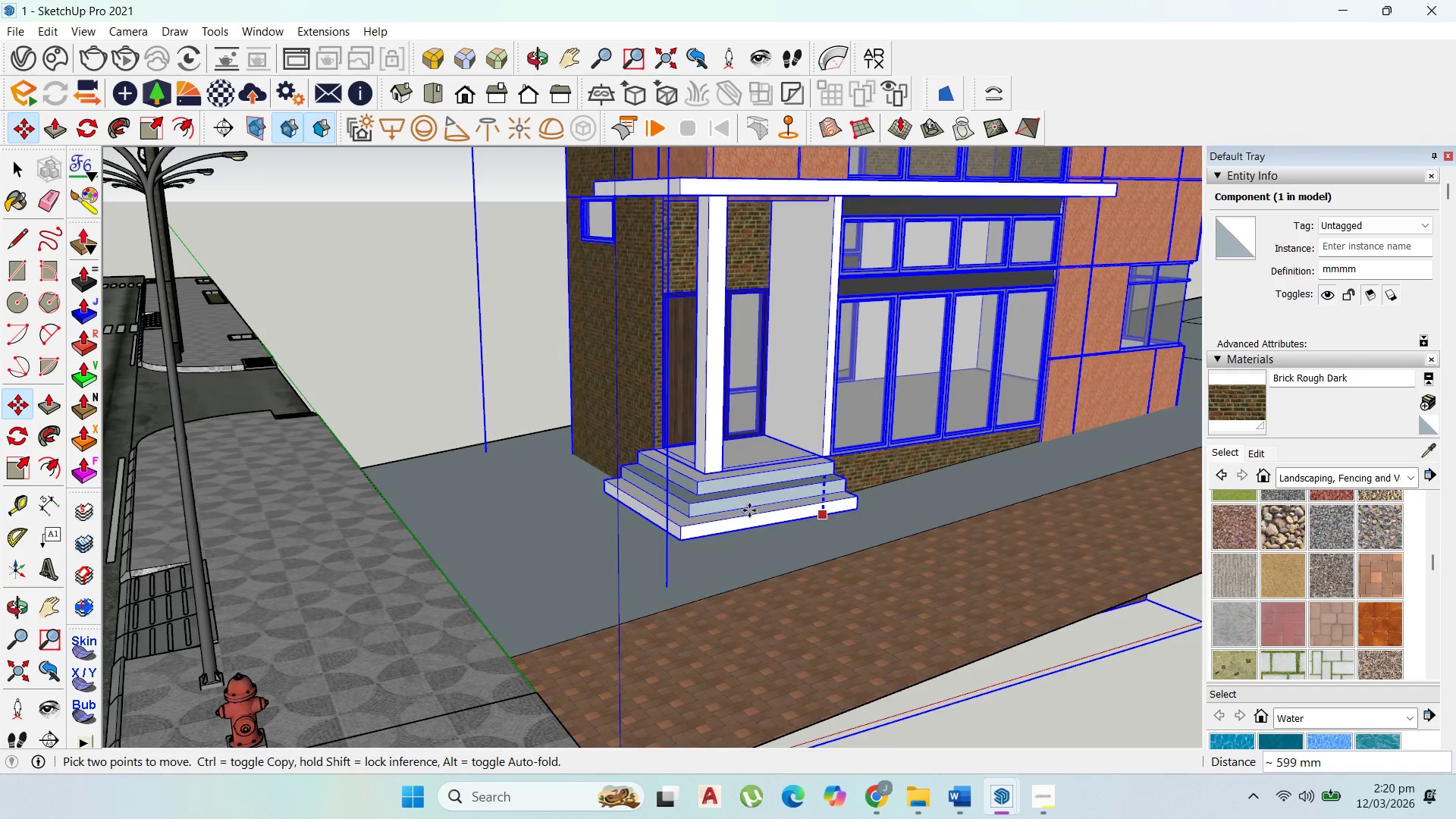 
hold_key(key=ShiftLeft, duration=1.5)
 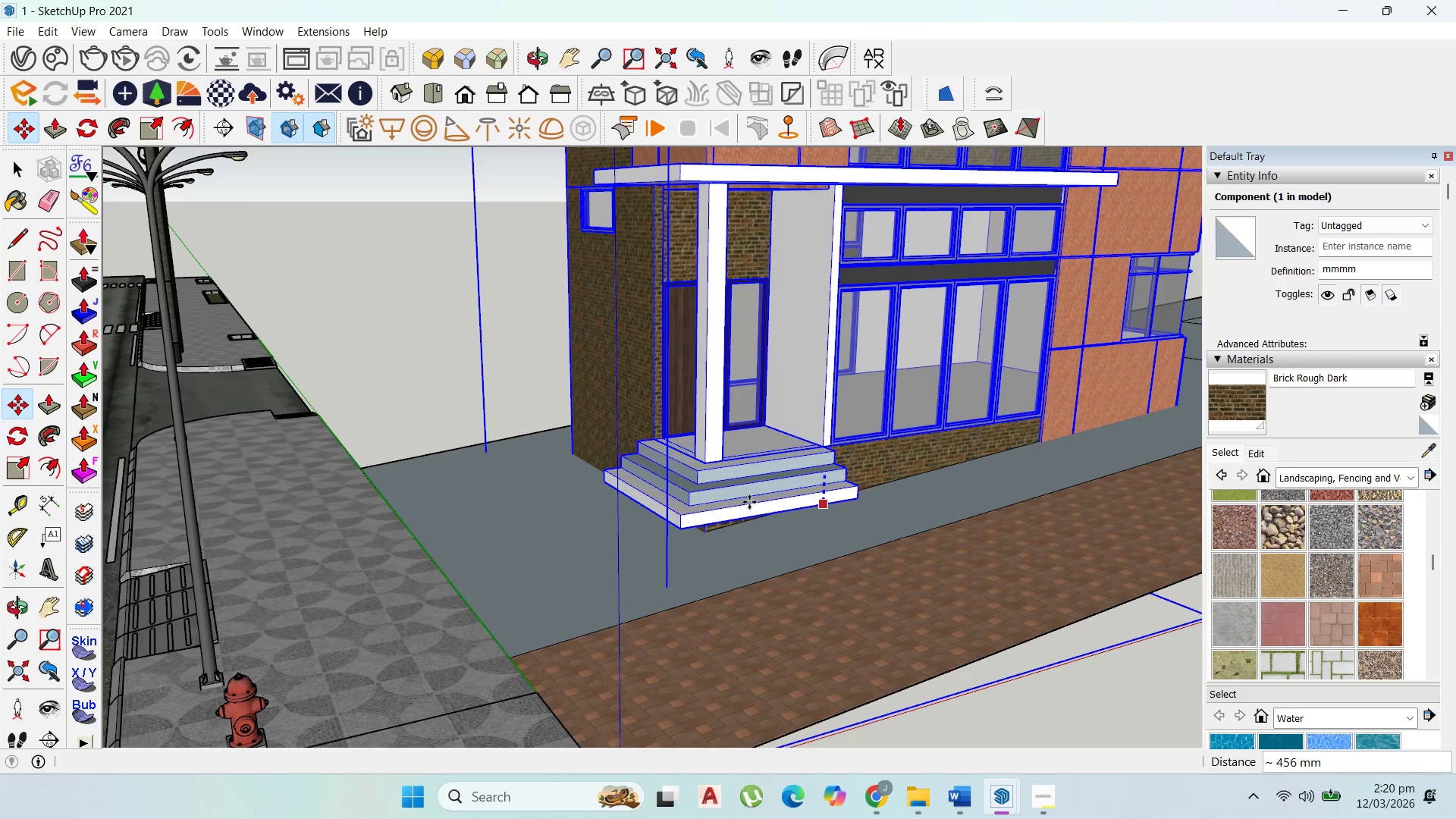 
hold_key(key=ShiftLeft, duration=0.97)
left_click([749, 502])
 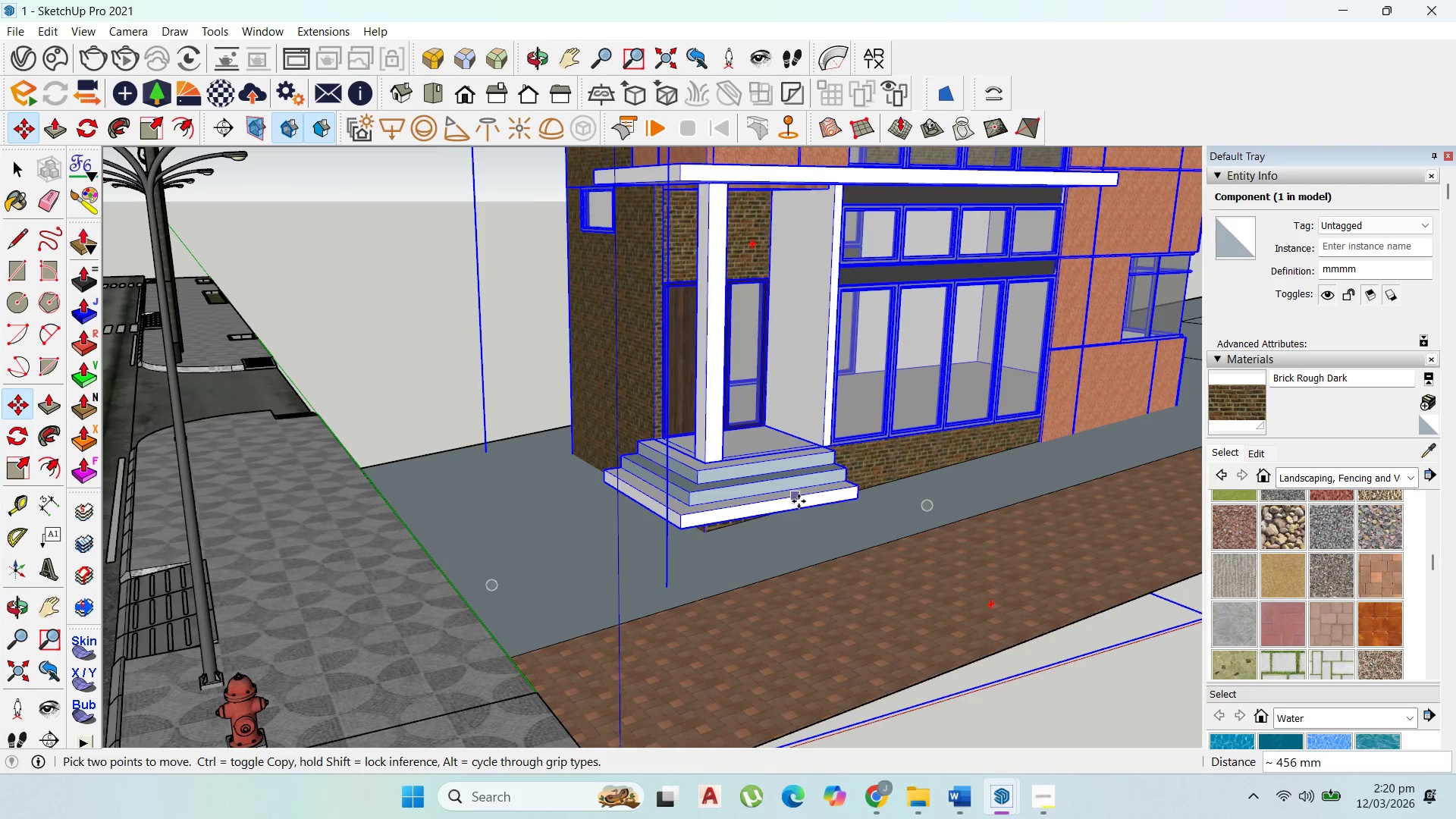 
scroll: coordinate [800, 501], scroll_direction: up, amount: 1.0
 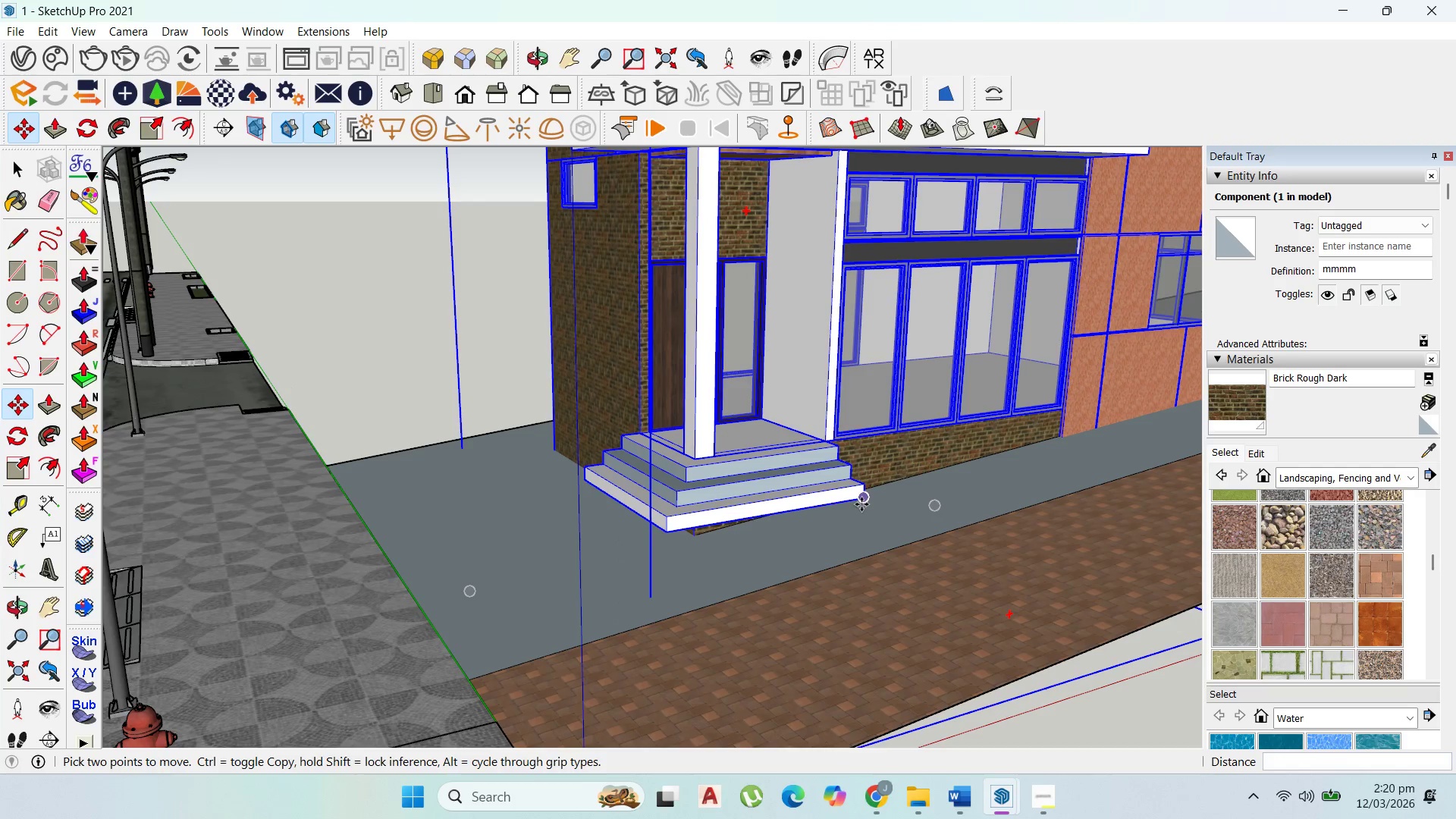 
scroll: coordinate [509, 511], scroll_direction: down, amount: 8.0
 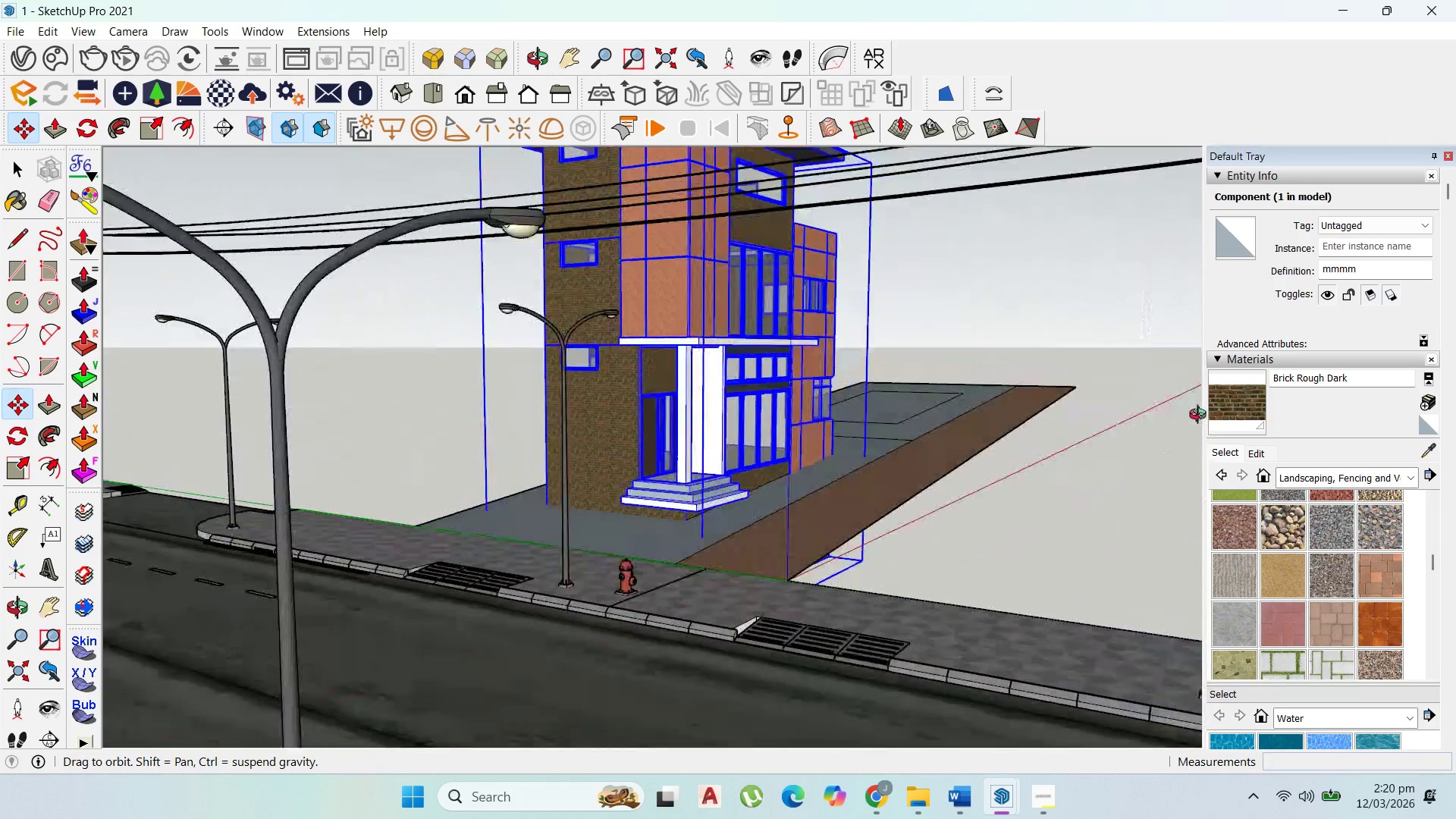 
scroll: coordinate [767, 526], scroll_direction: up, amount: 16.0
 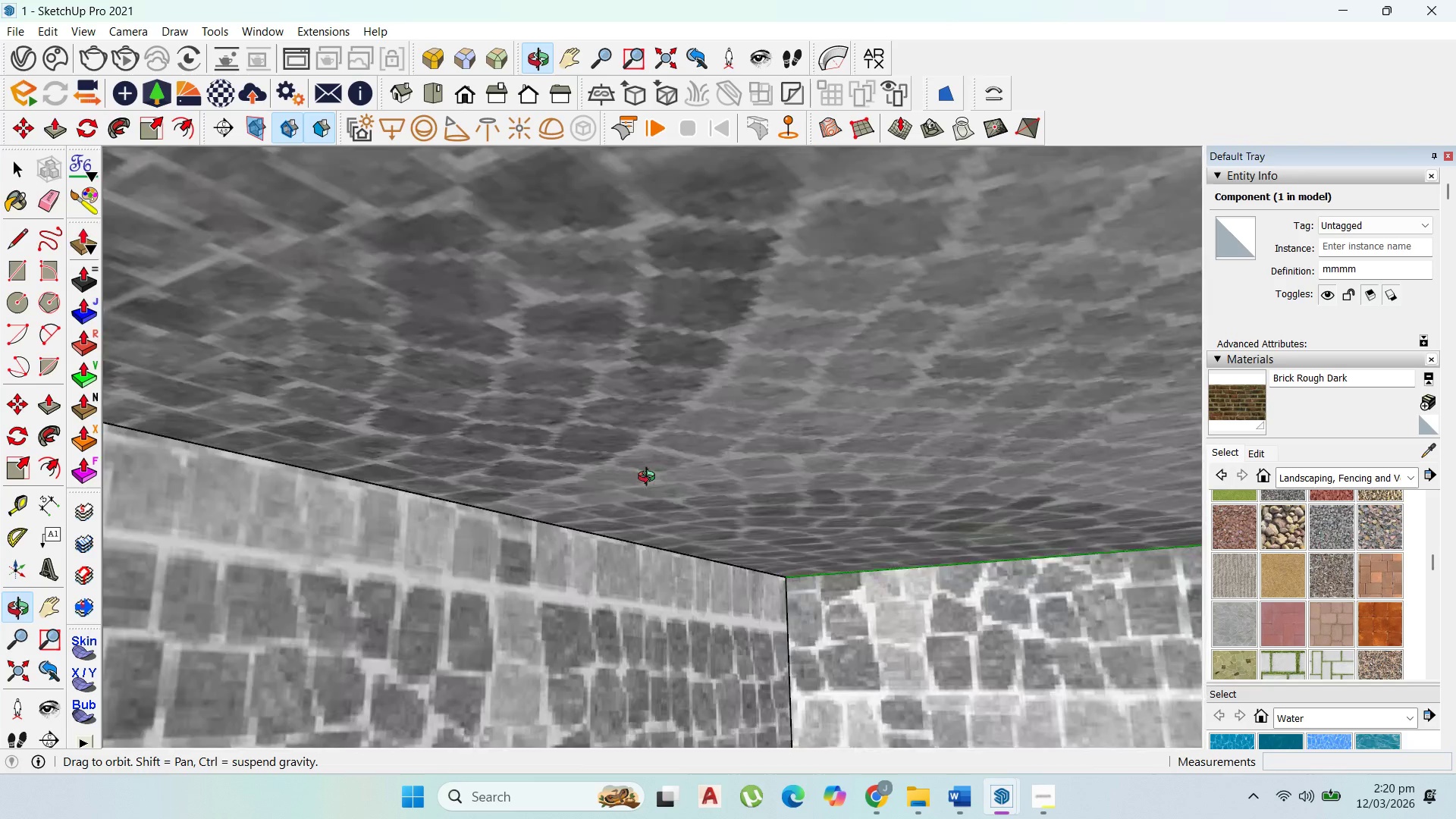 
scroll: coordinate [686, 560], scroll_direction: down, amount: 54.0
 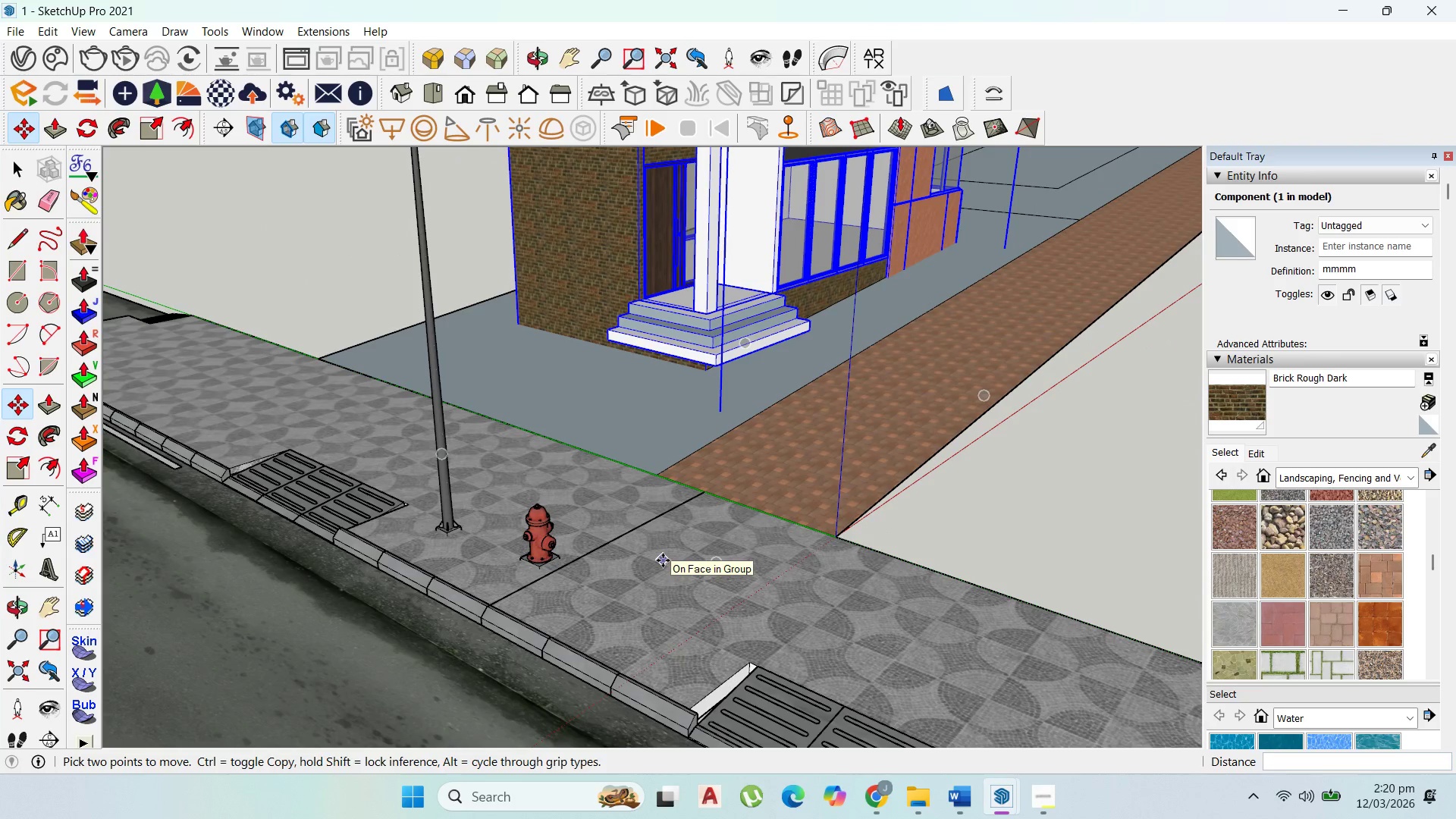 
scroll: coordinate [605, 351], scroll_direction: up, amount: 13.0
 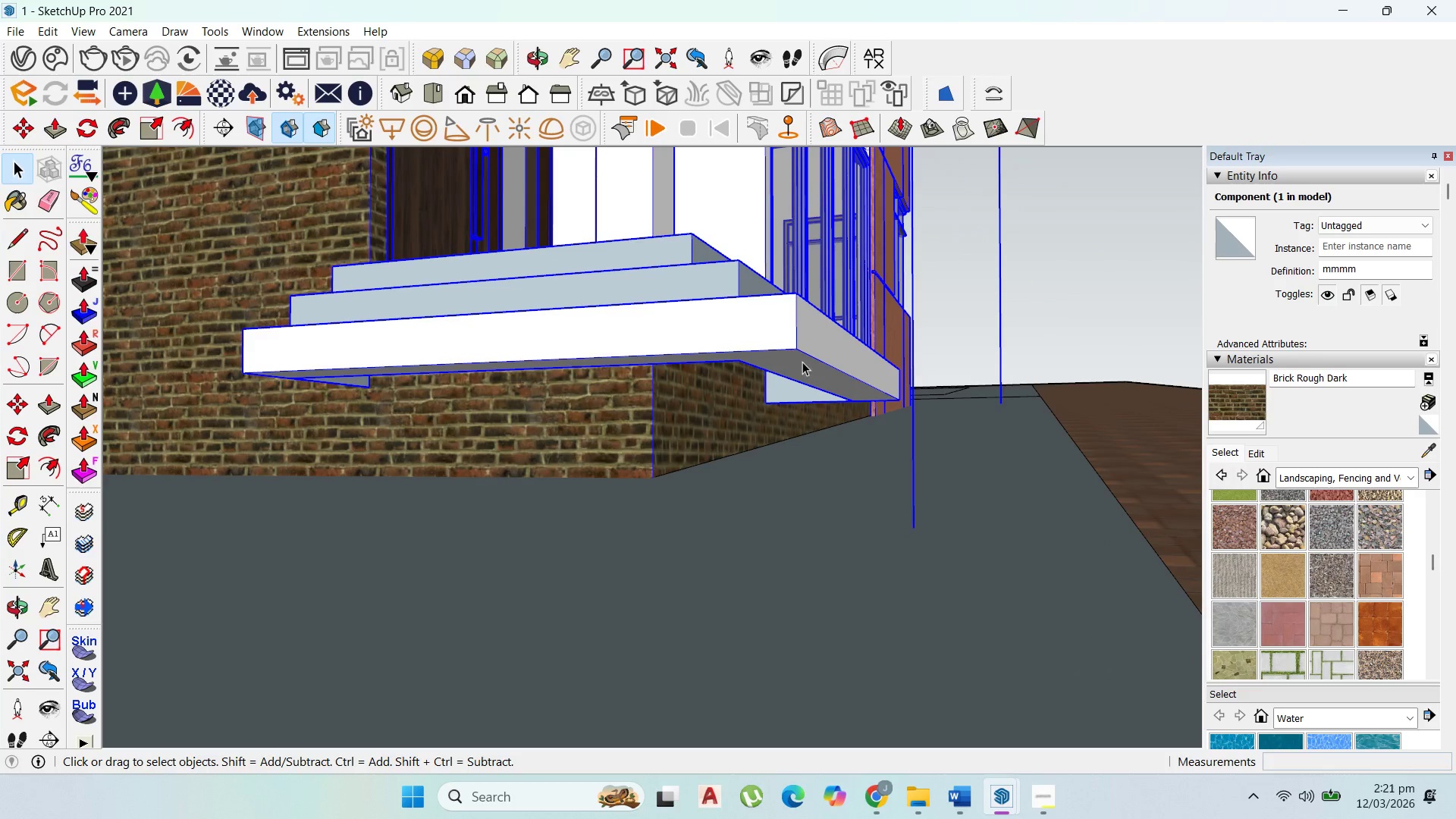 
double_click([807, 360])
 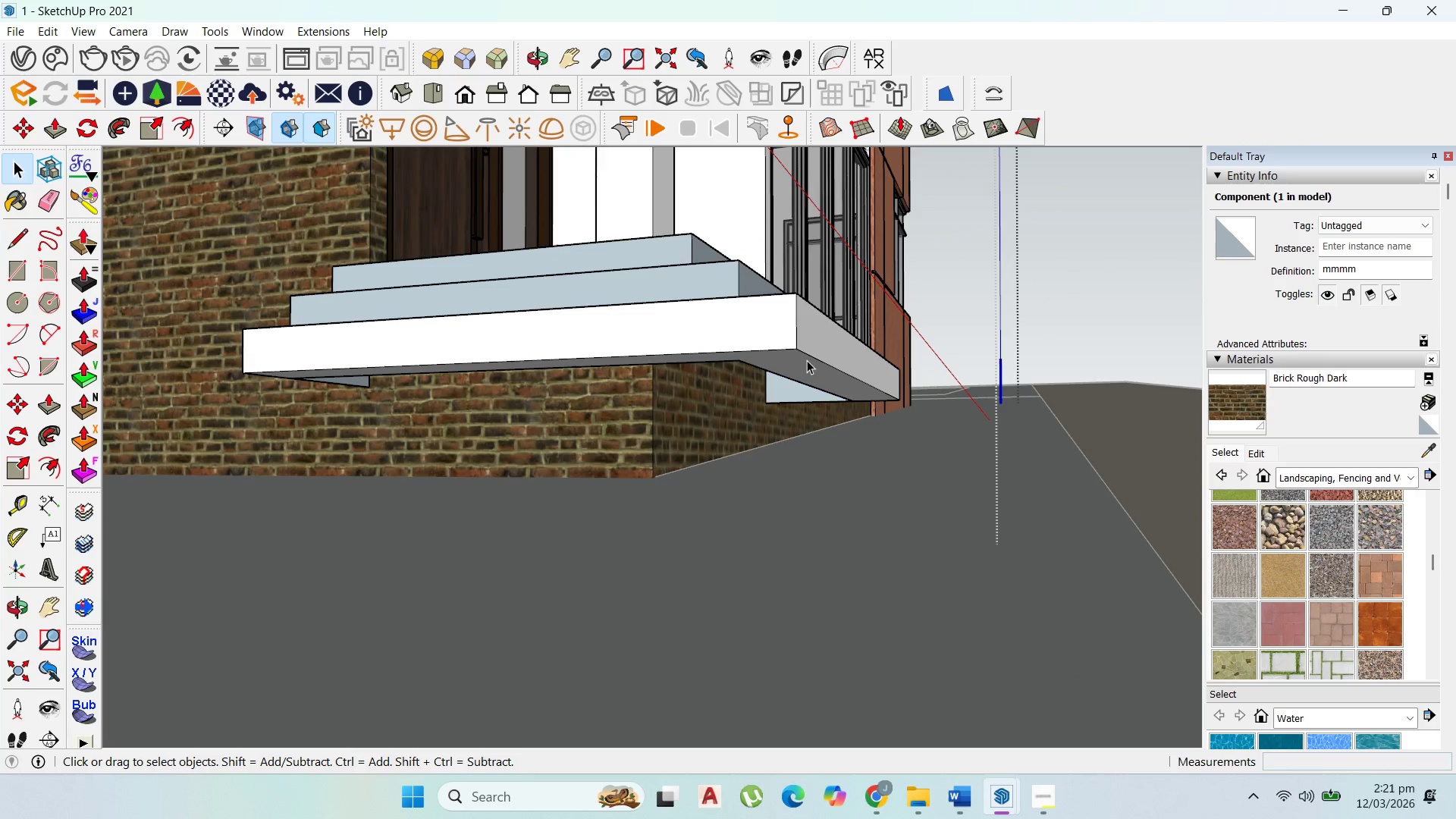 
triple_click([807, 360])
 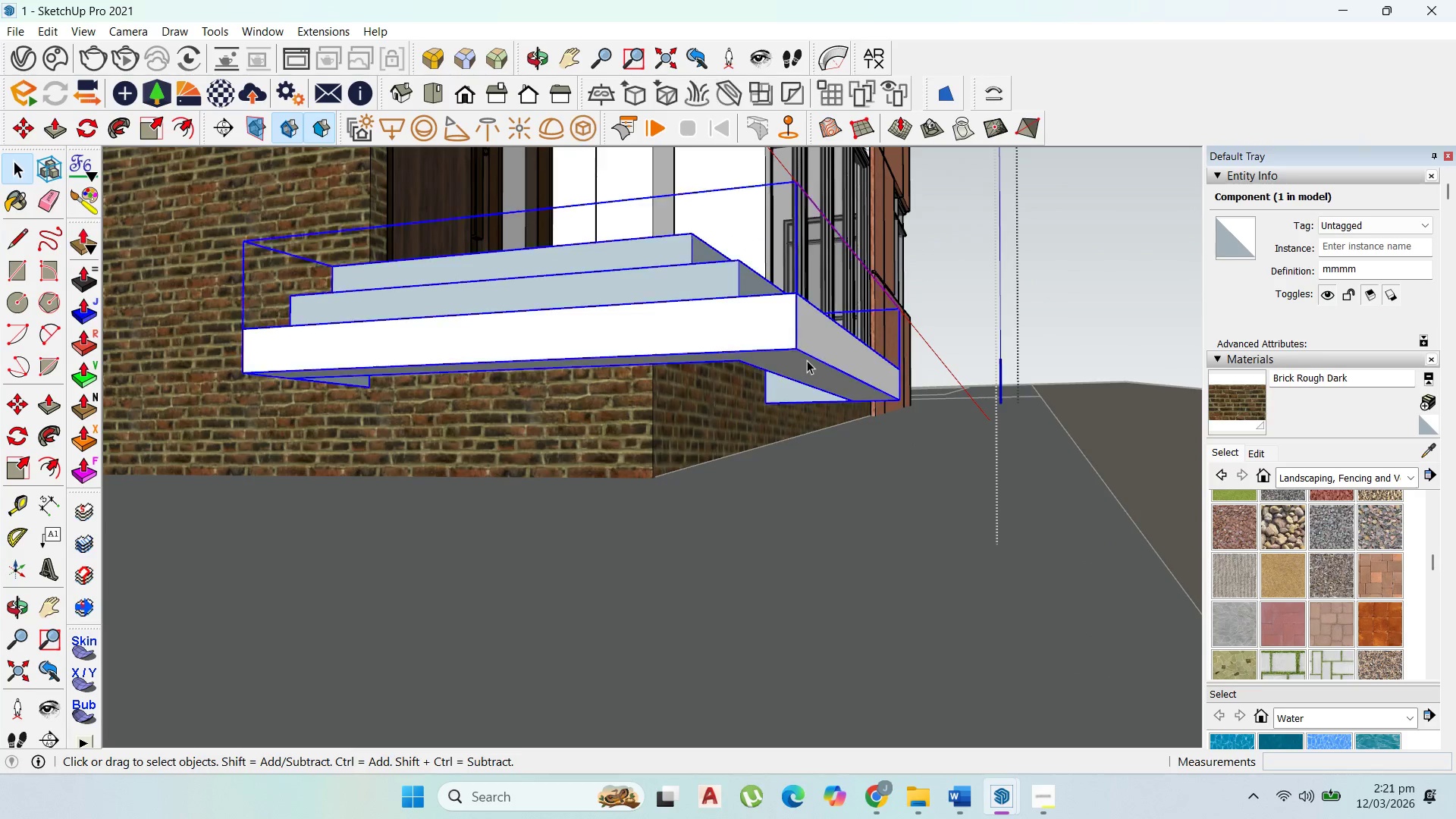 
triple_click([807, 360])
 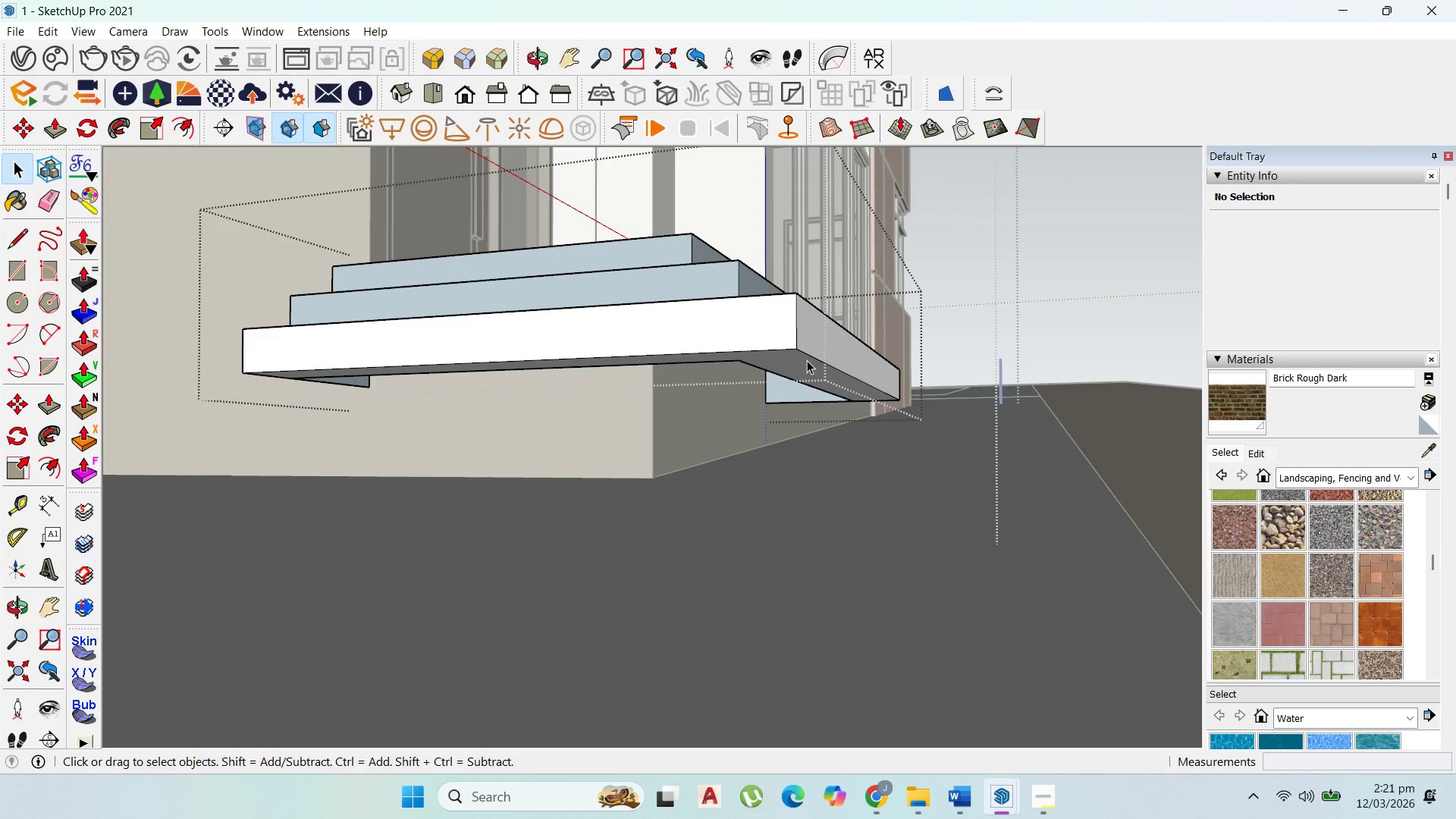 
double_click([807, 360])
 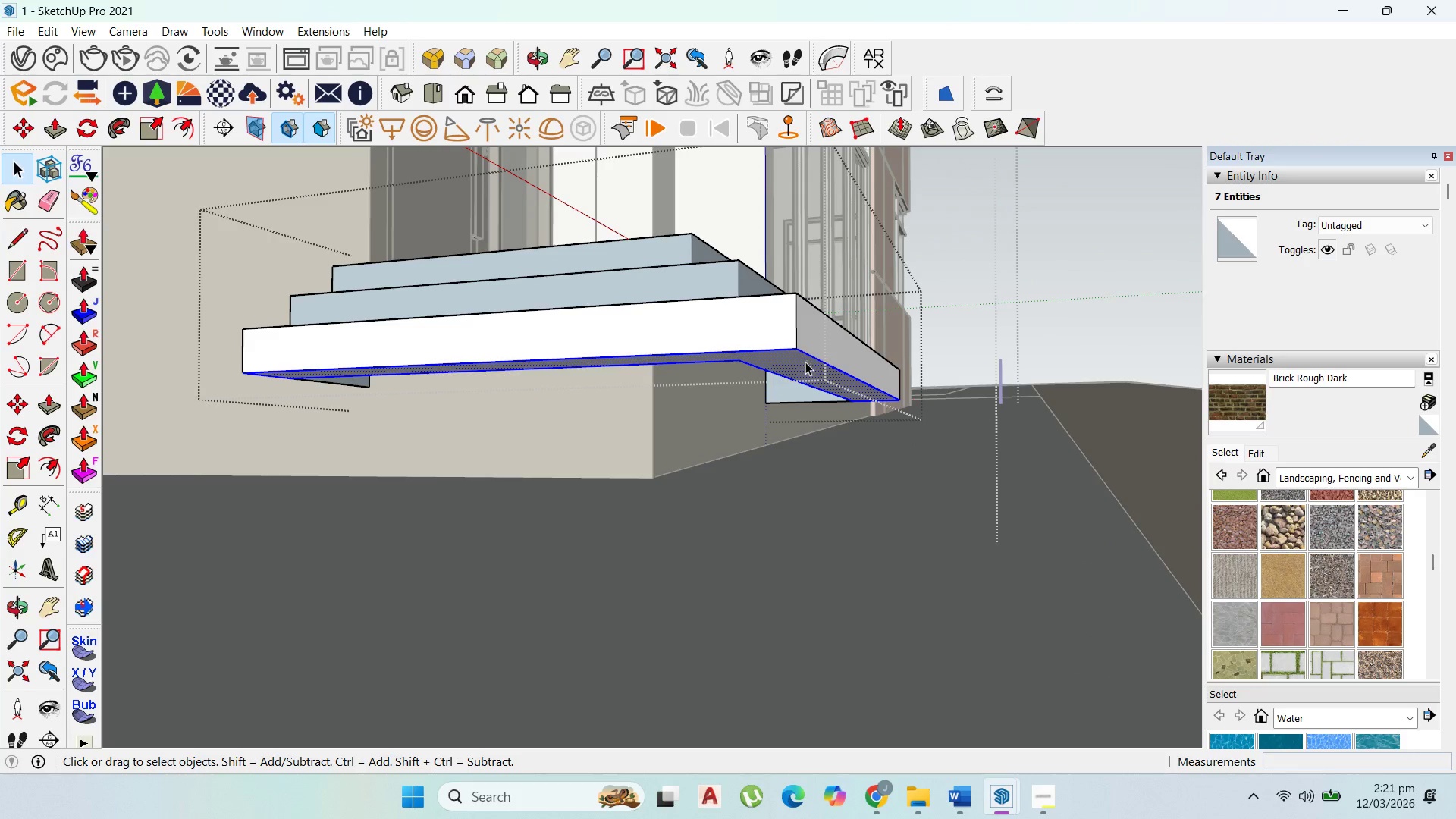 
key(P)
 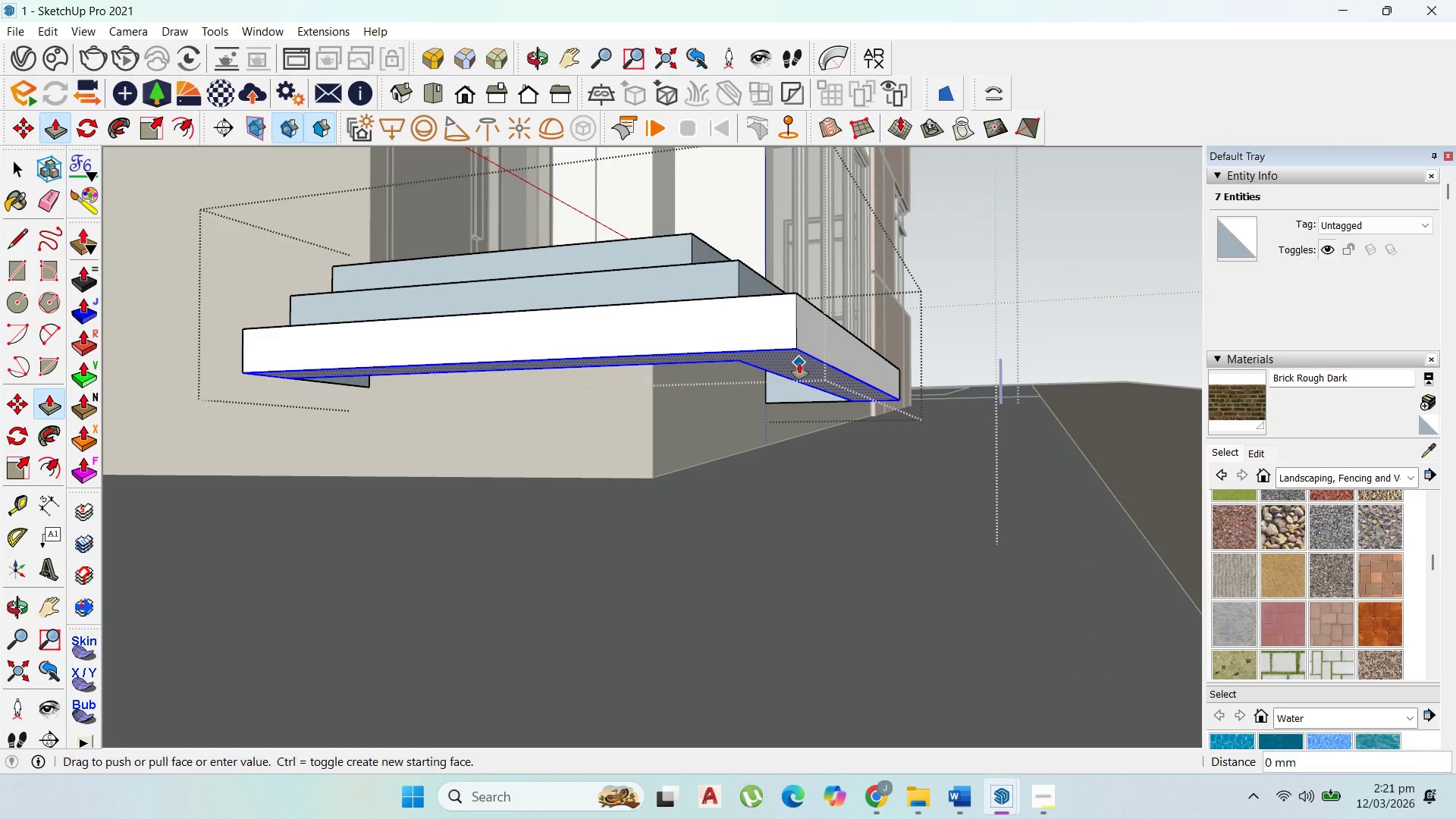 
left_click_drag(start_coordinate=[799, 363], to_coordinate=[786, 510])
 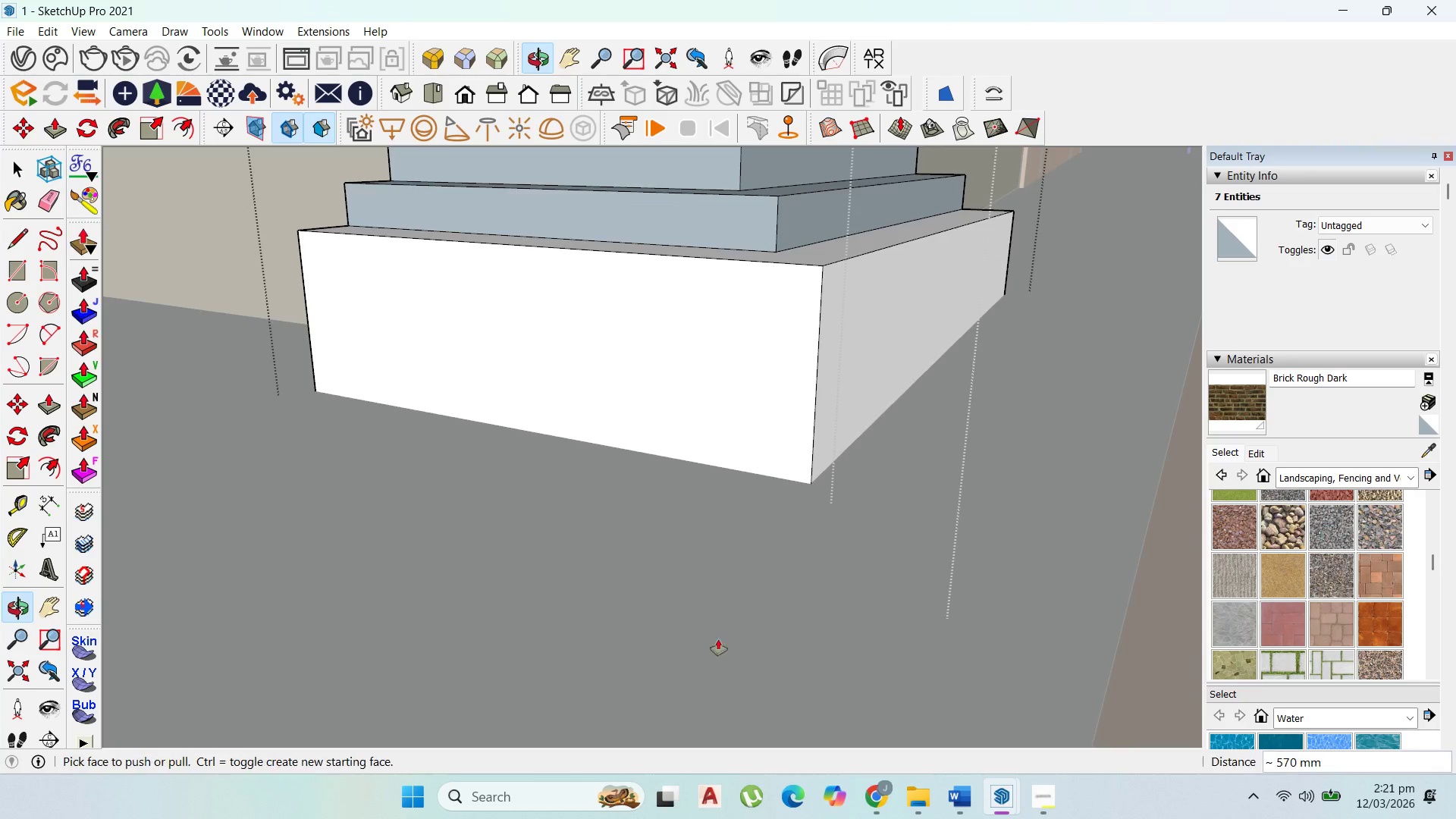 
scroll: coordinate [663, 529], scroll_direction: down, amount: 8.0
 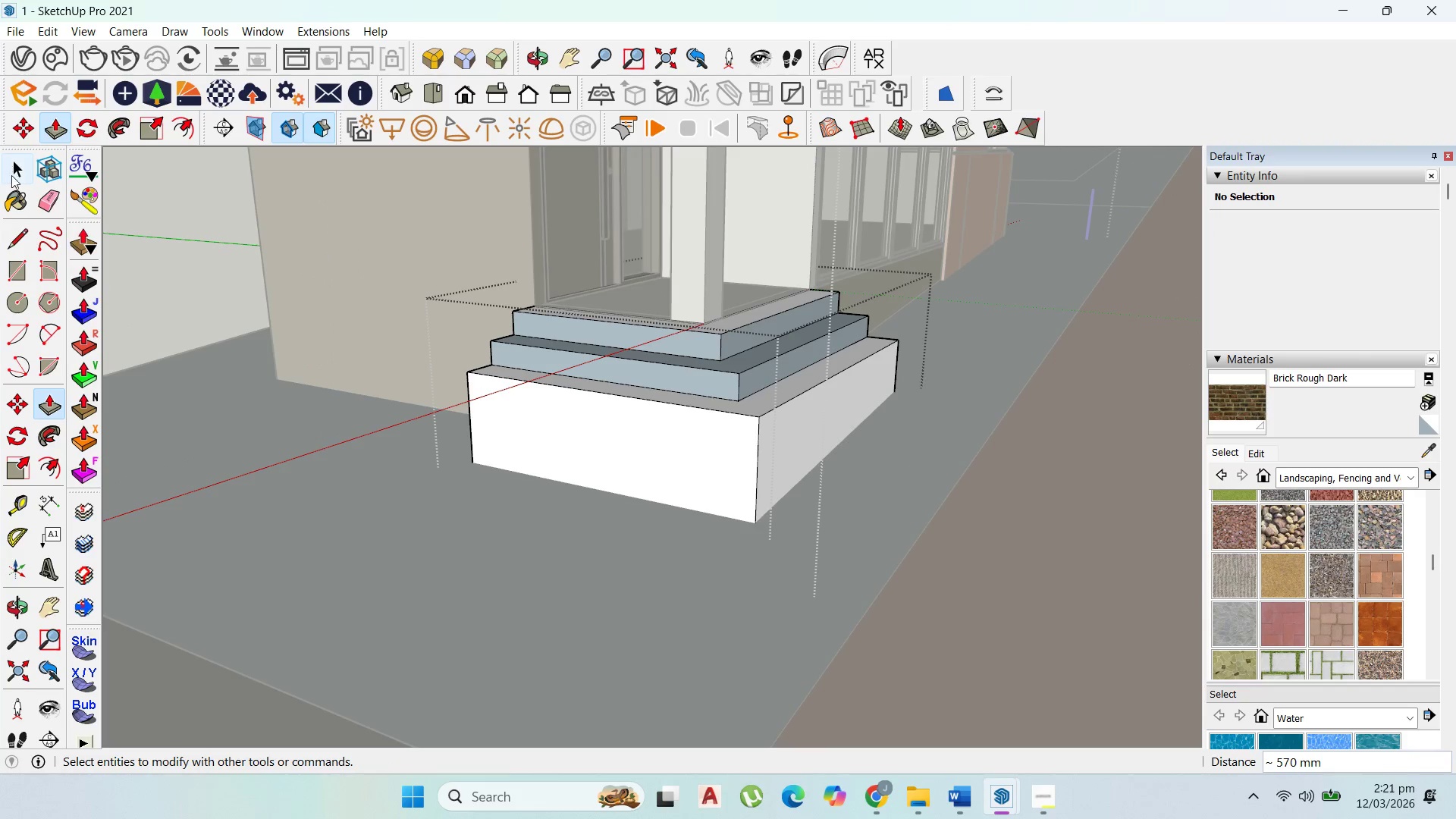 
left_click_drag(start_coordinate=[12, 176], to_coordinate=[31, 176])
 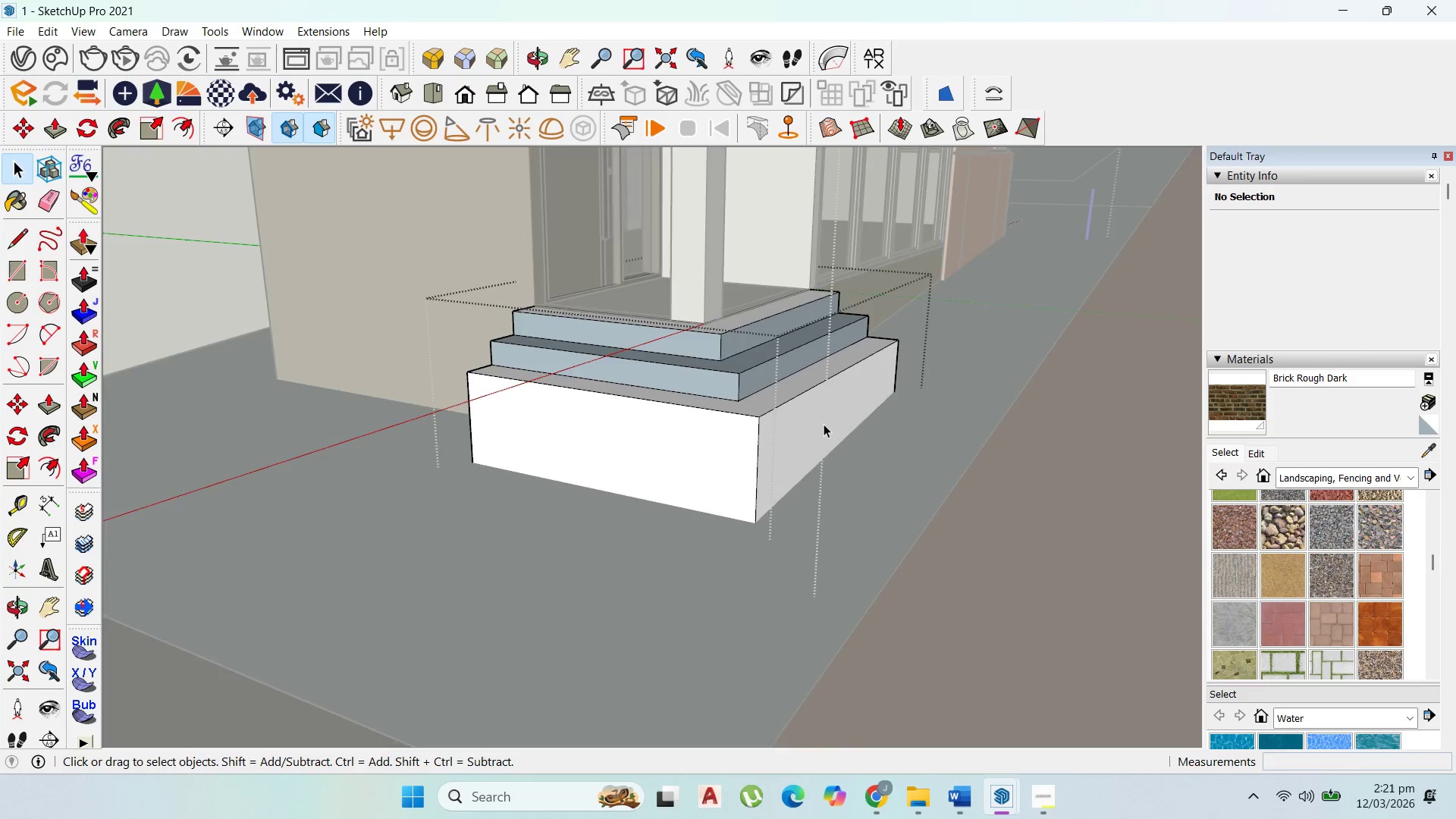 
scroll: coordinate [821, 424], scroll_direction: up, amount: 2.0
 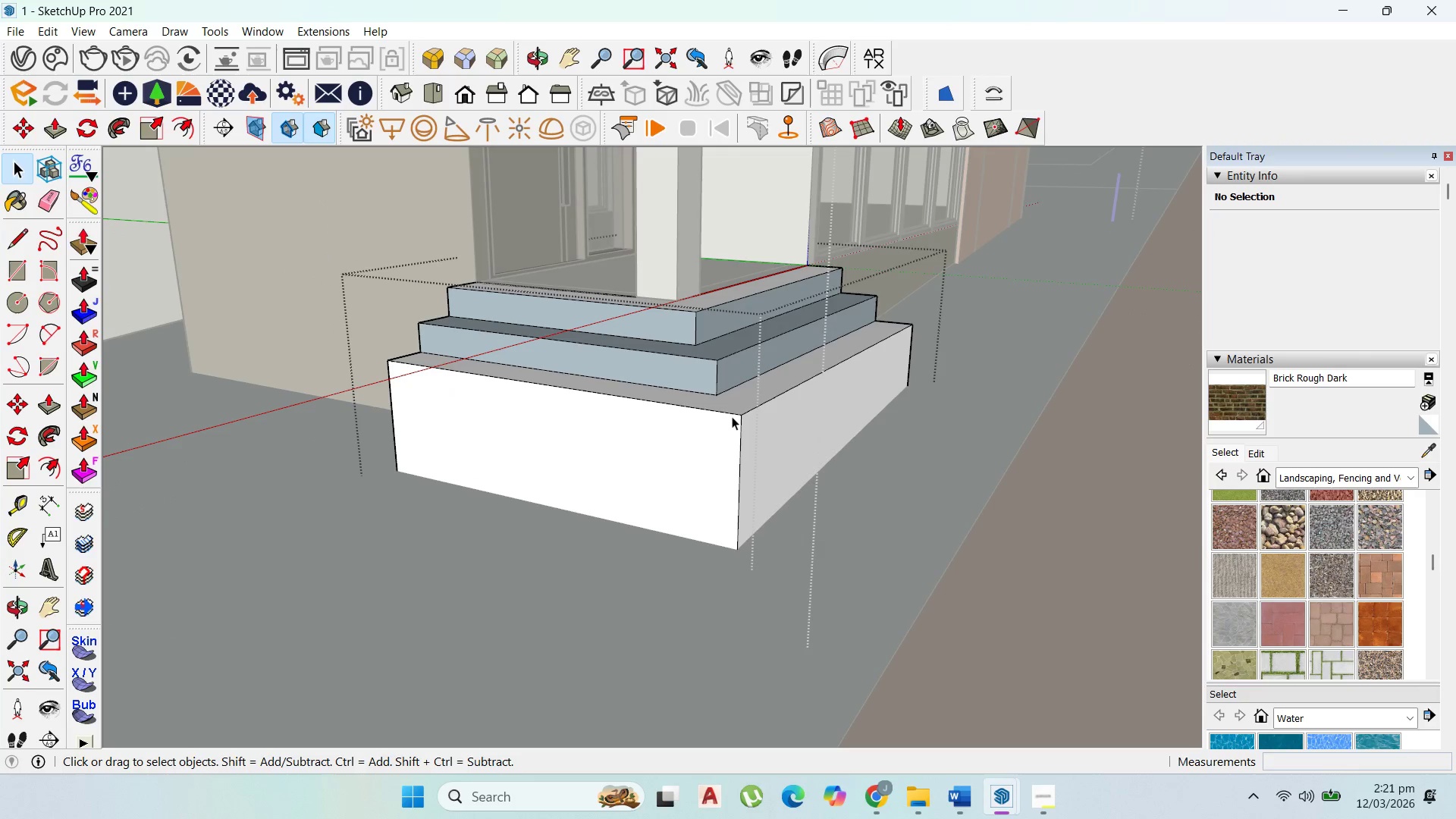 
left_click([726, 414])
 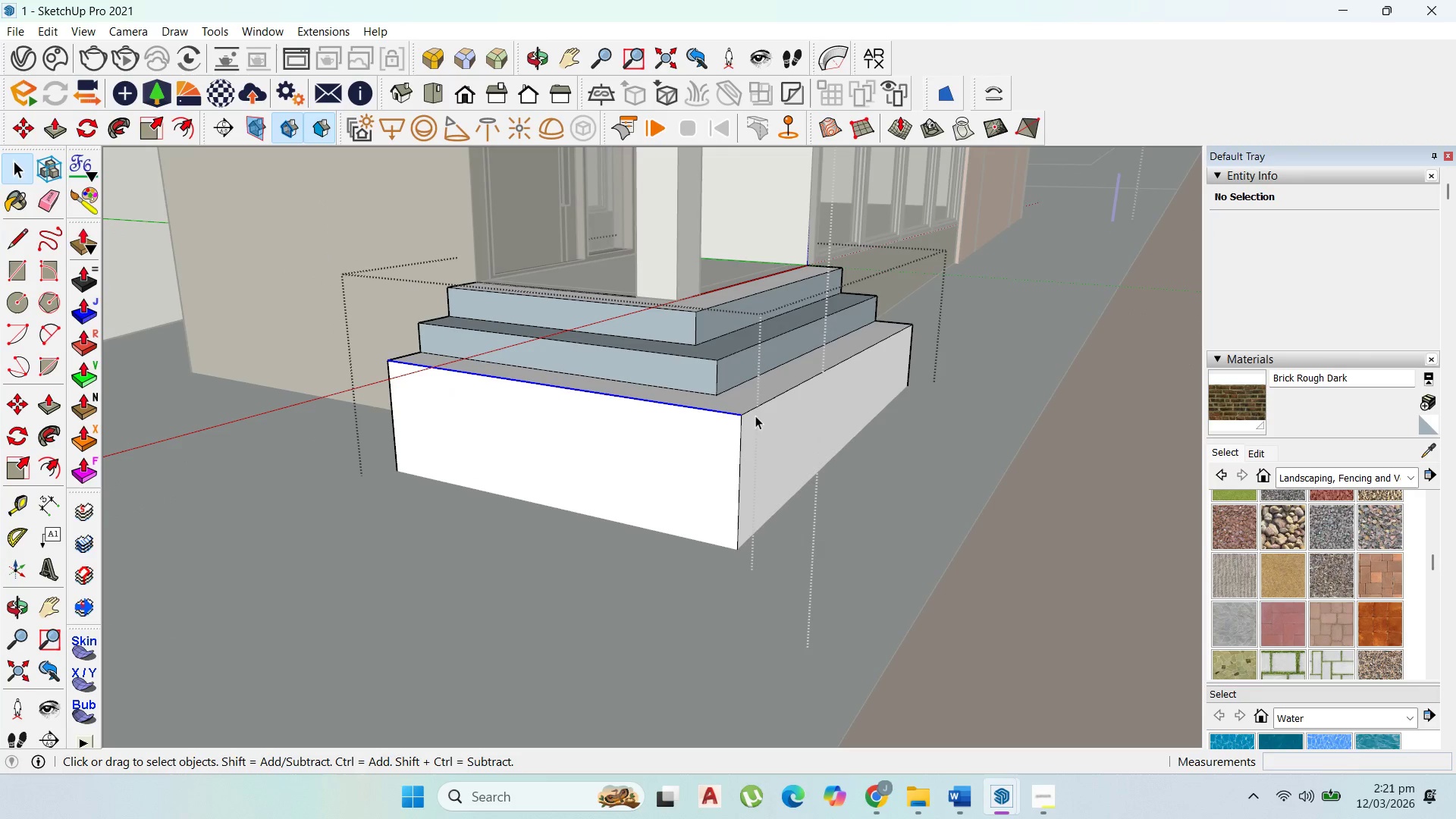 
hold_key(key=ShiftLeft, duration=0.62)
 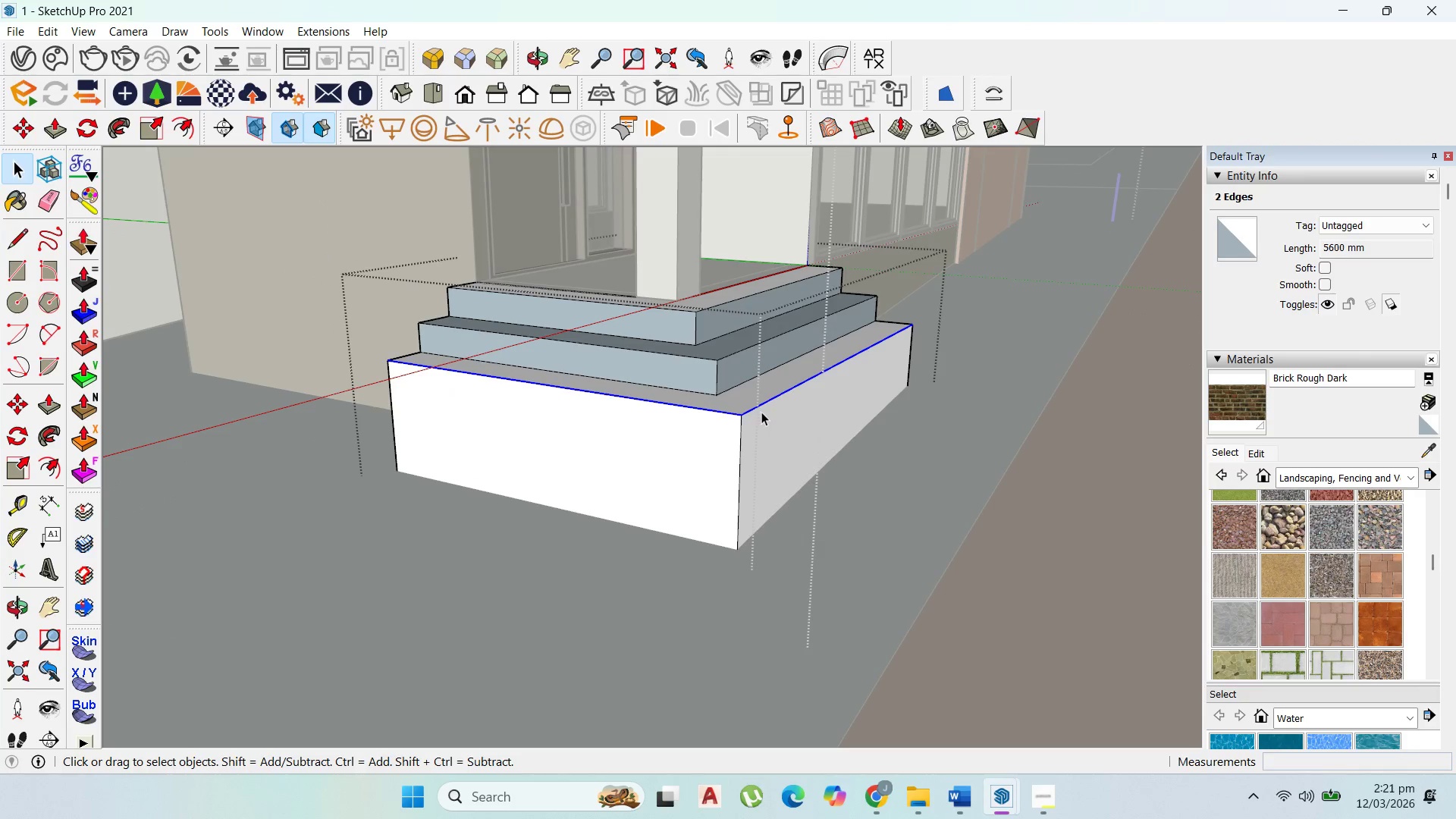 
key(M)
 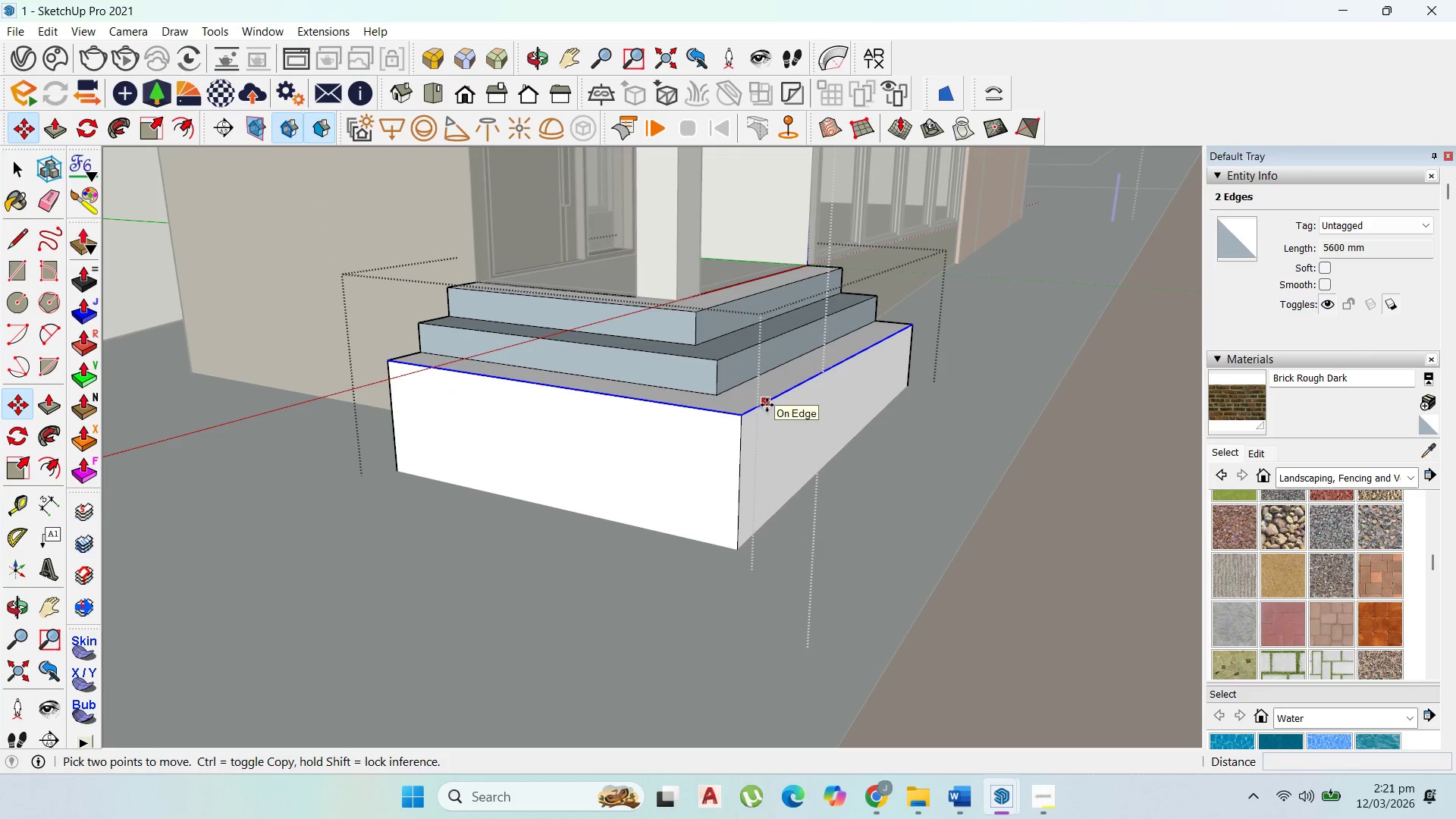 
left_click([767, 405])
 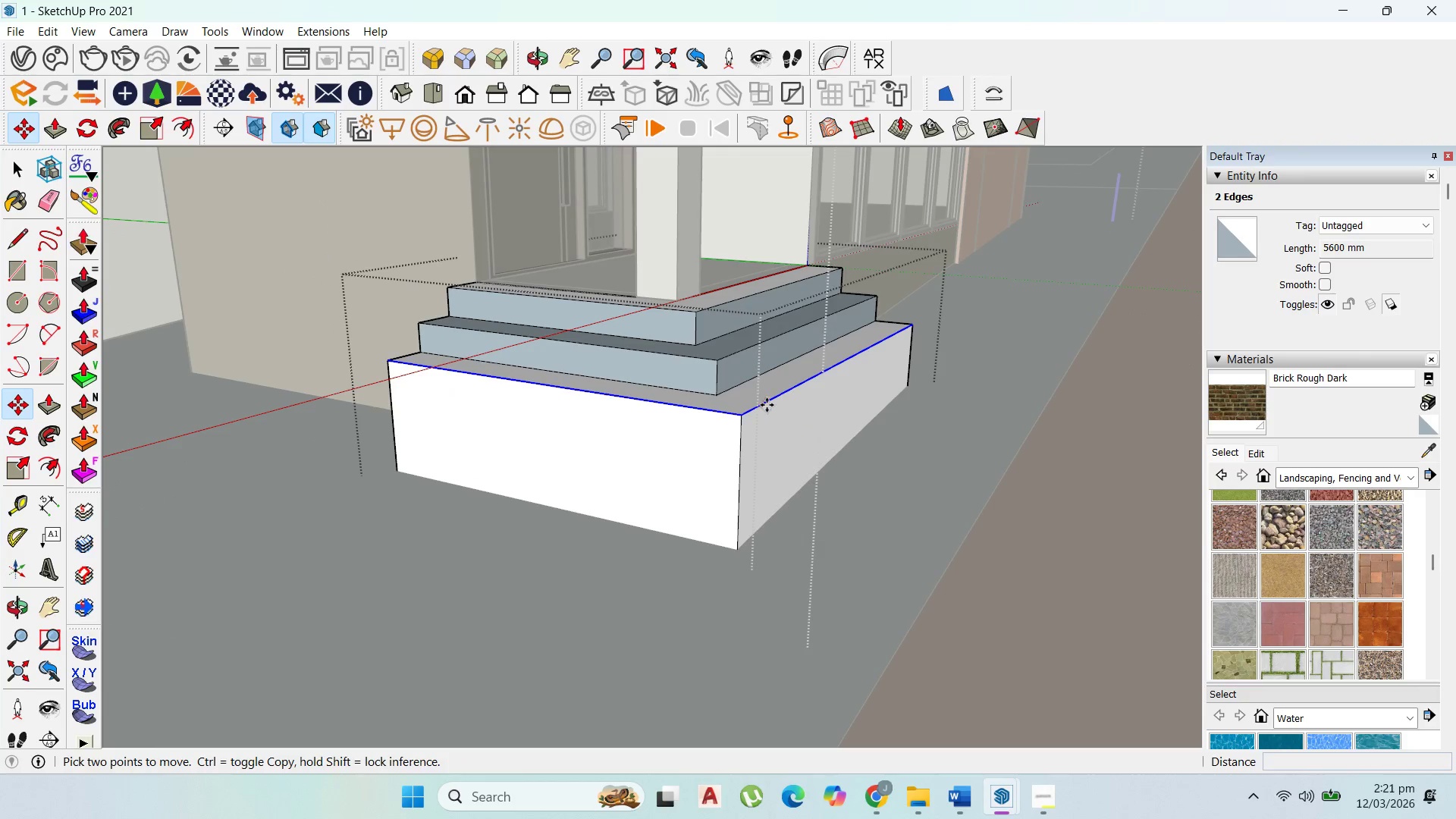 
key(Control+ControlLeft)
 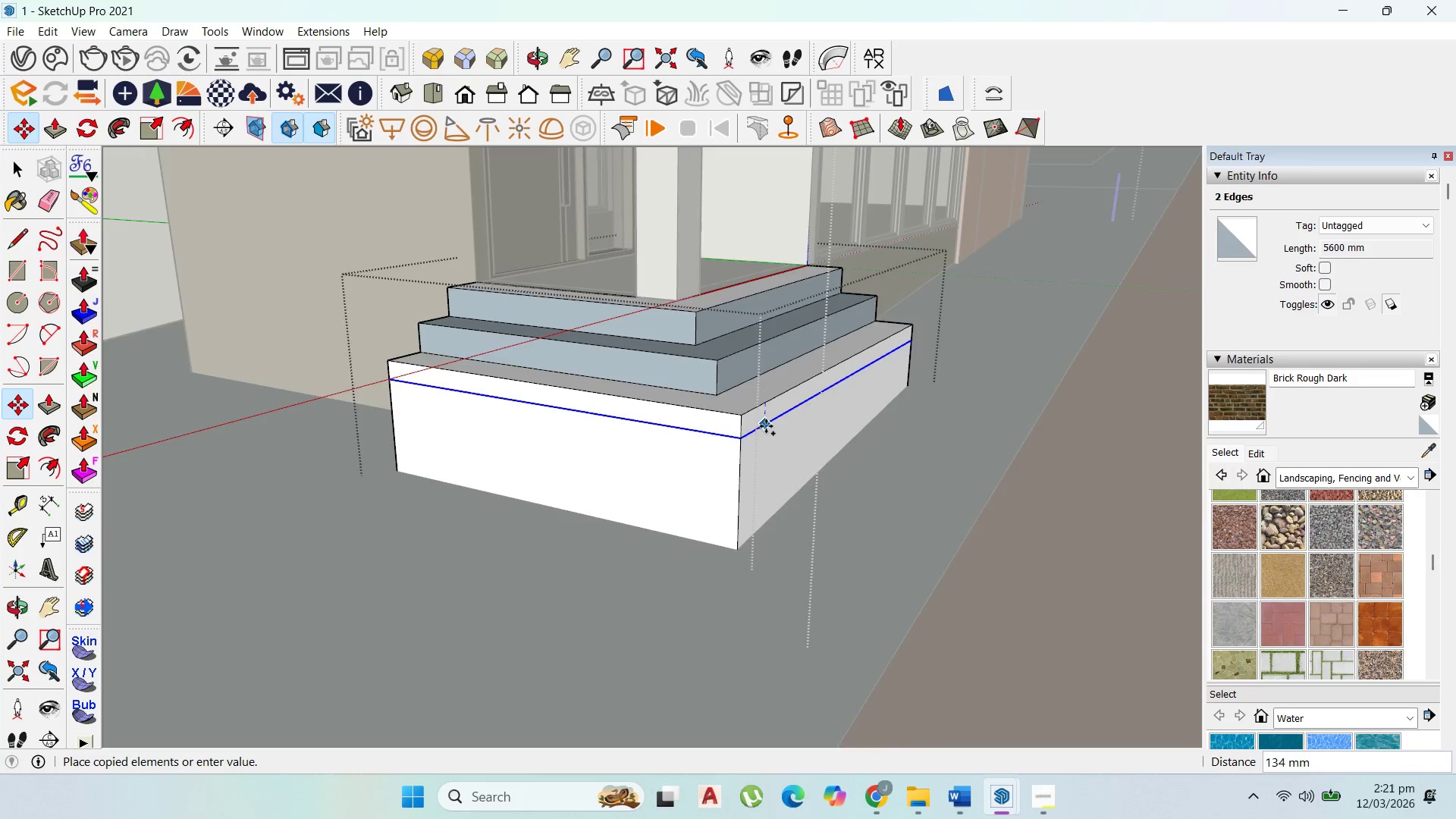 
scroll: coordinate [763, 442], scroll_direction: up, amount: 4.0
 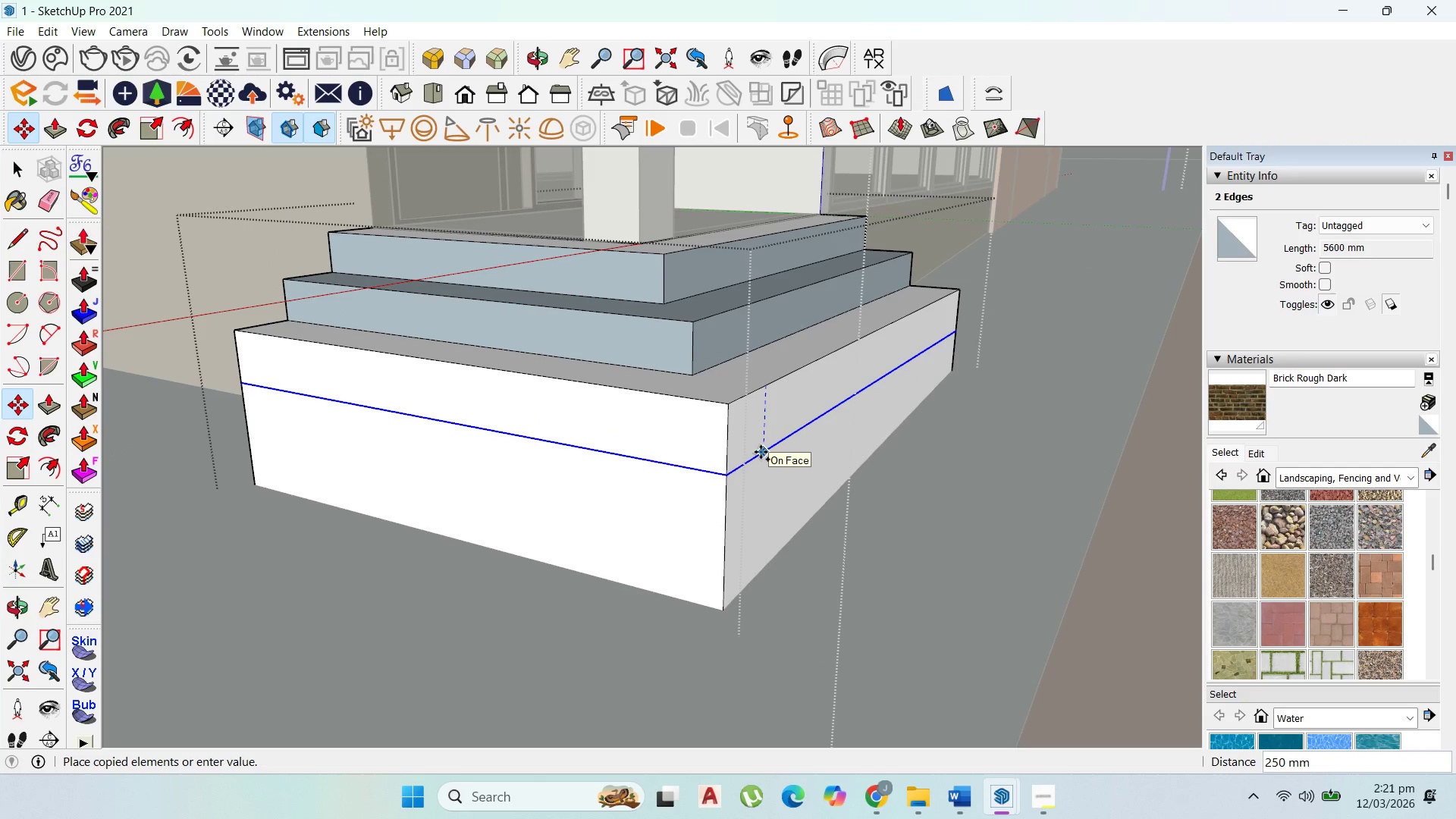 
type(200)
 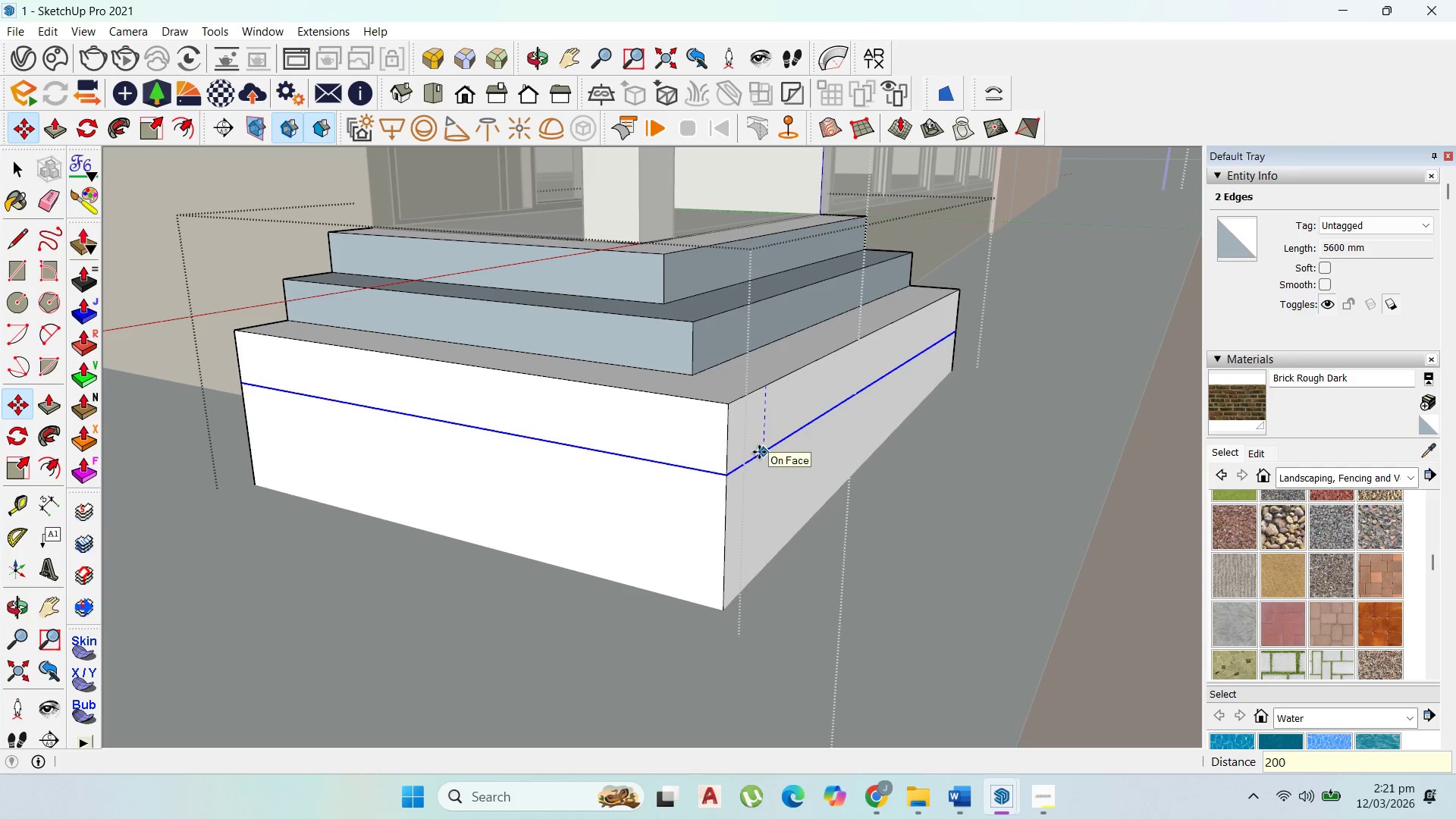 
key(Enter)
 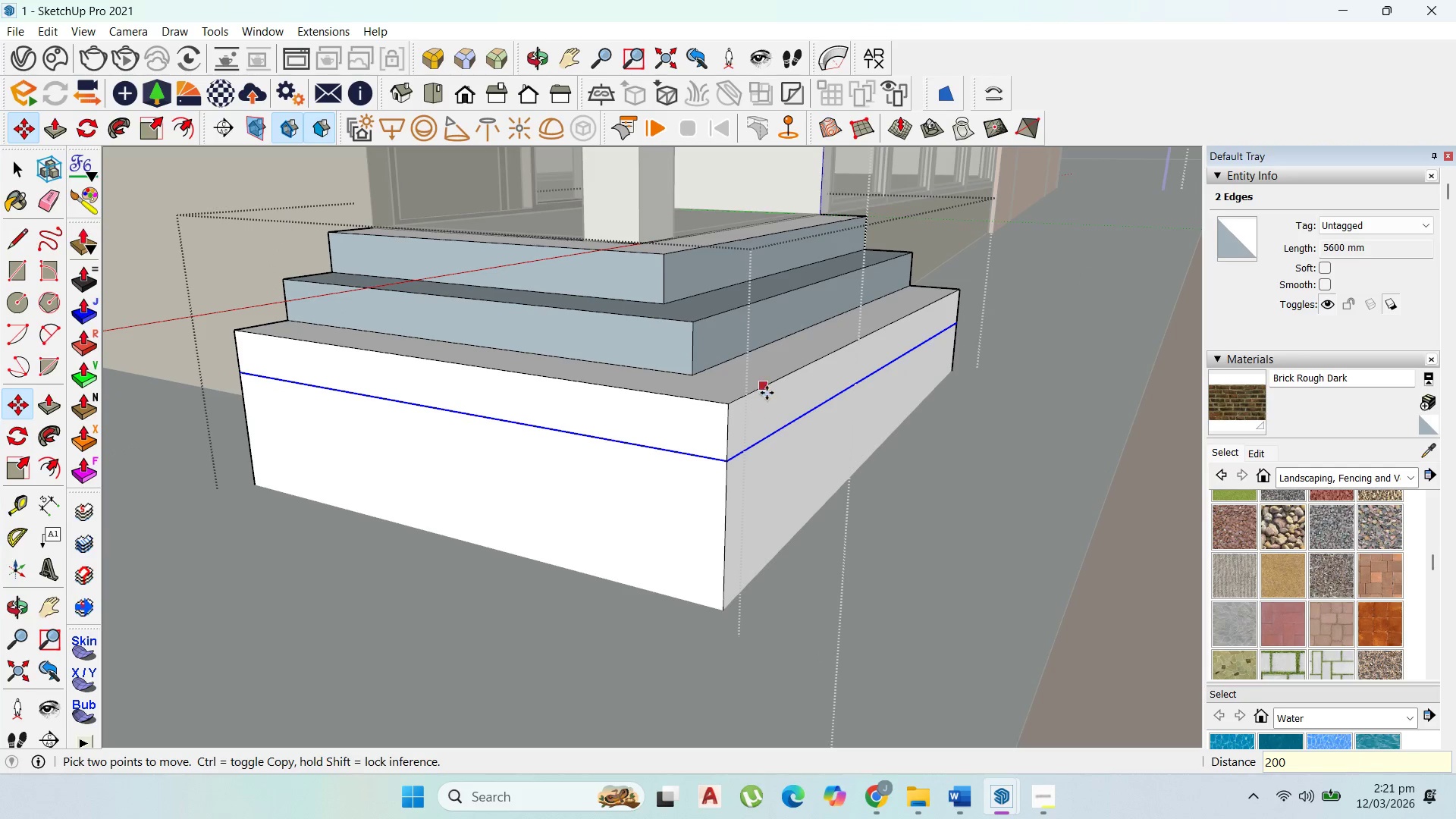 
left_click([765, 391])
 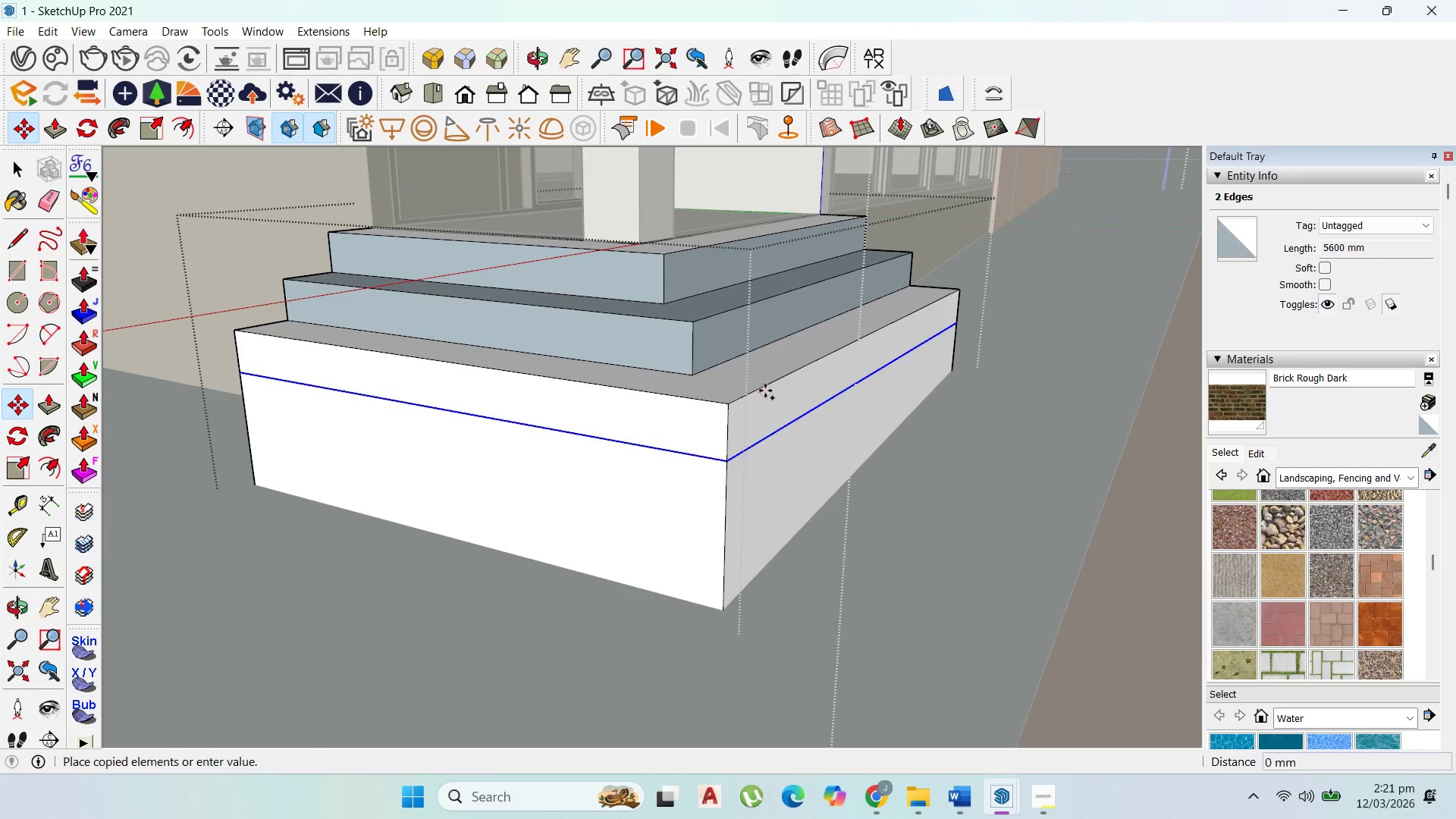 
key(Control+ControlLeft)
 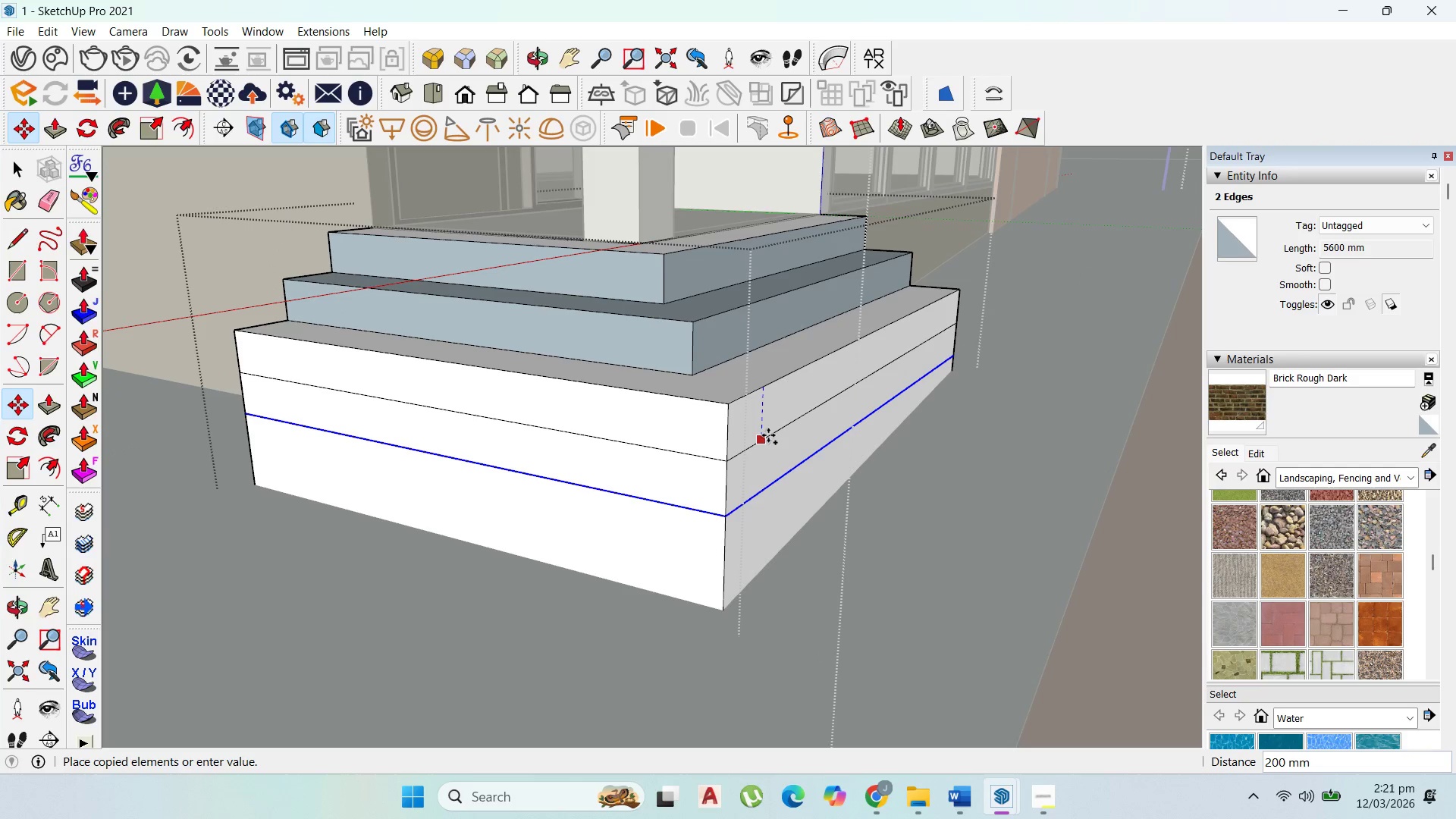 
left_click([768, 435])
 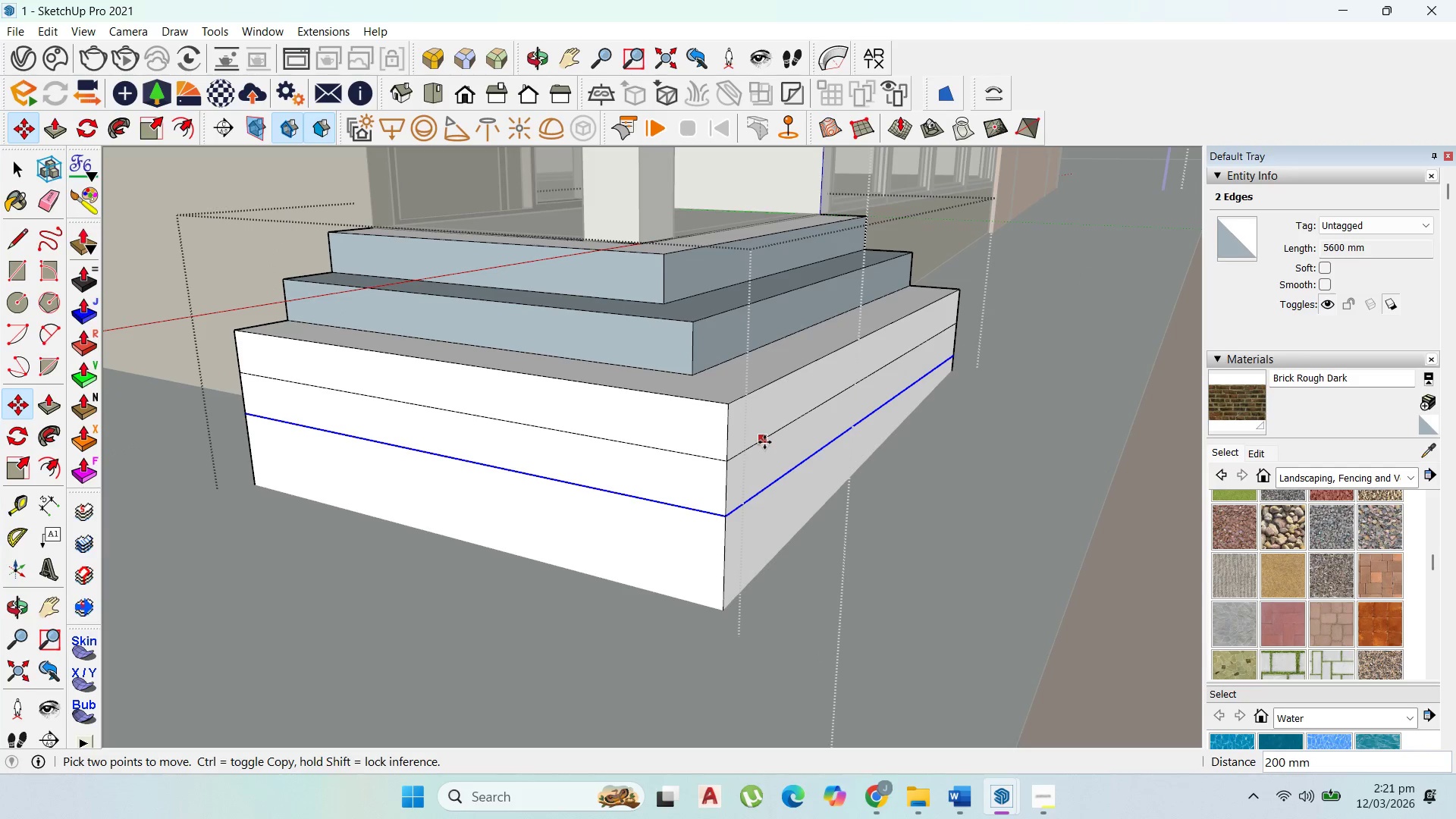 
left_click([764, 442])
 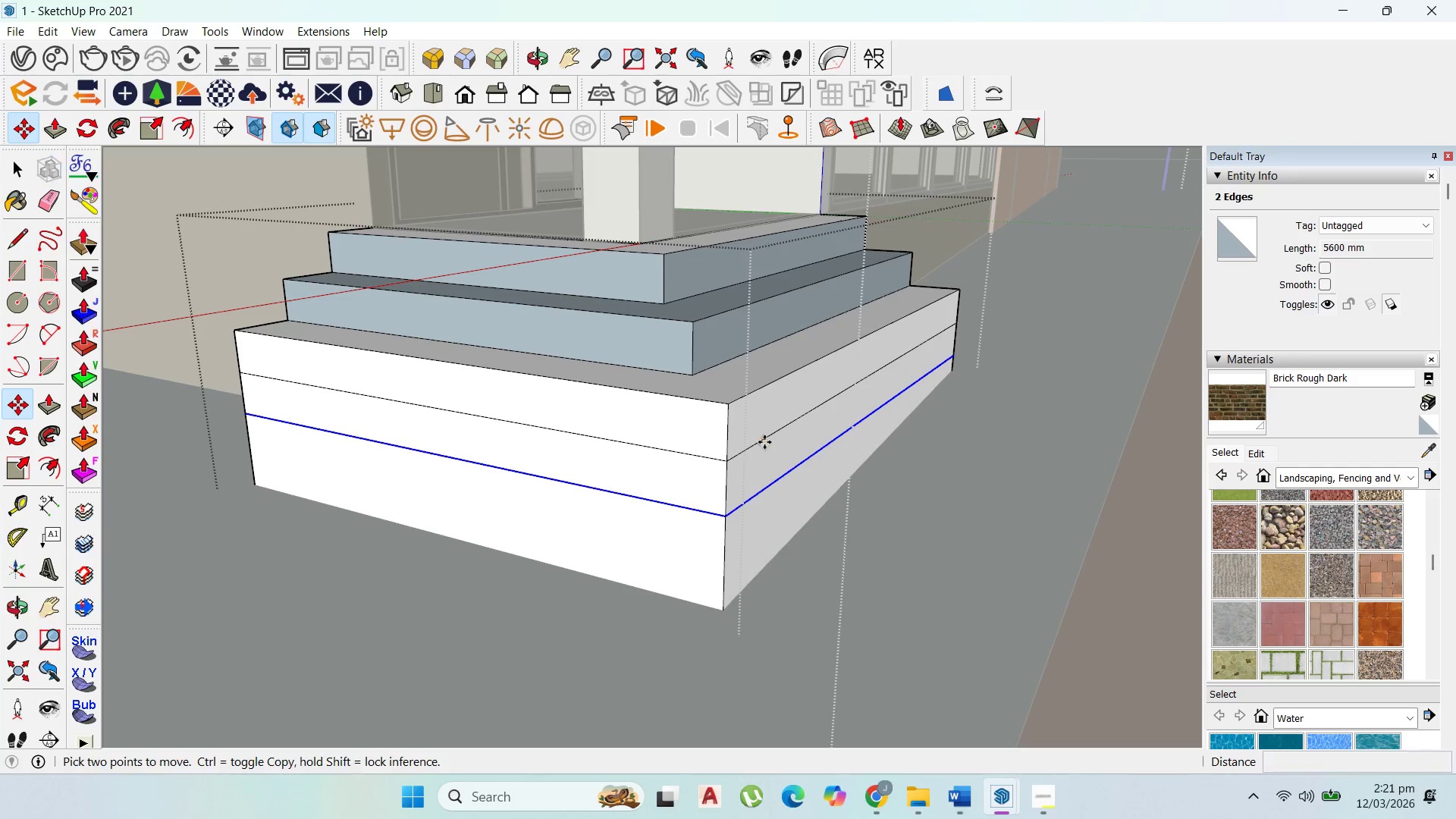 
key(Control+ControlLeft)
 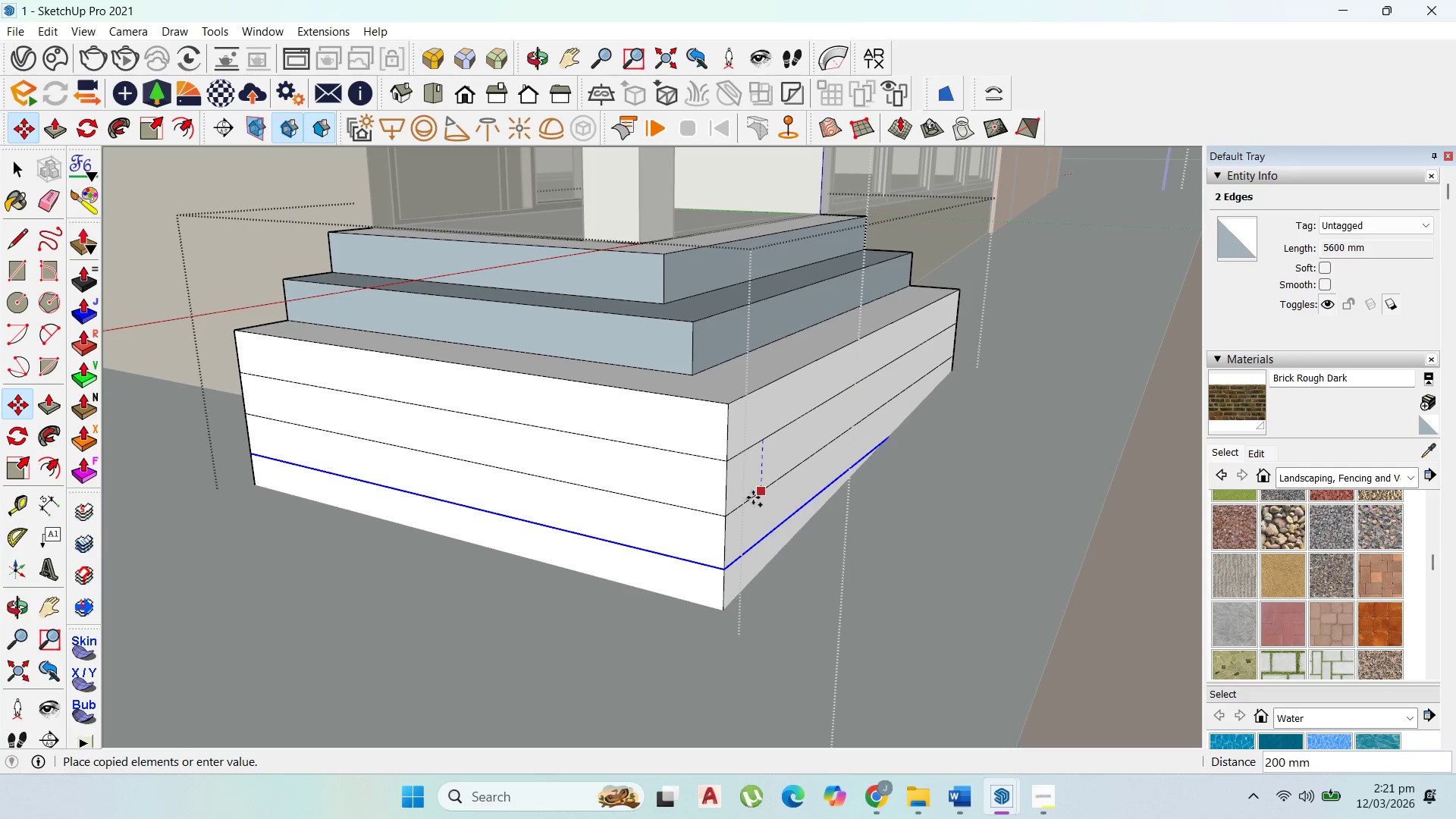 
left_click([753, 498])
 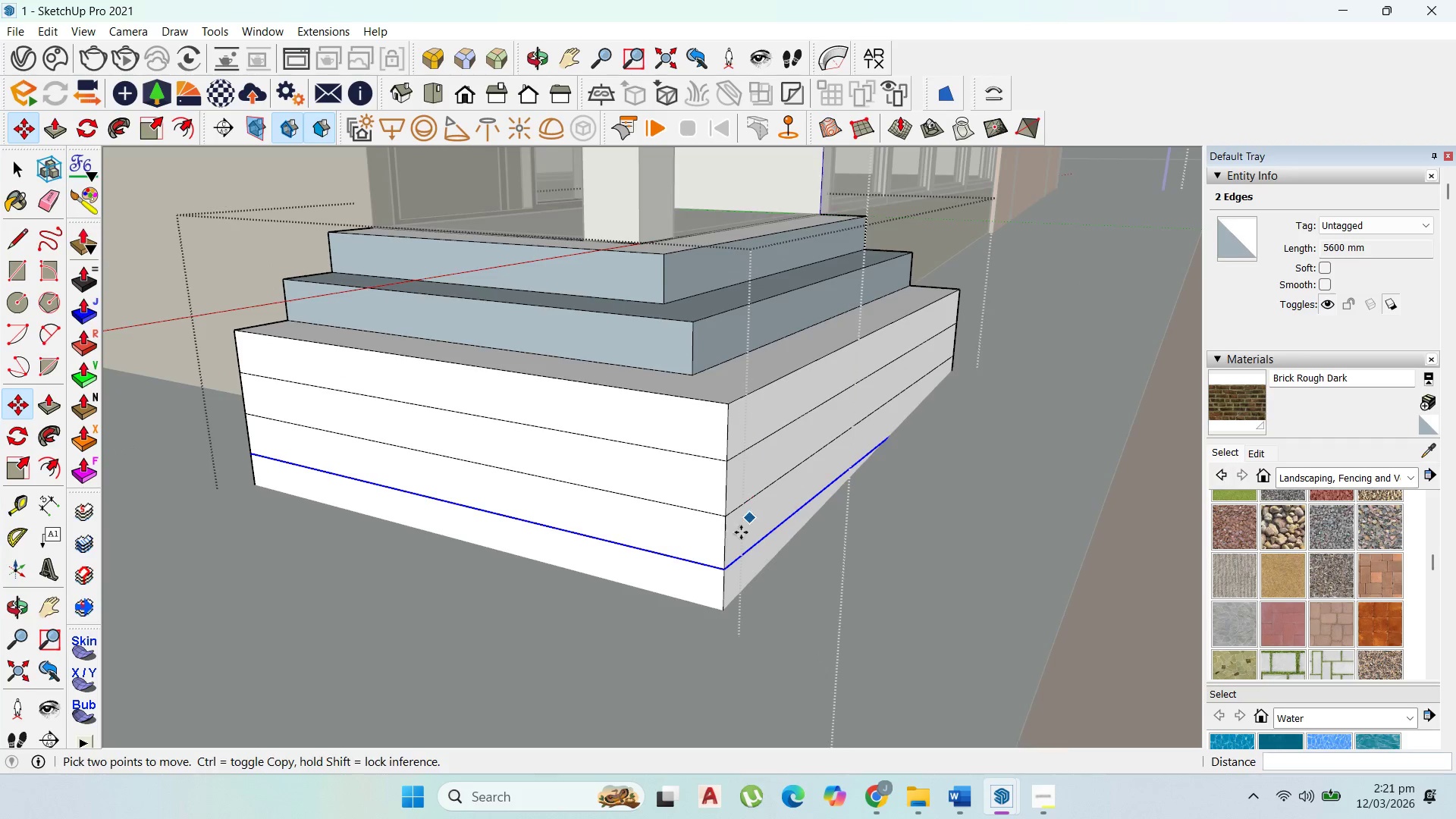 
scroll: coordinate [748, 524], scroll_direction: up, amount: 1.0
 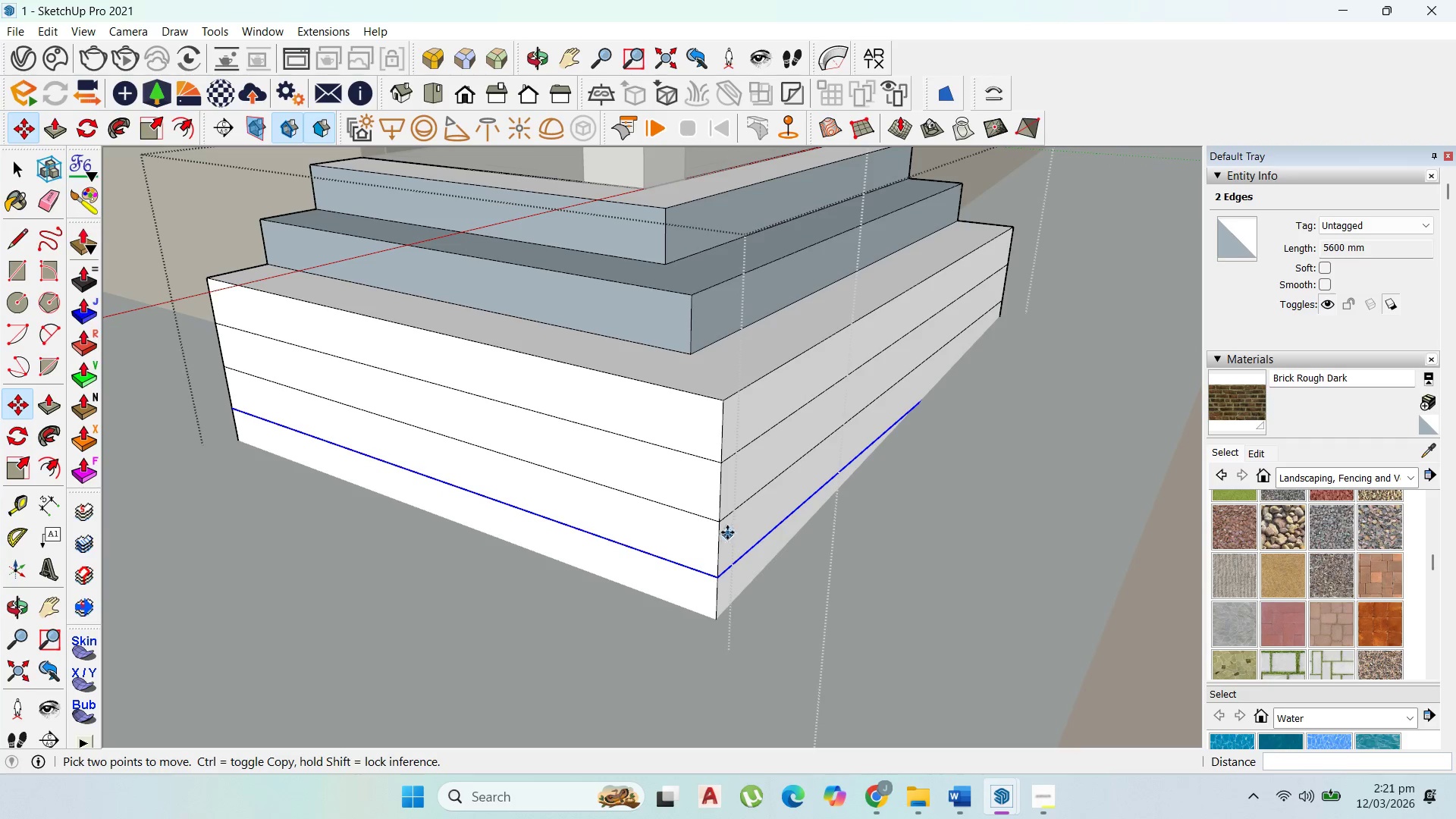 
scroll: coordinate [711, 491], scroll_direction: down, amount: 4.0
 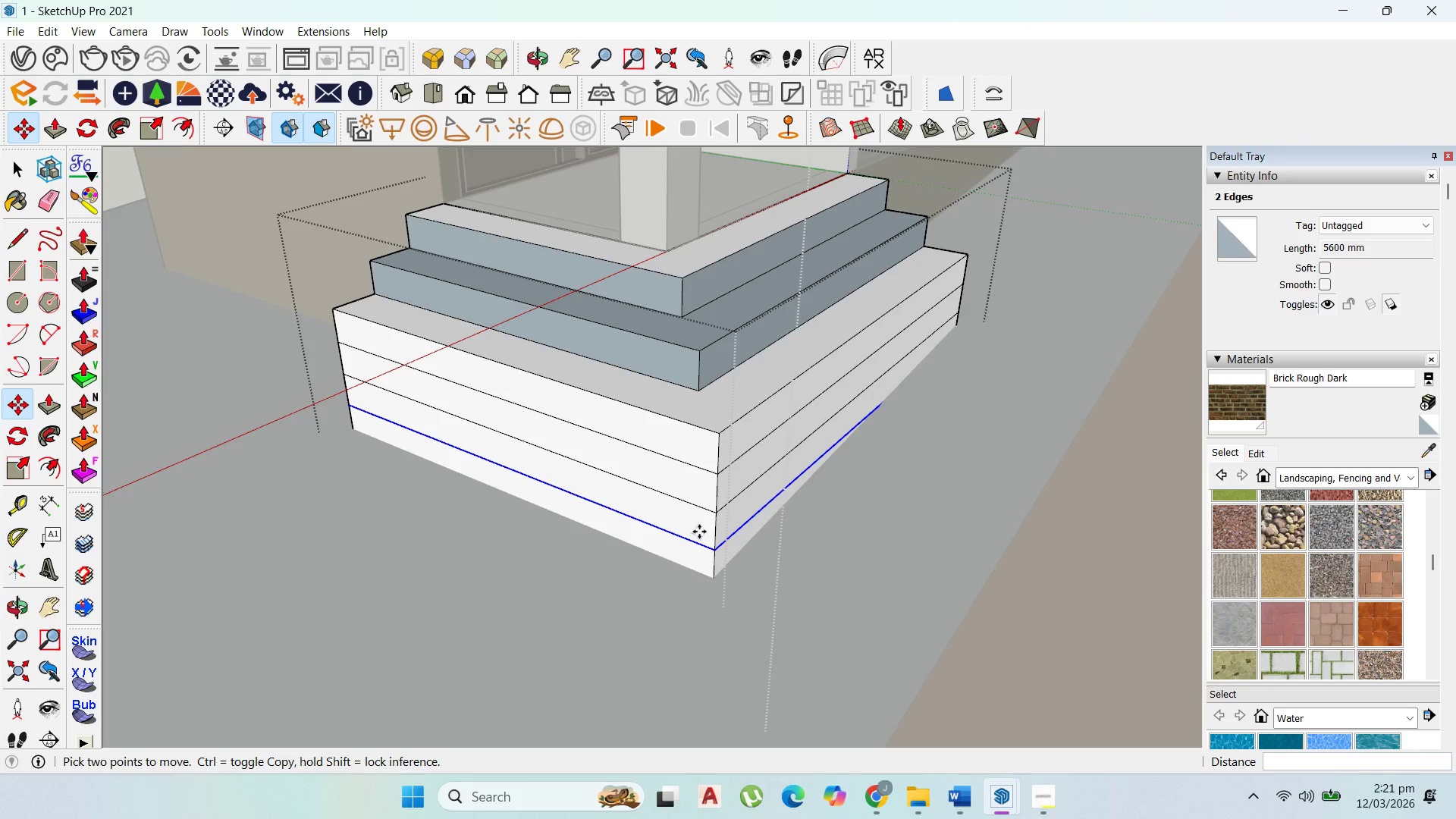 
type(op300)
 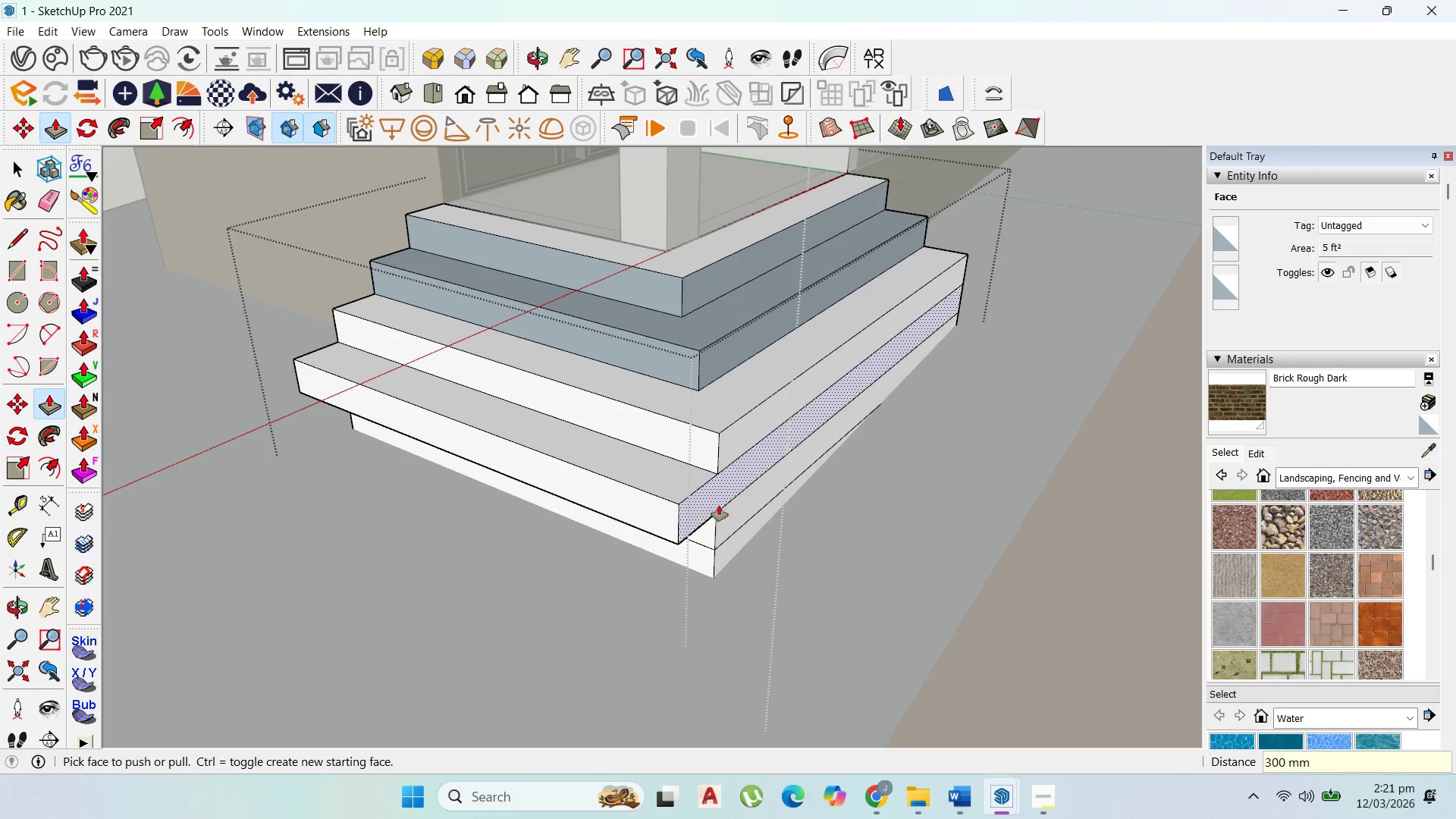 
left_click_drag(start_coordinate=[699, 495], to_coordinate=[679, 519])
 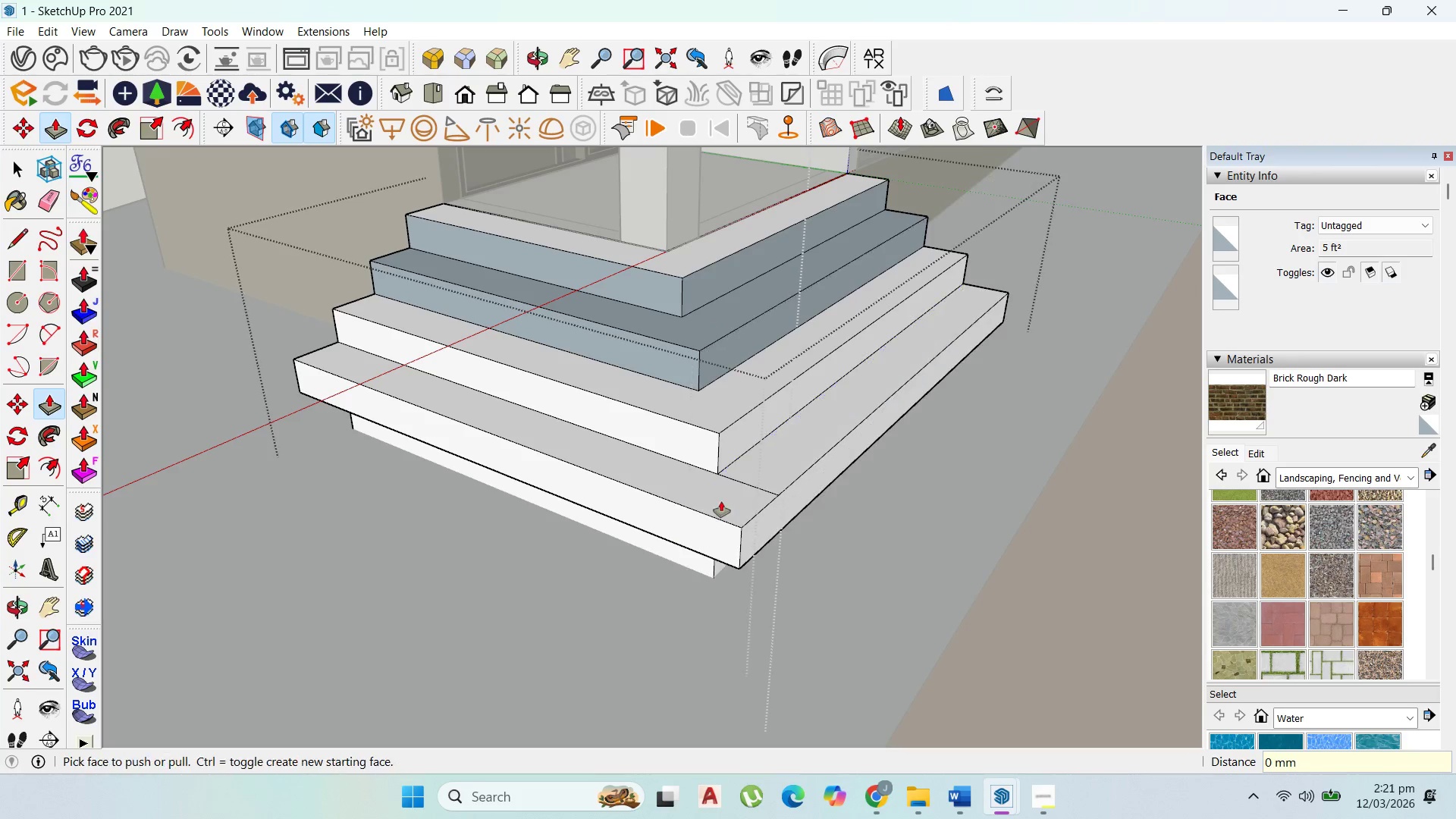 
key(Enter)
 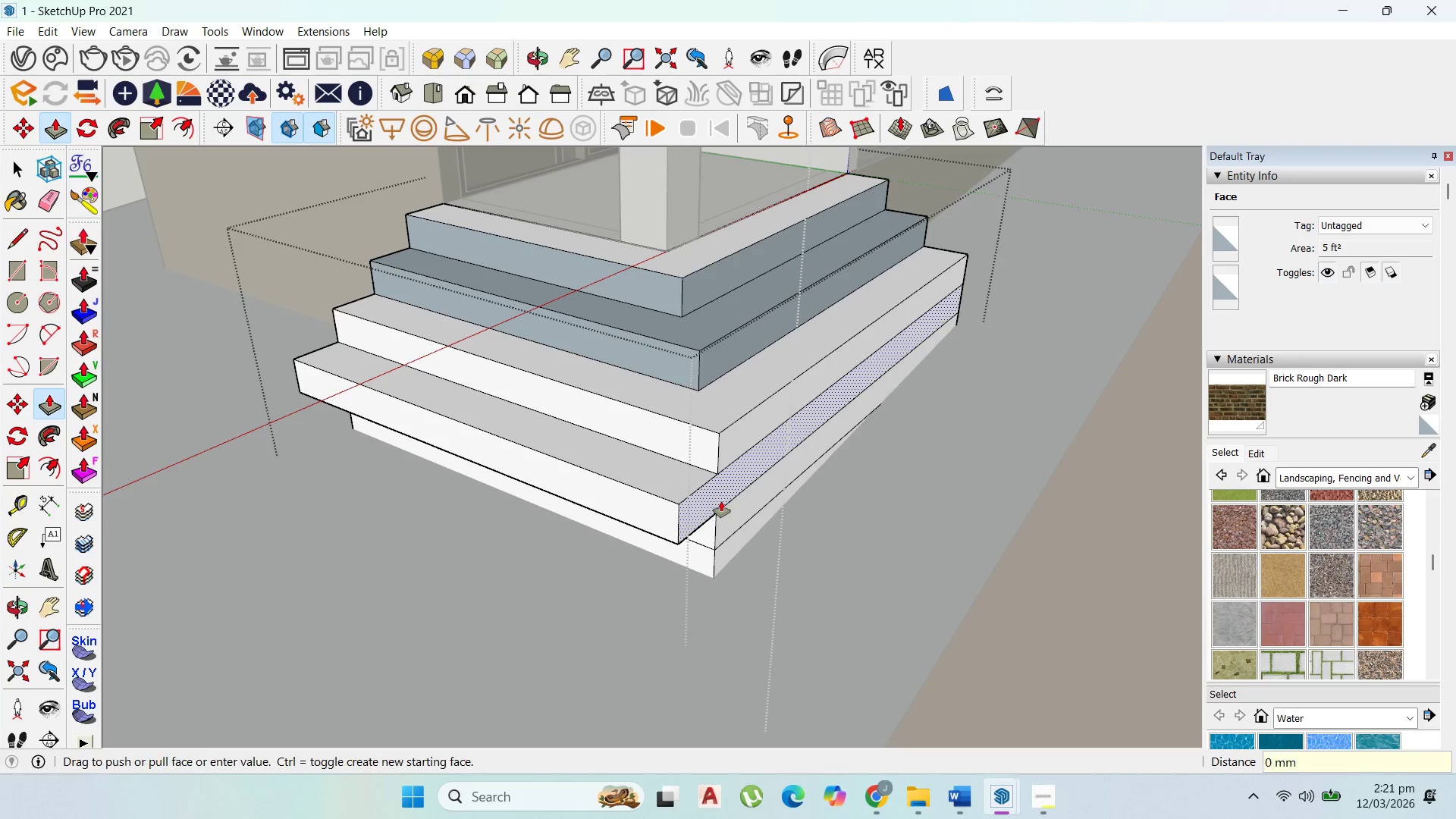 
double_click([721, 501])
 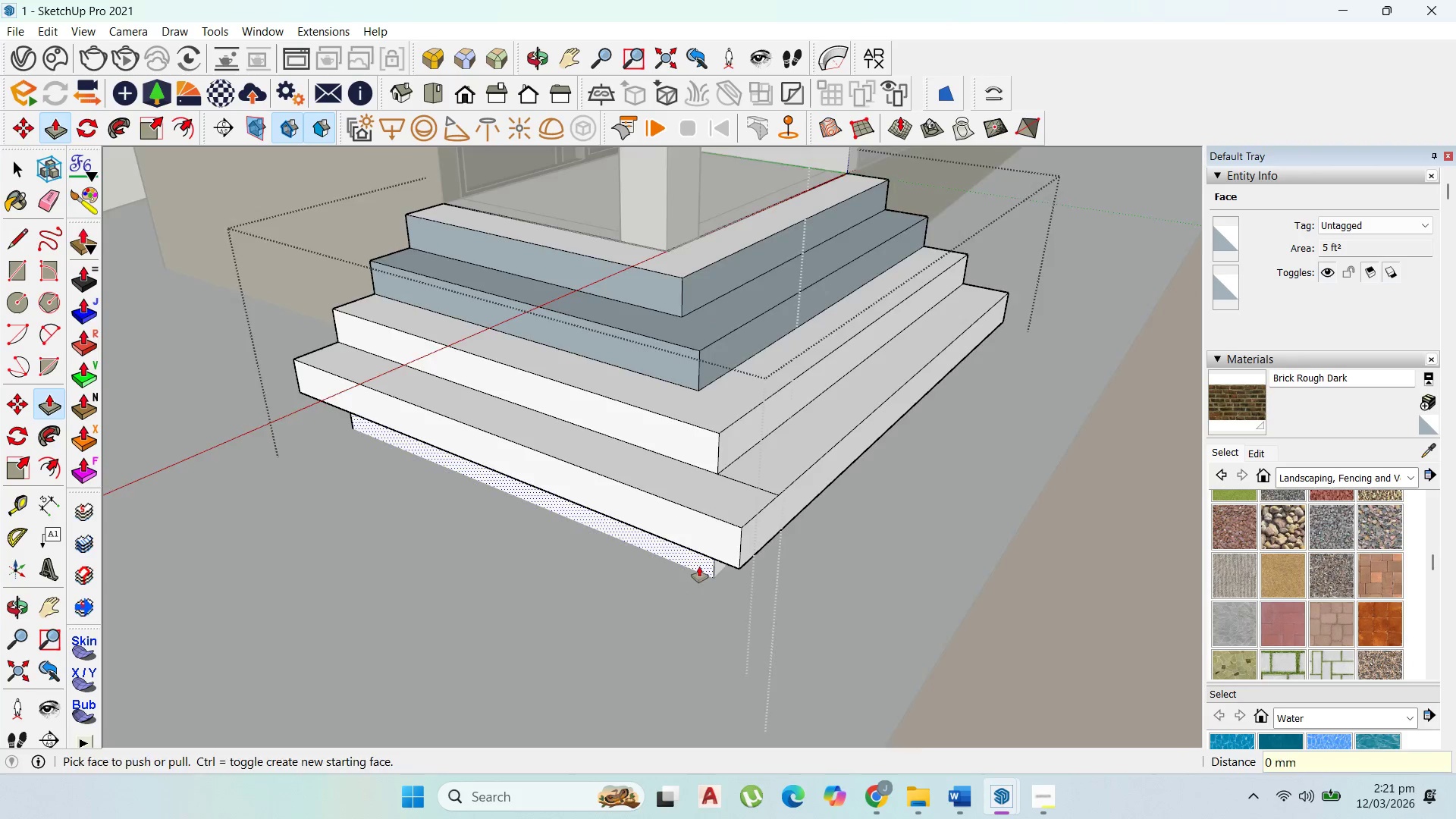 
scroll: coordinate [699, 566], scroll_direction: up, amount: 1.0
 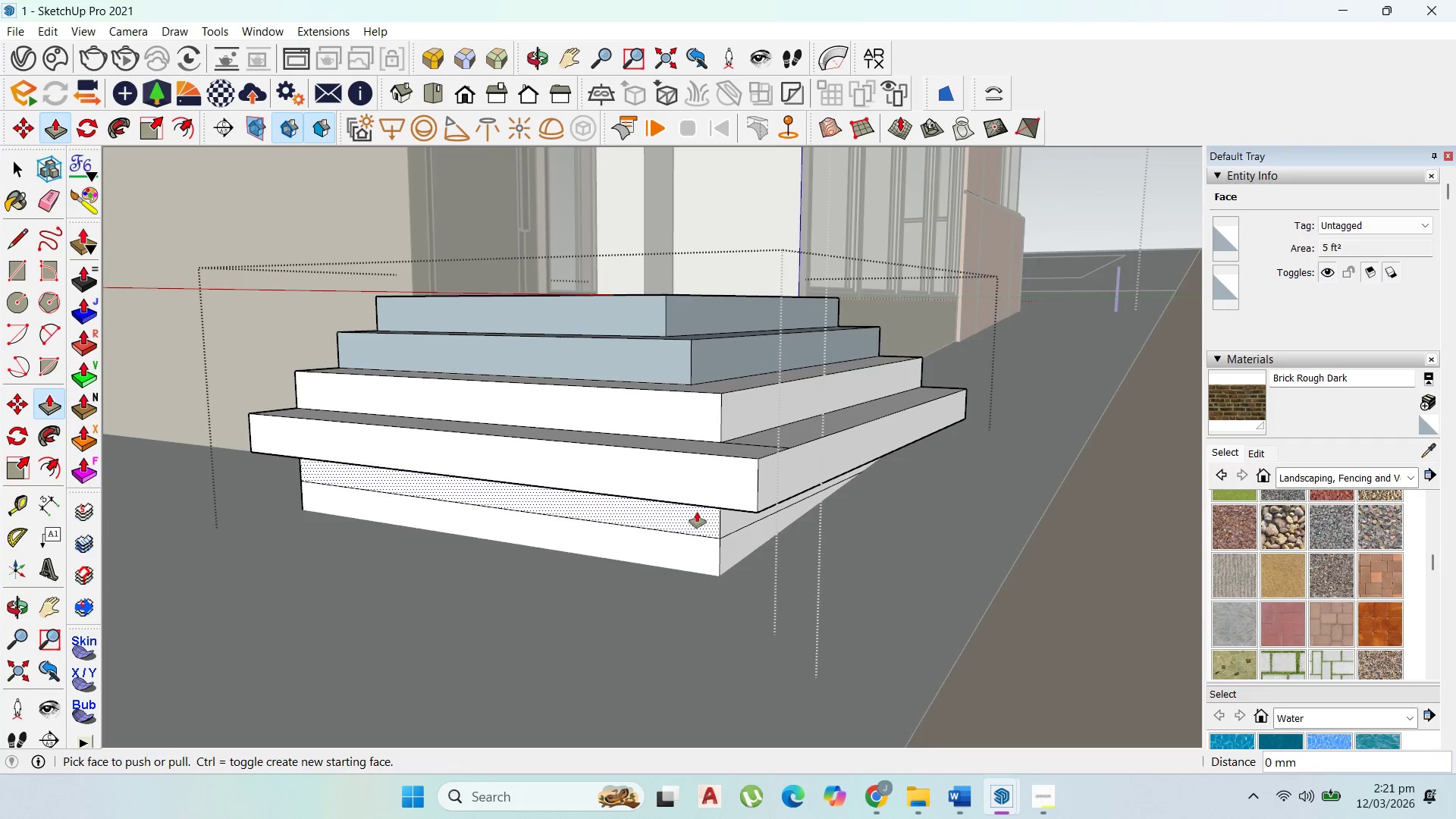 
double_click([697, 514])
 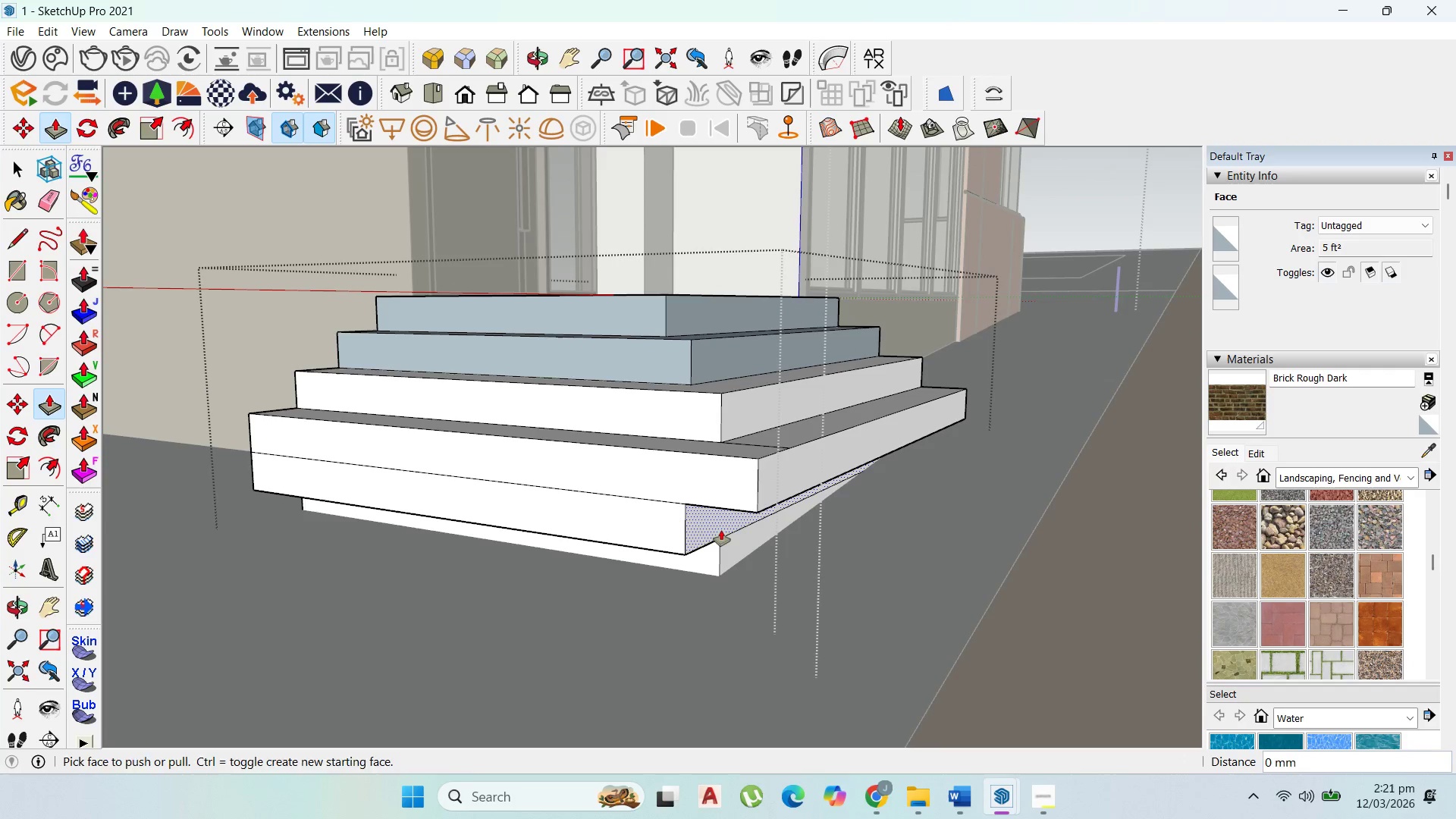 
double_click([721, 530])
 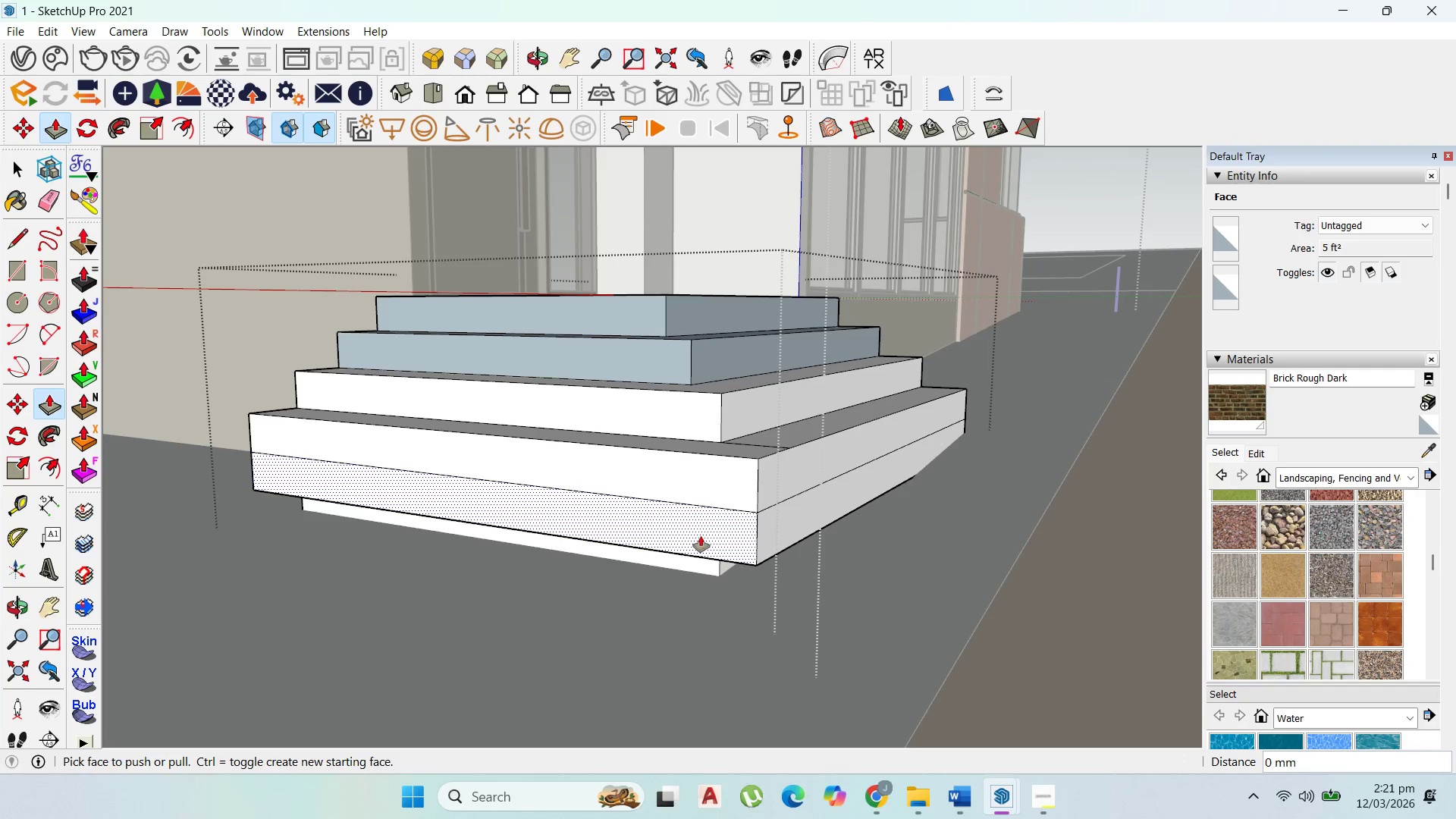 
double_click([701, 536])
 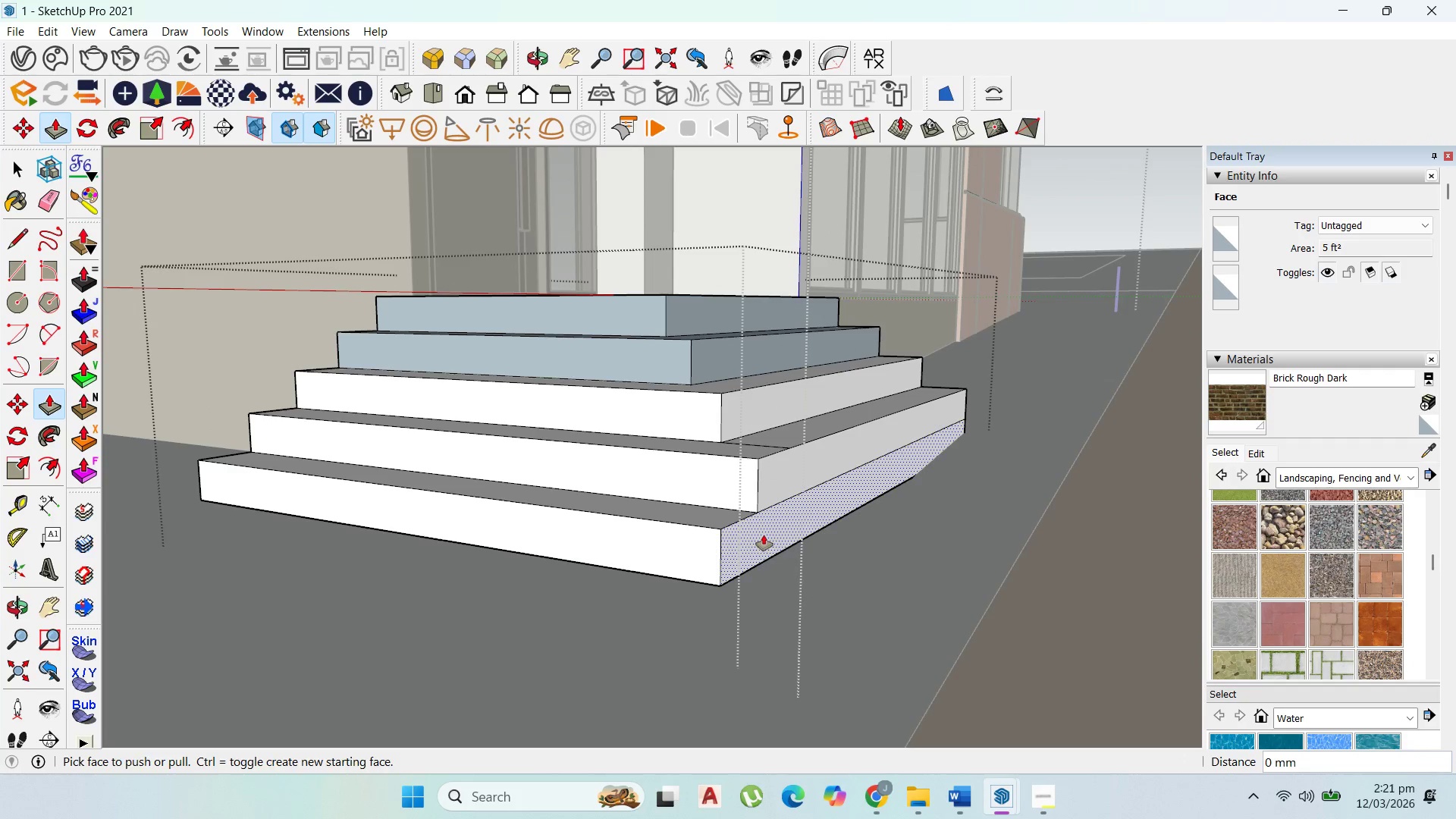 
triple_click([764, 535])
 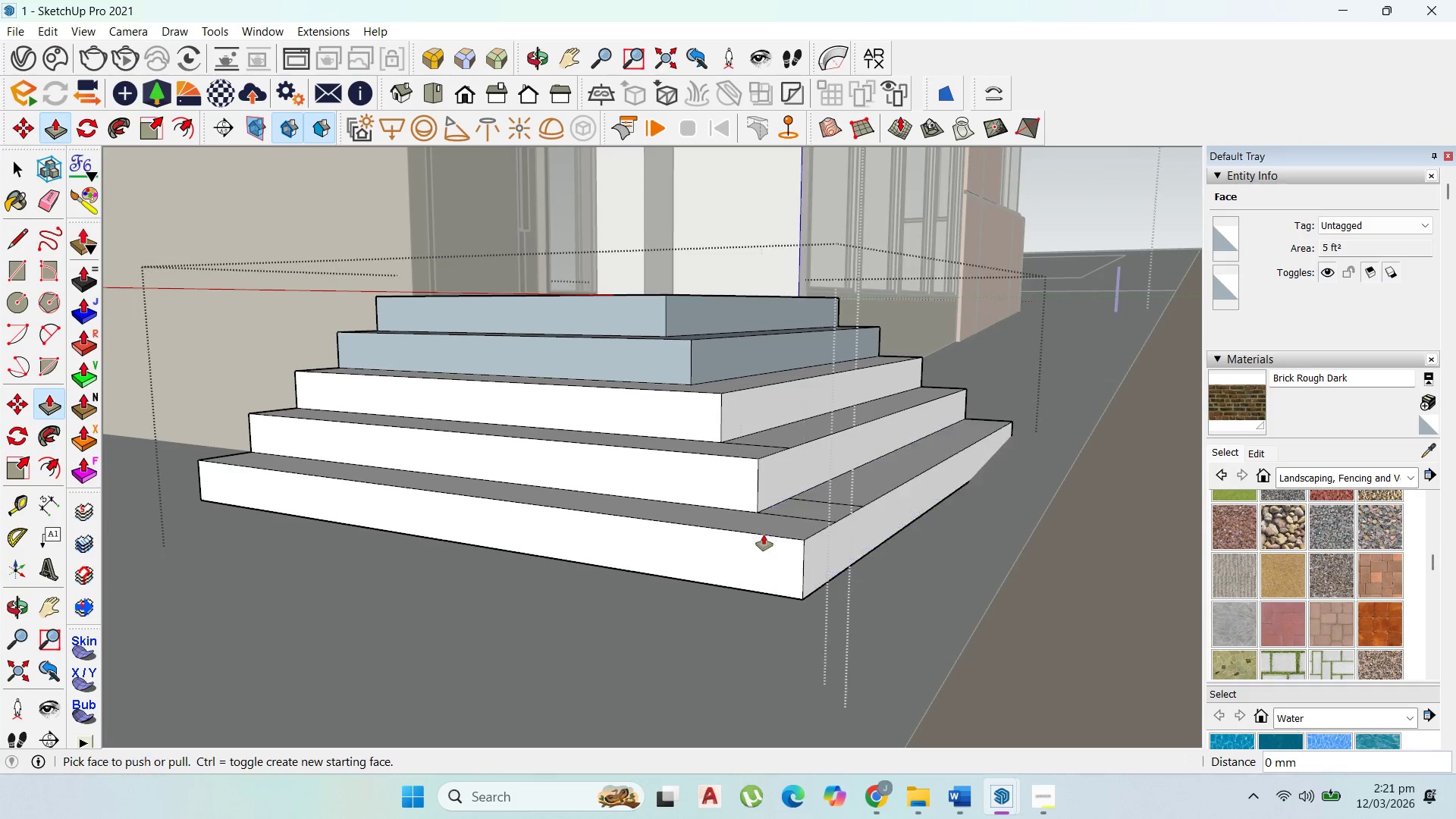 
triple_click([764, 535])
 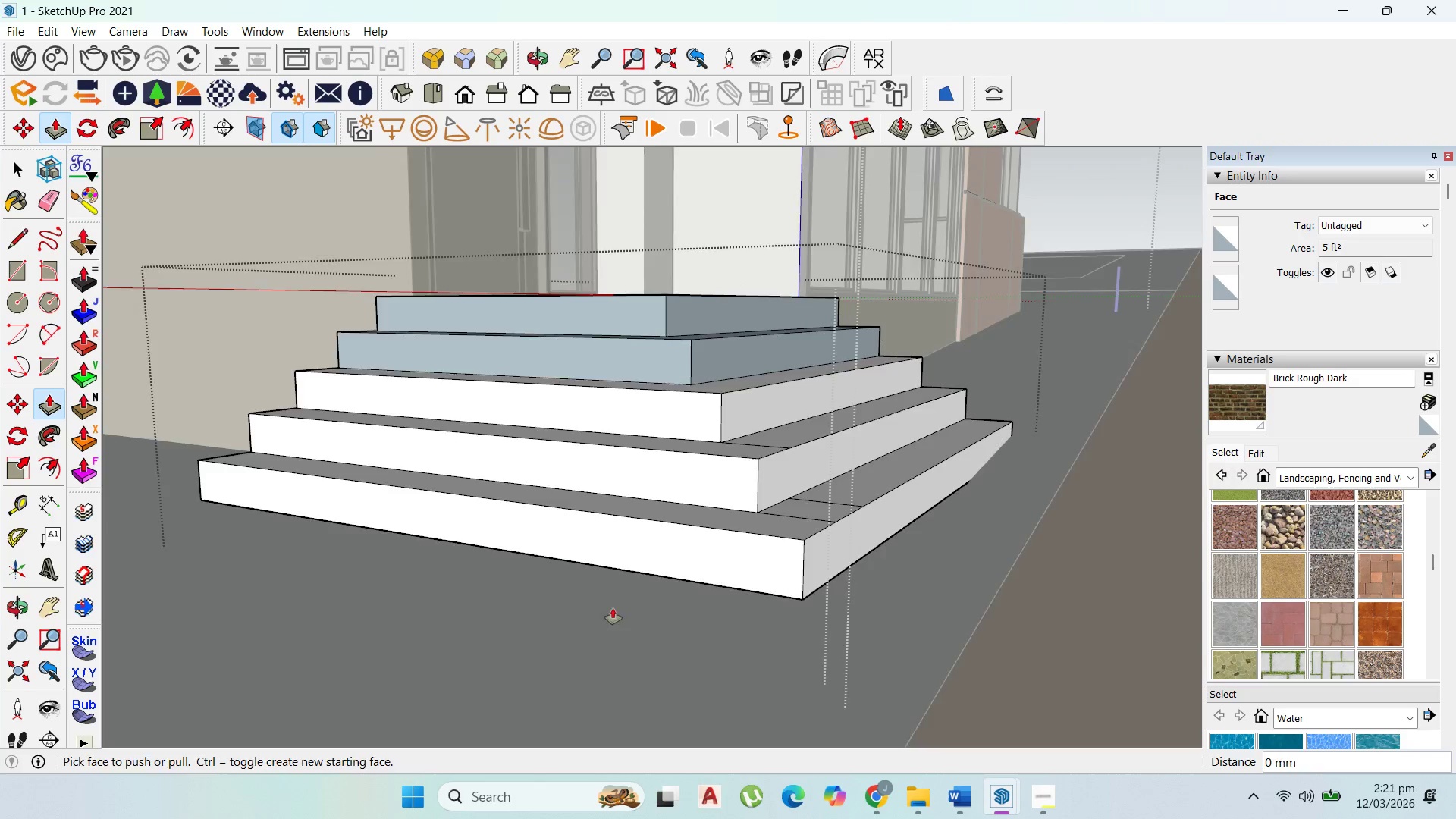 
scroll: coordinate [613, 608], scroll_direction: up, amount: 1.0
 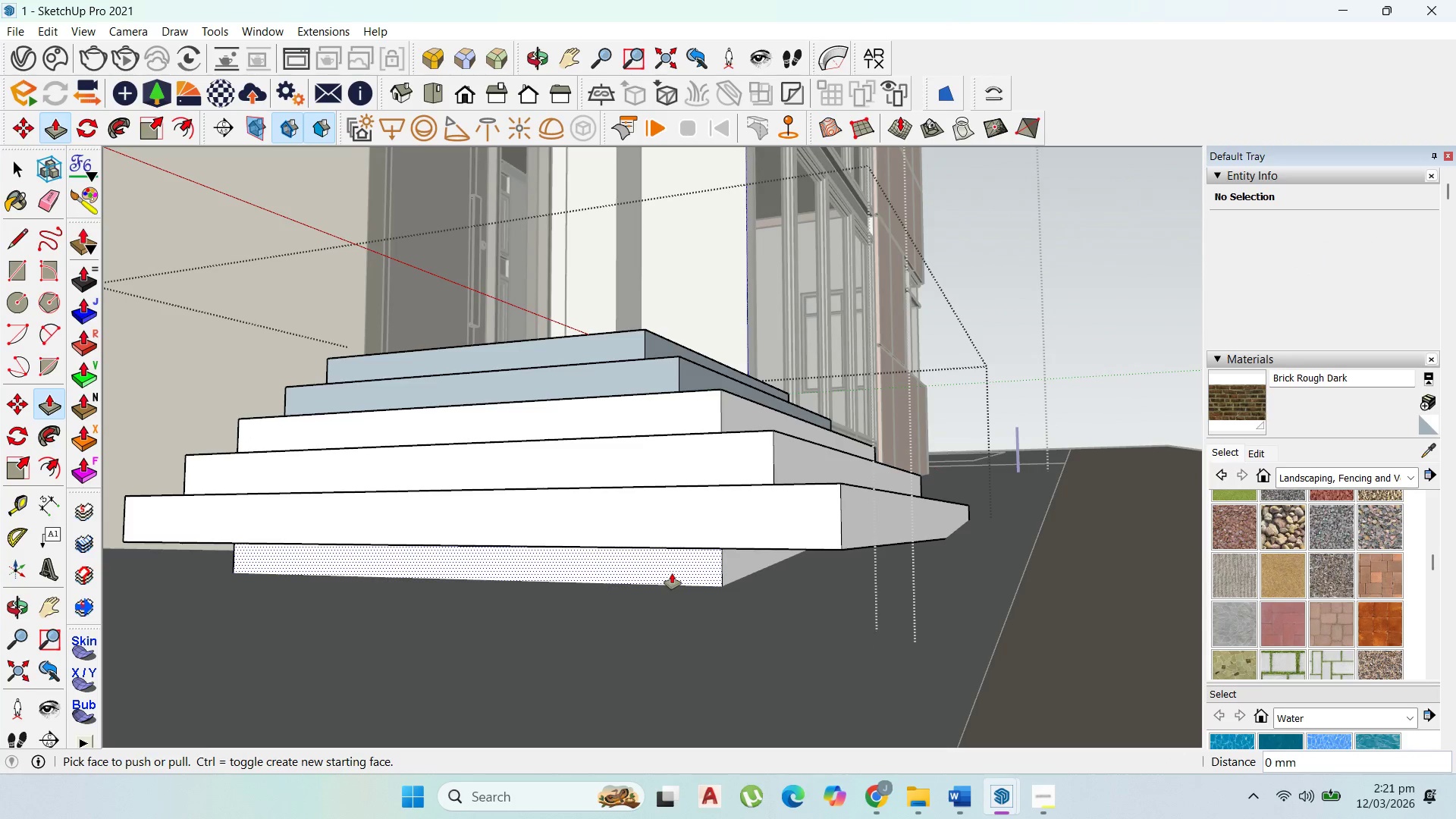 
double_click([672, 573])
 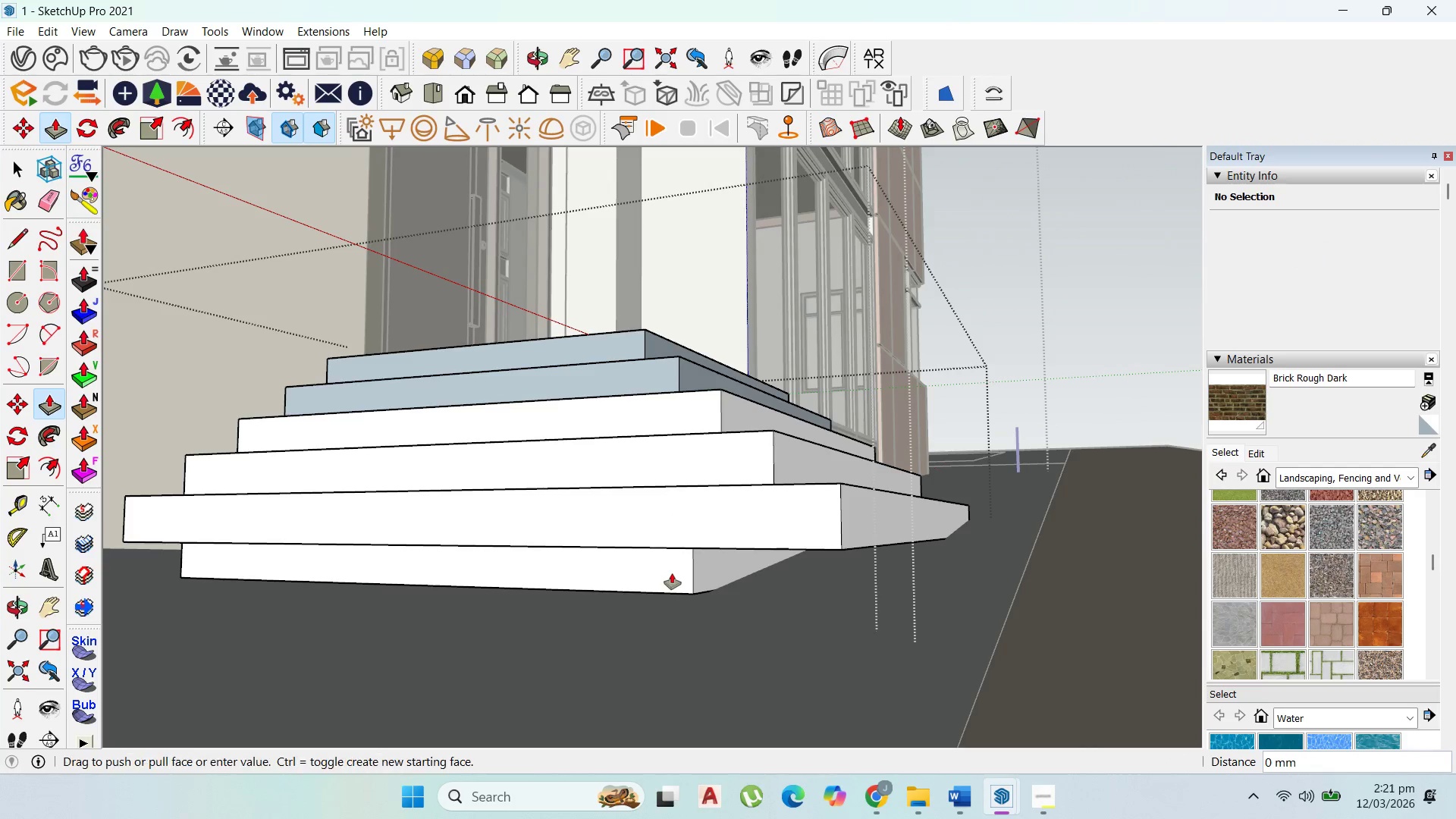 
triple_click([672, 573])
 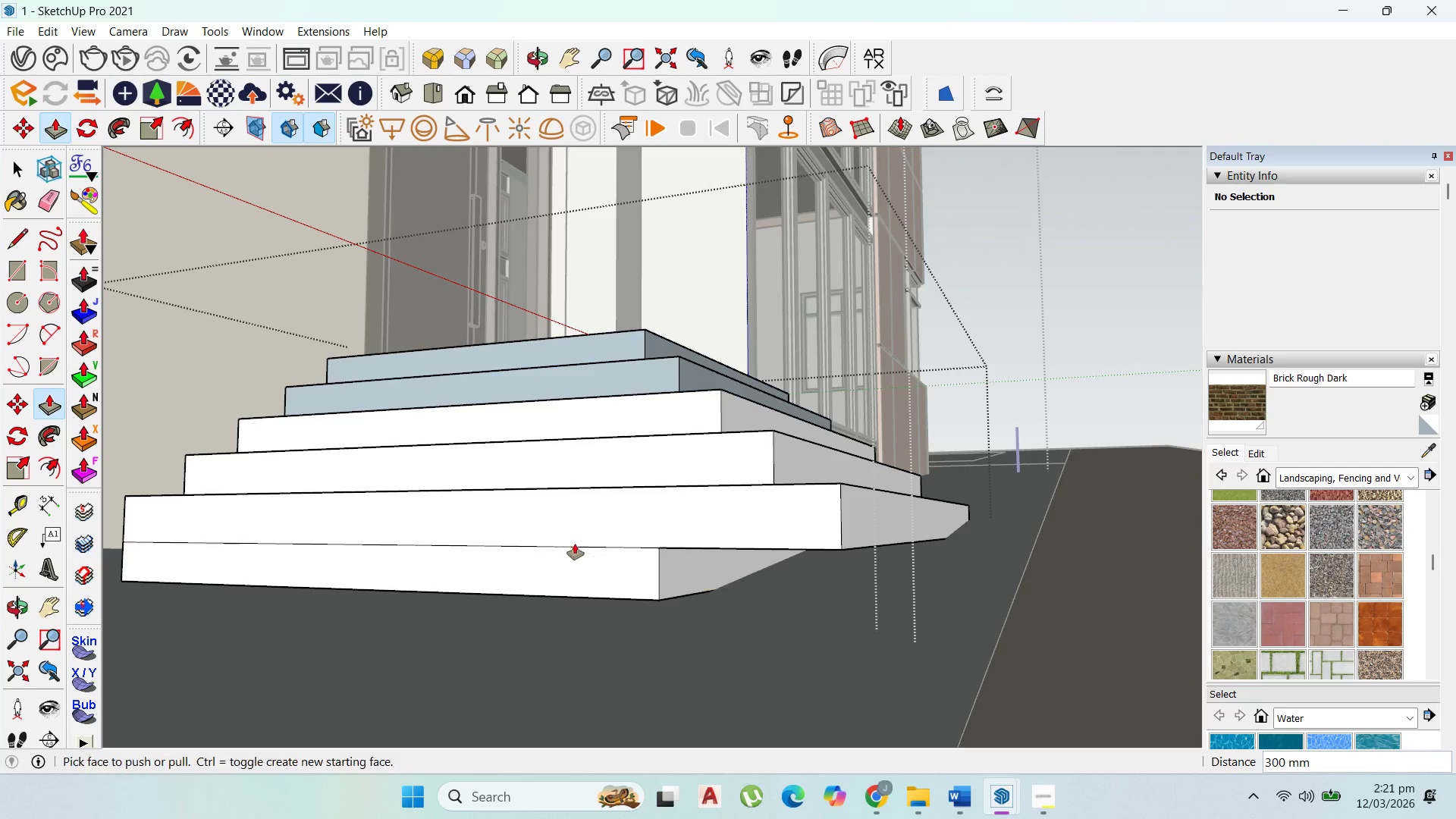 
double_click([692, 566])
 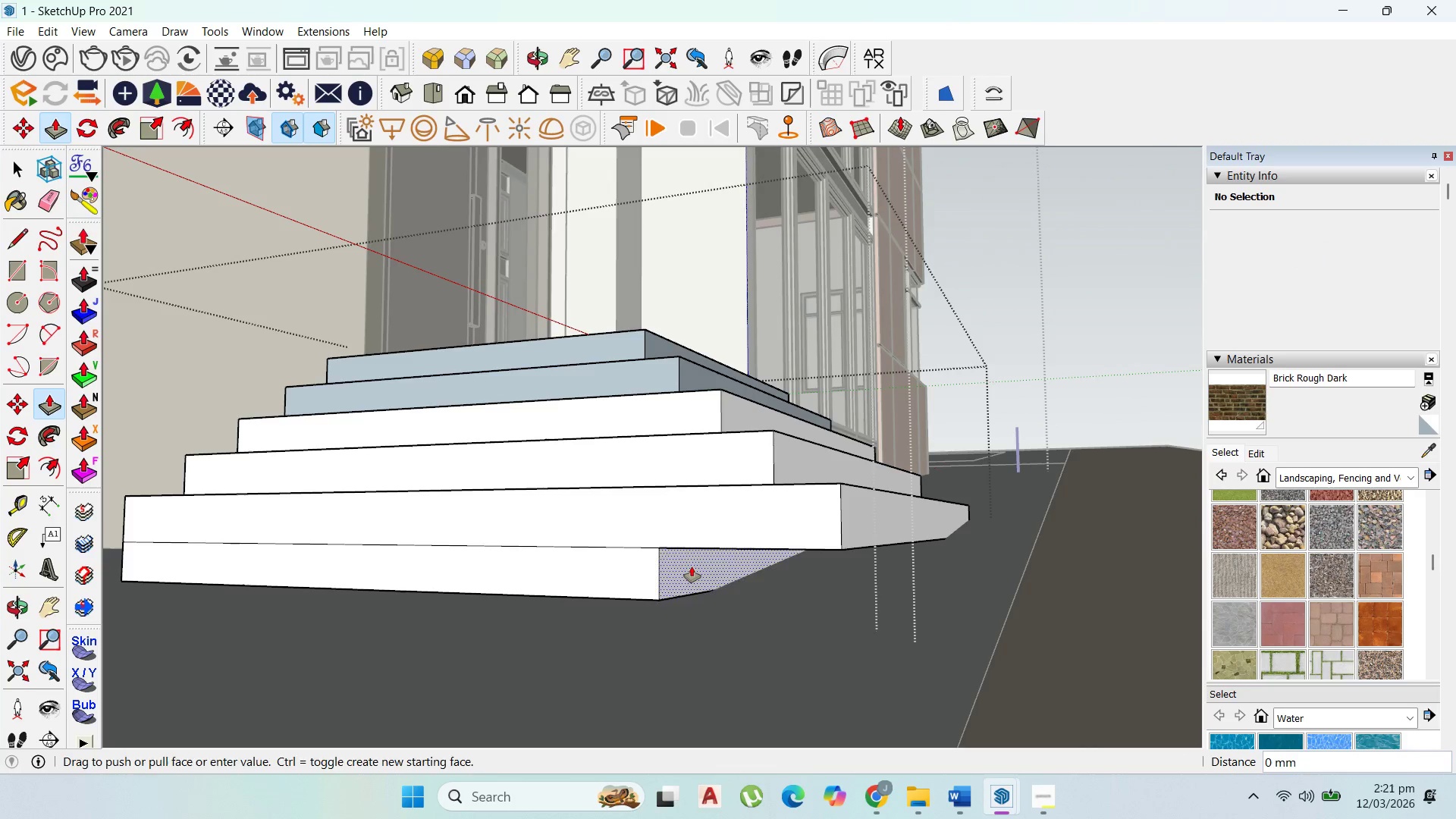 
triple_click([692, 566])
 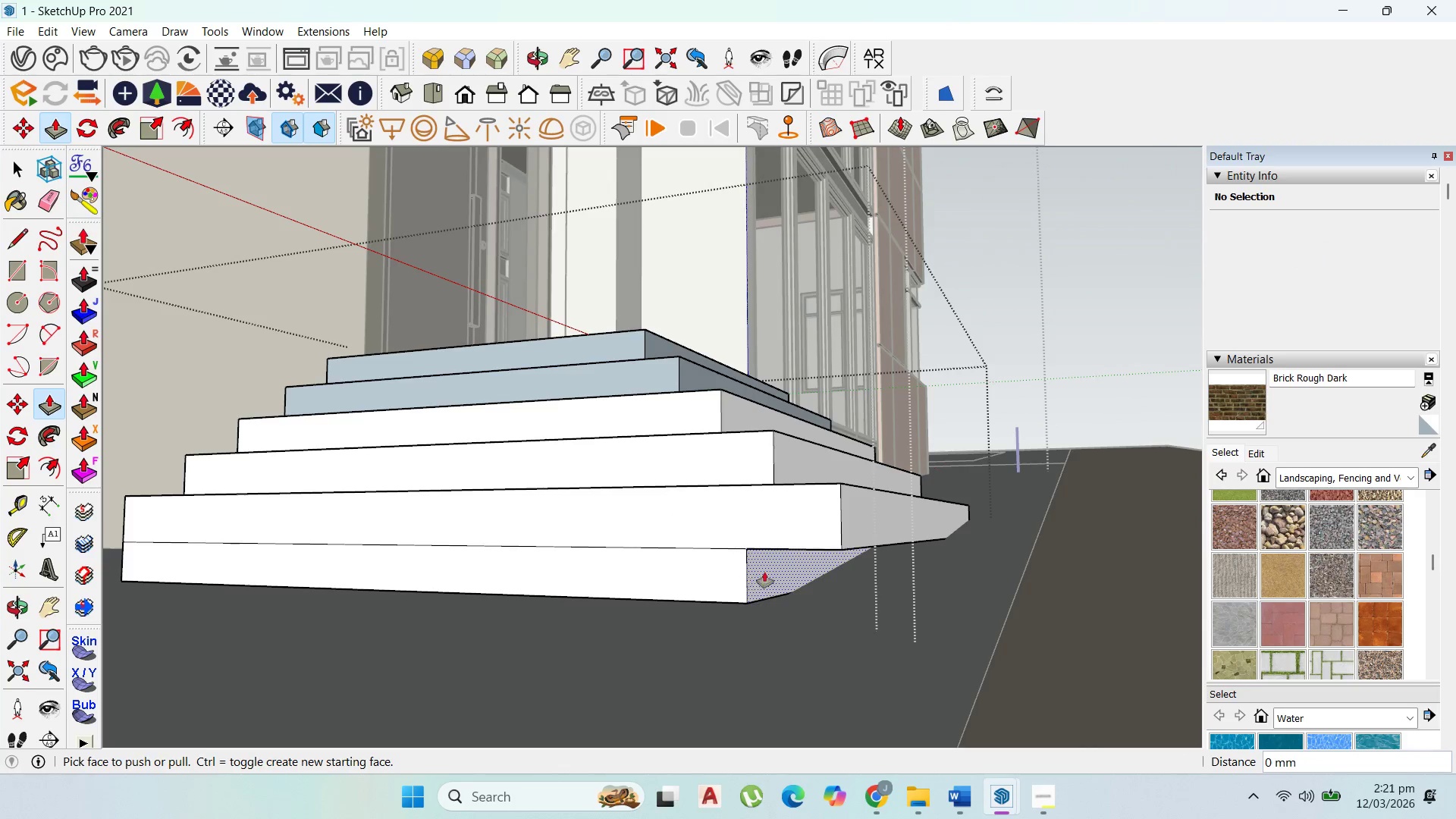 
left_click_drag(start_coordinate=[764, 572], to_coordinate=[846, 525])
 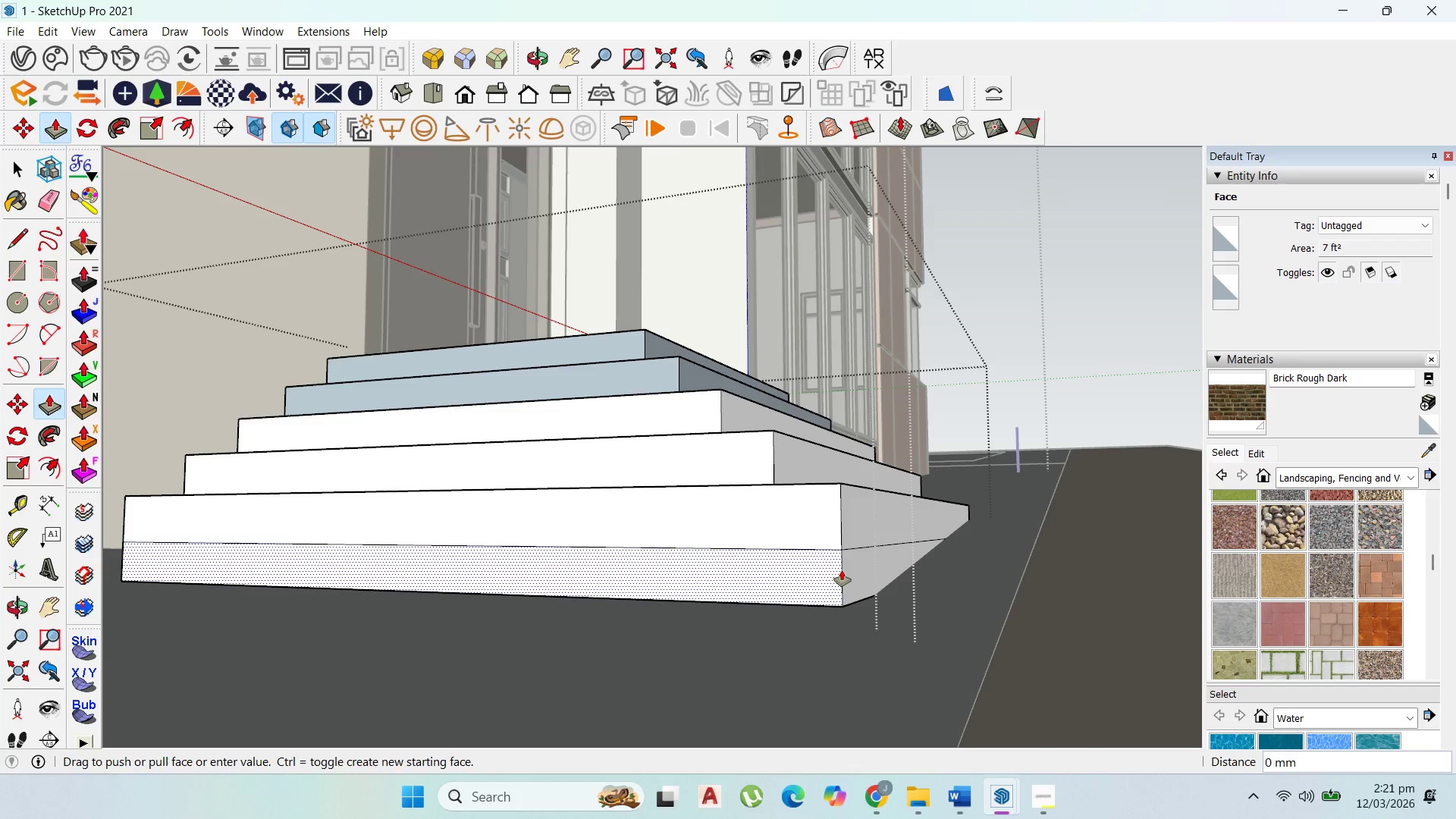 
double_click([843, 570])
 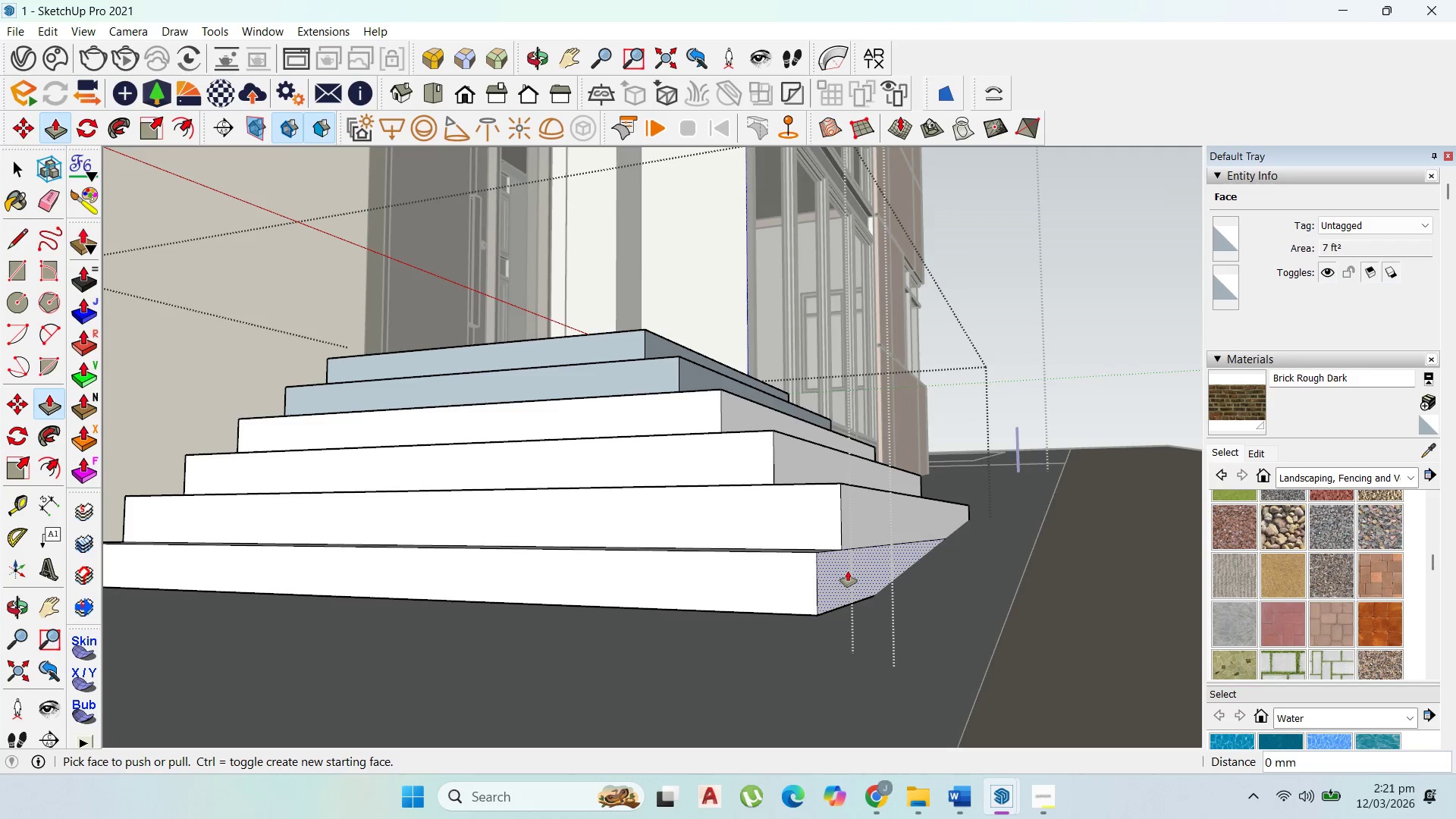 
key(Control+Z)
 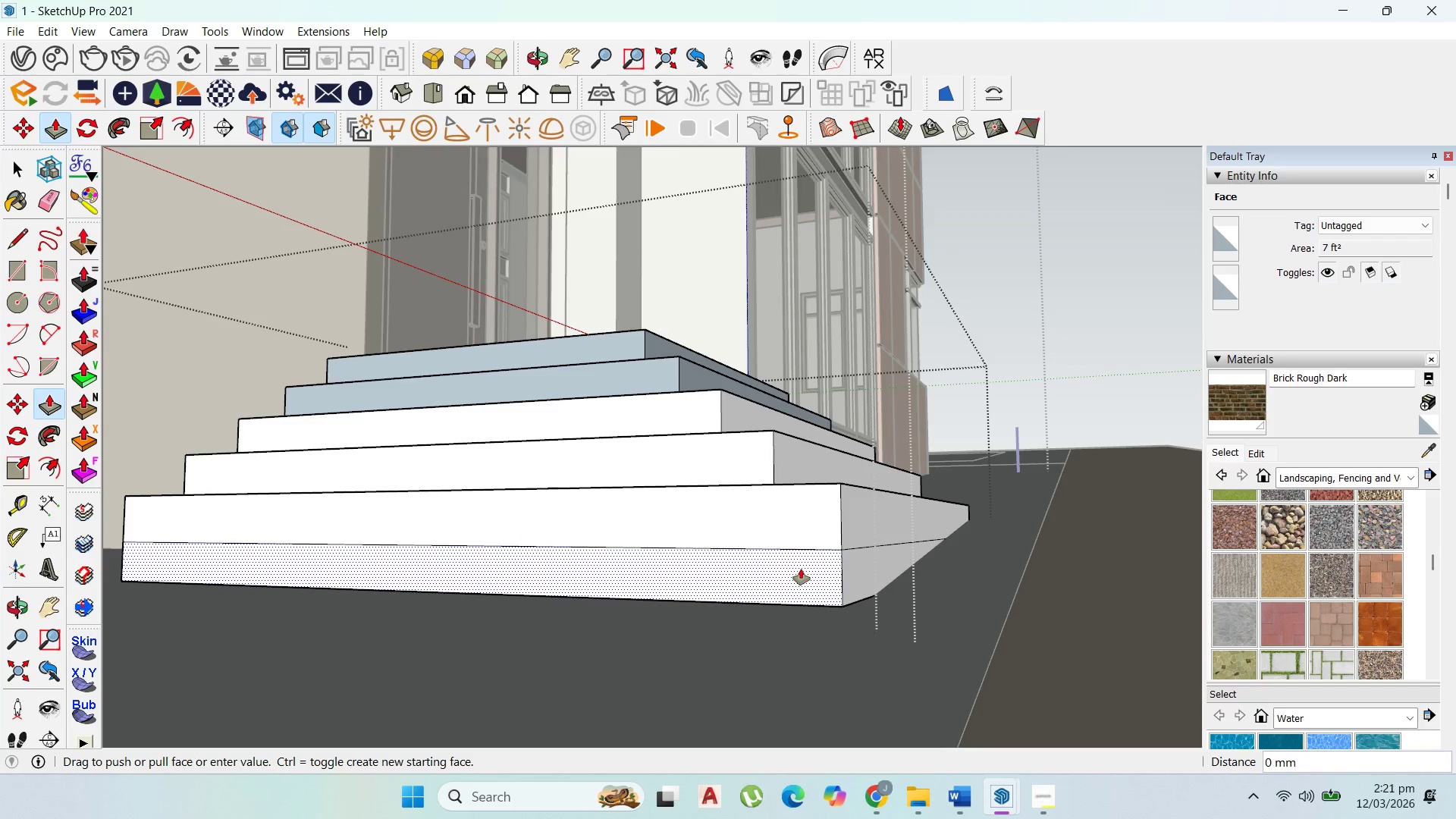 
double_click([801, 569])
 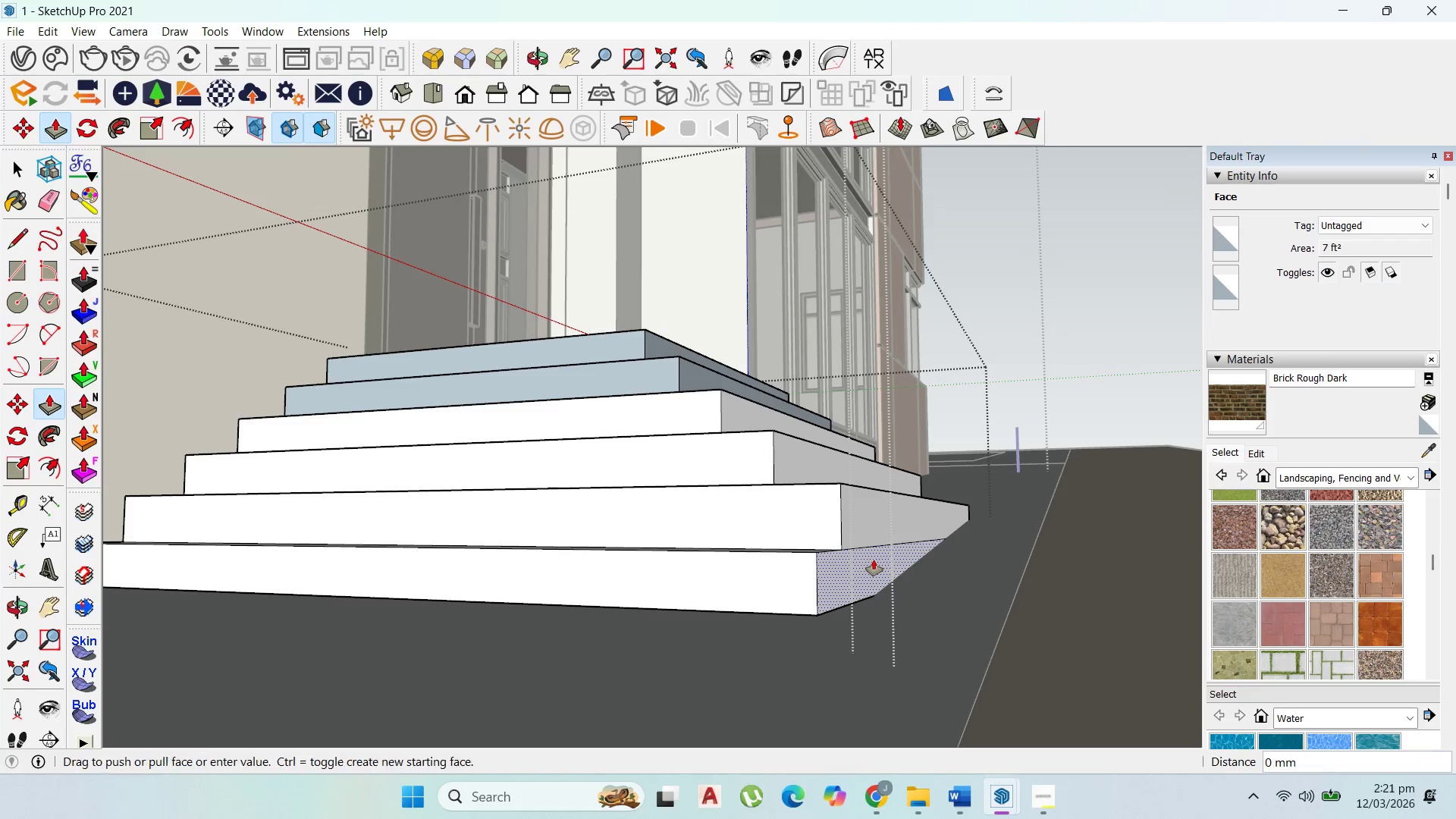 
double_click([873, 560])
 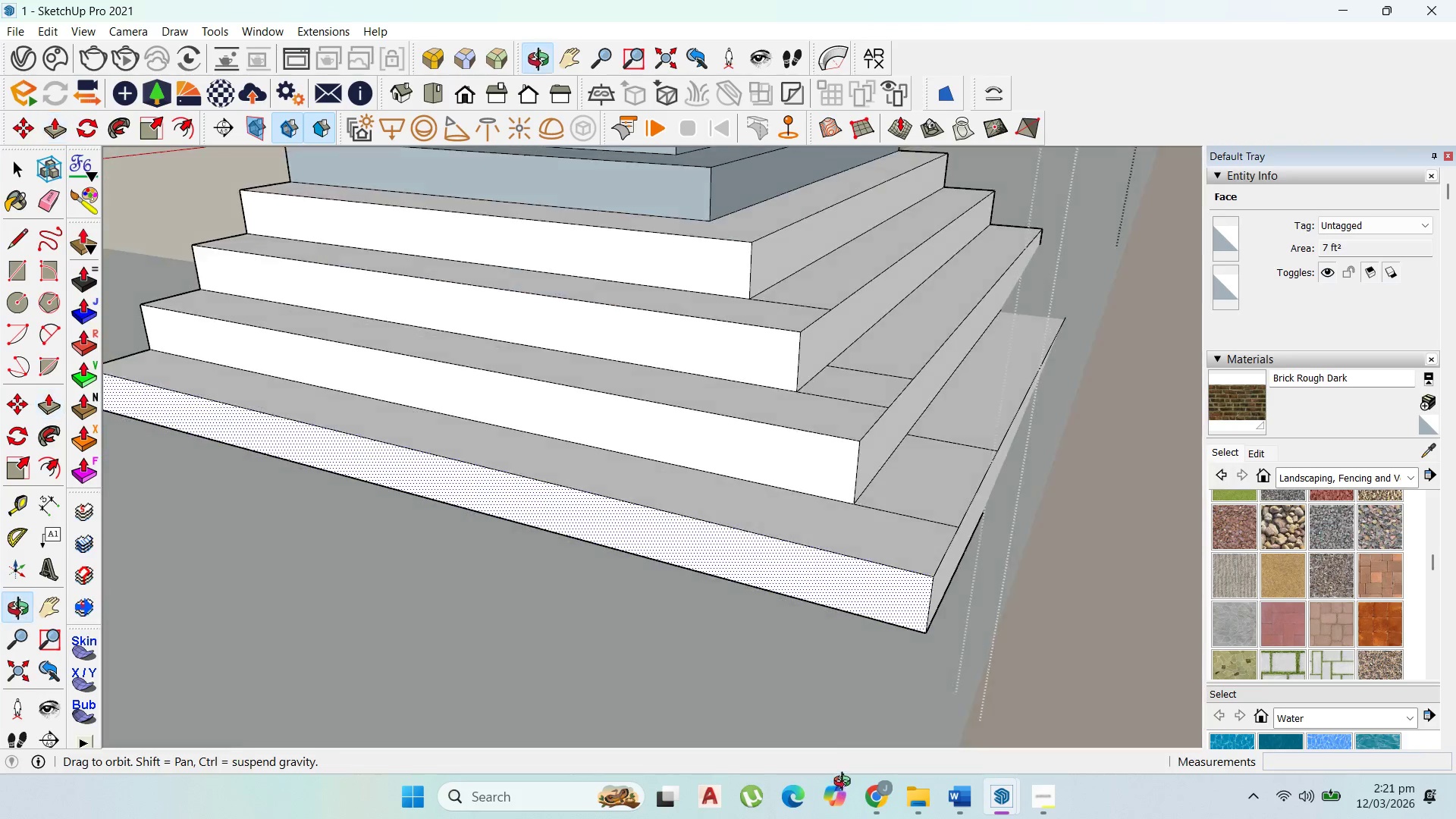 
scroll: coordinate [861, 531], scroll_direction: down, amount: 17.0
 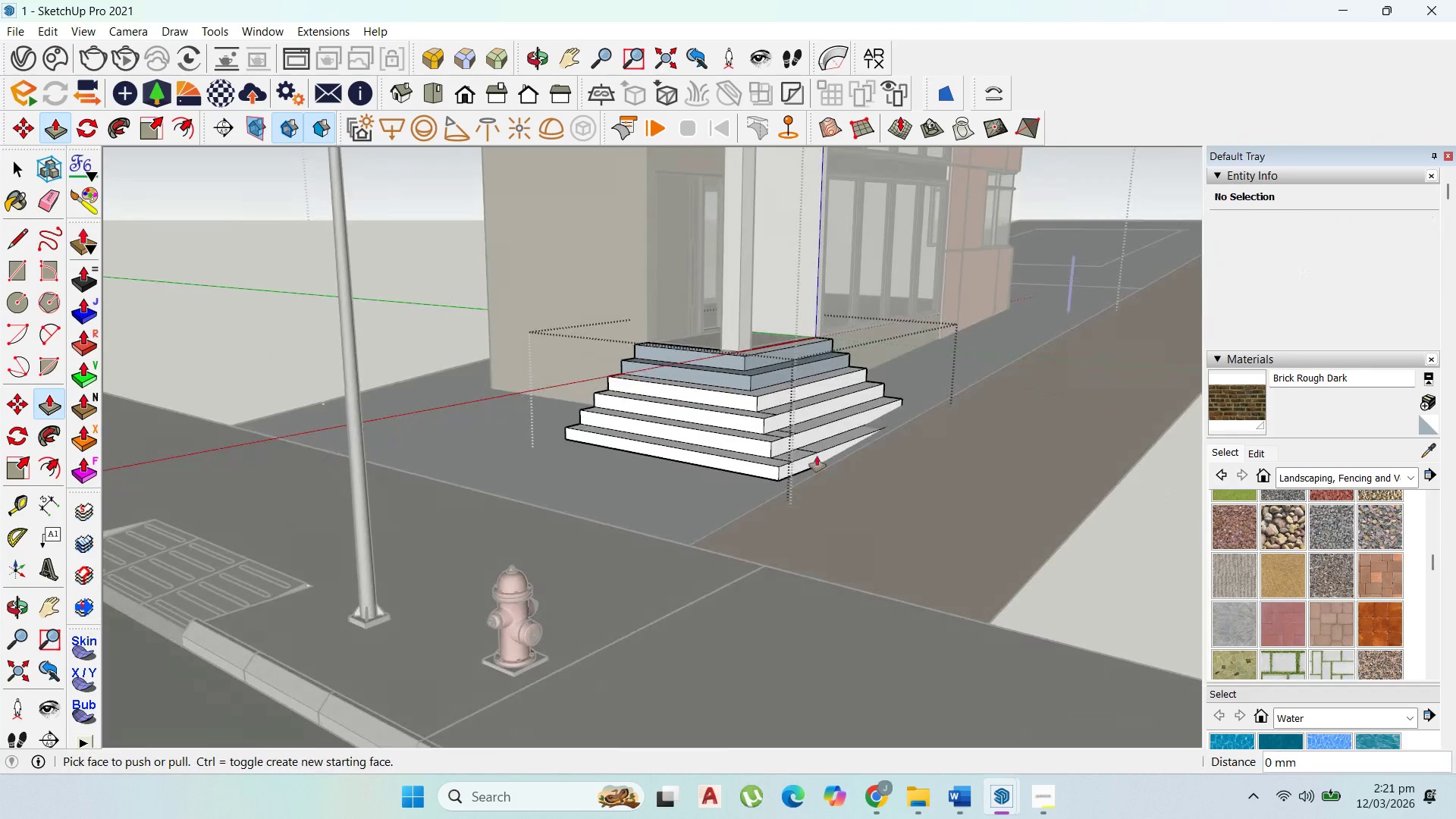 
scroll: coordinate [798, 551], scroll_direction: up, amount: 21.0
 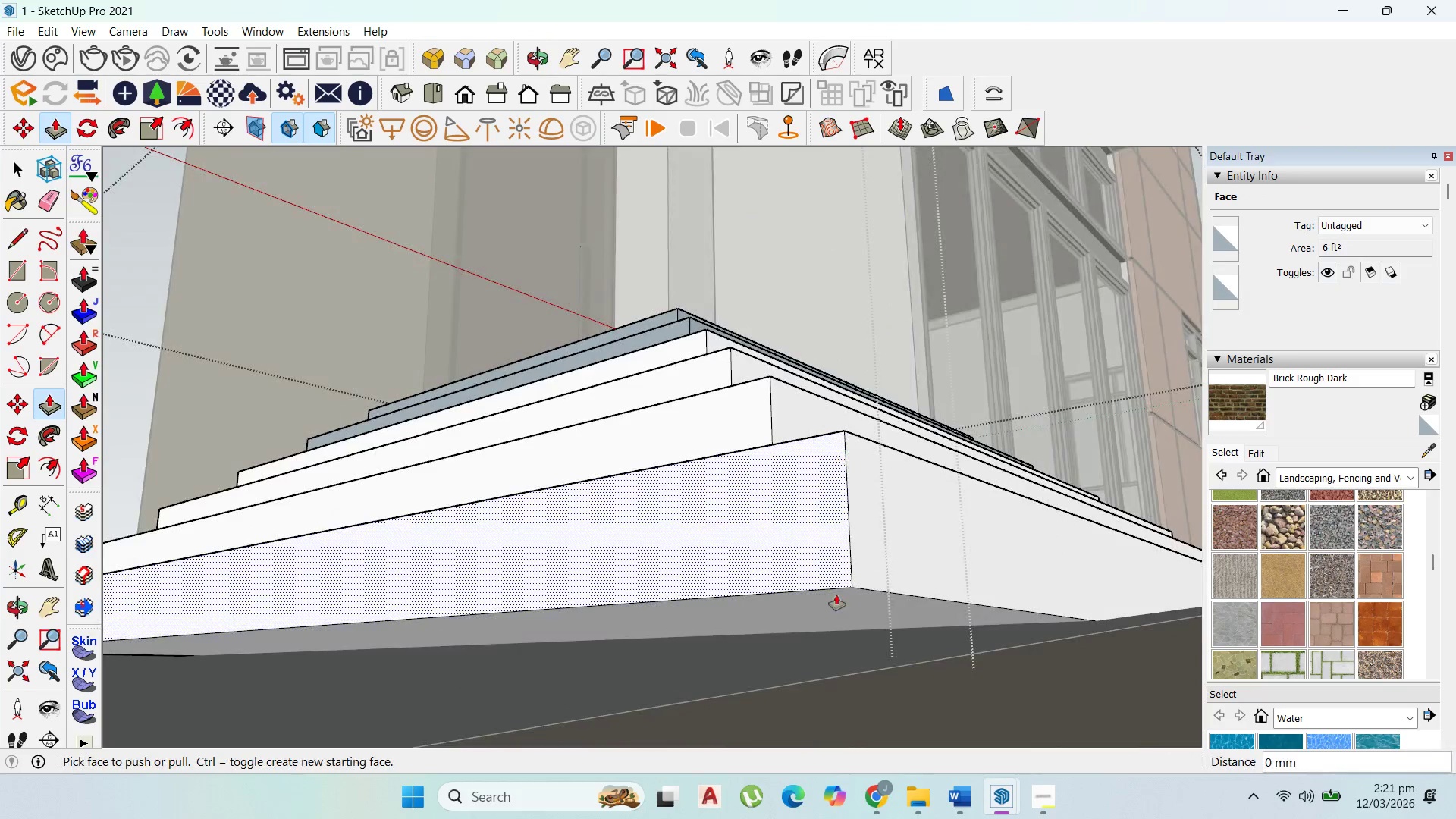 
left_click_drag(start_coordinate=[836, 600], to_coordinate=[722, 682])
 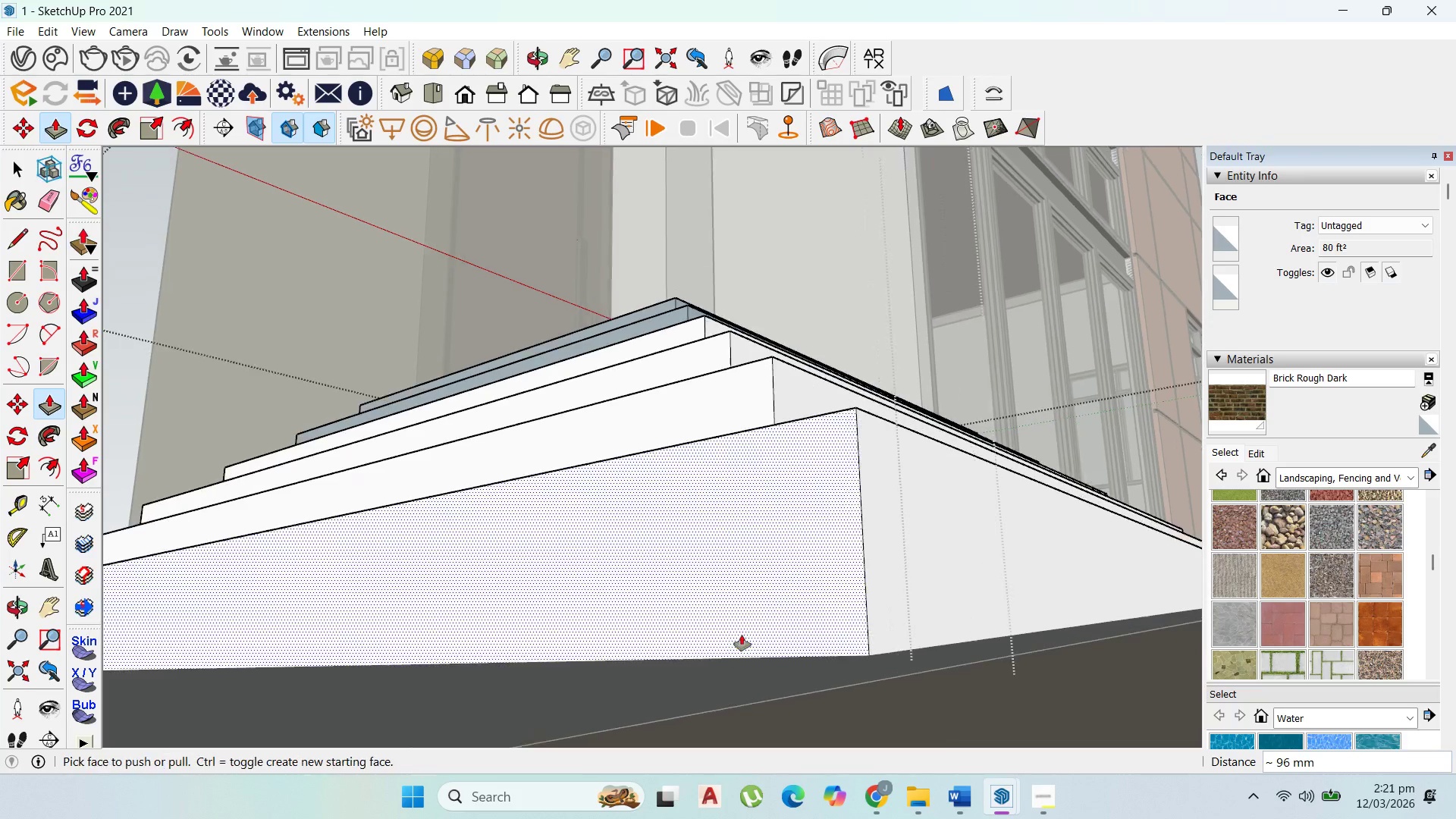 
scroll: coordinate [781, 561], scroll_direction: down, amount: 40.0
 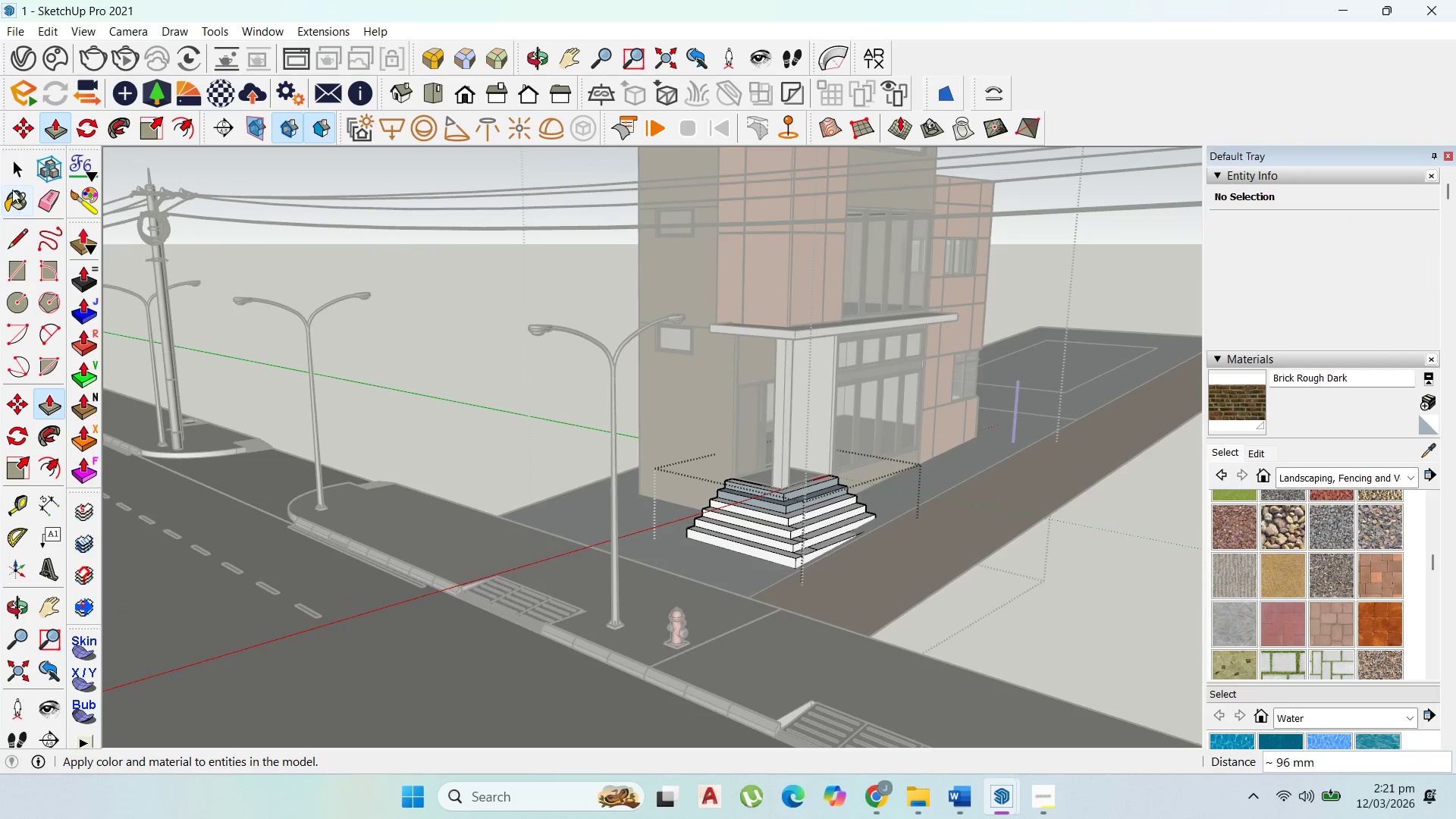 
key(Escape)
 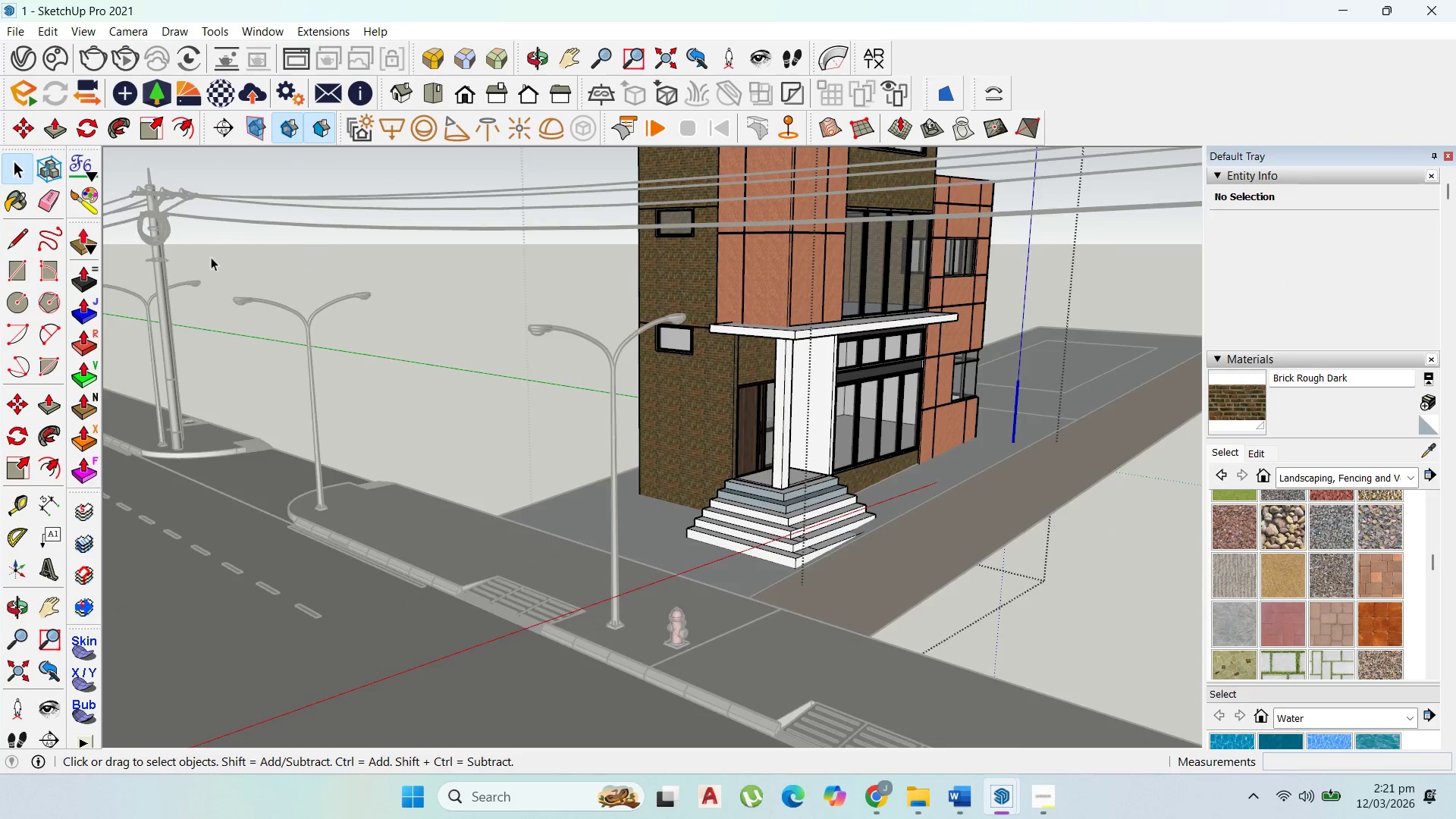 
key(Escape)
 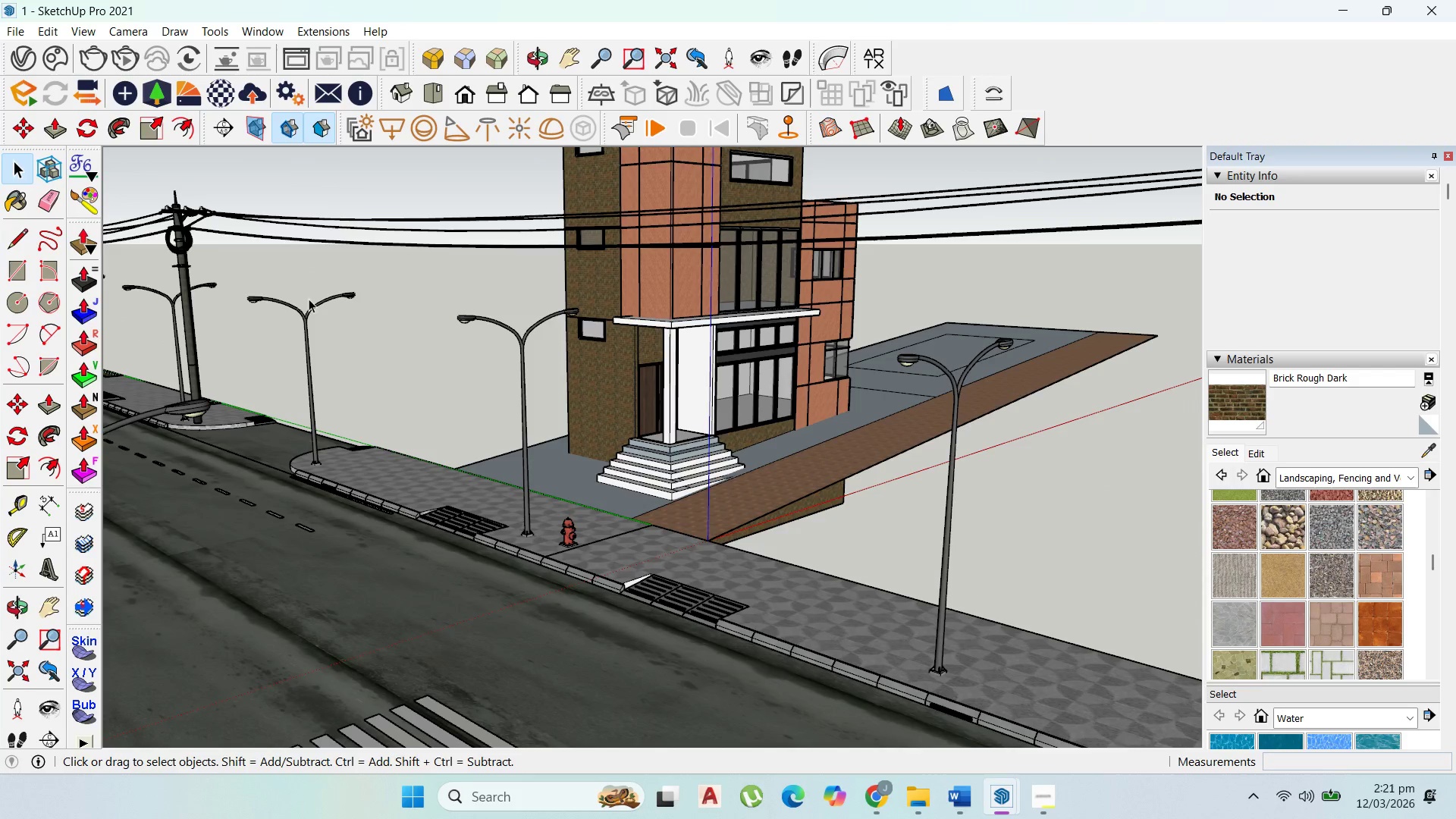 
scroll: coordinate [297, 294], scroll_direction: down, amount: 1.0
 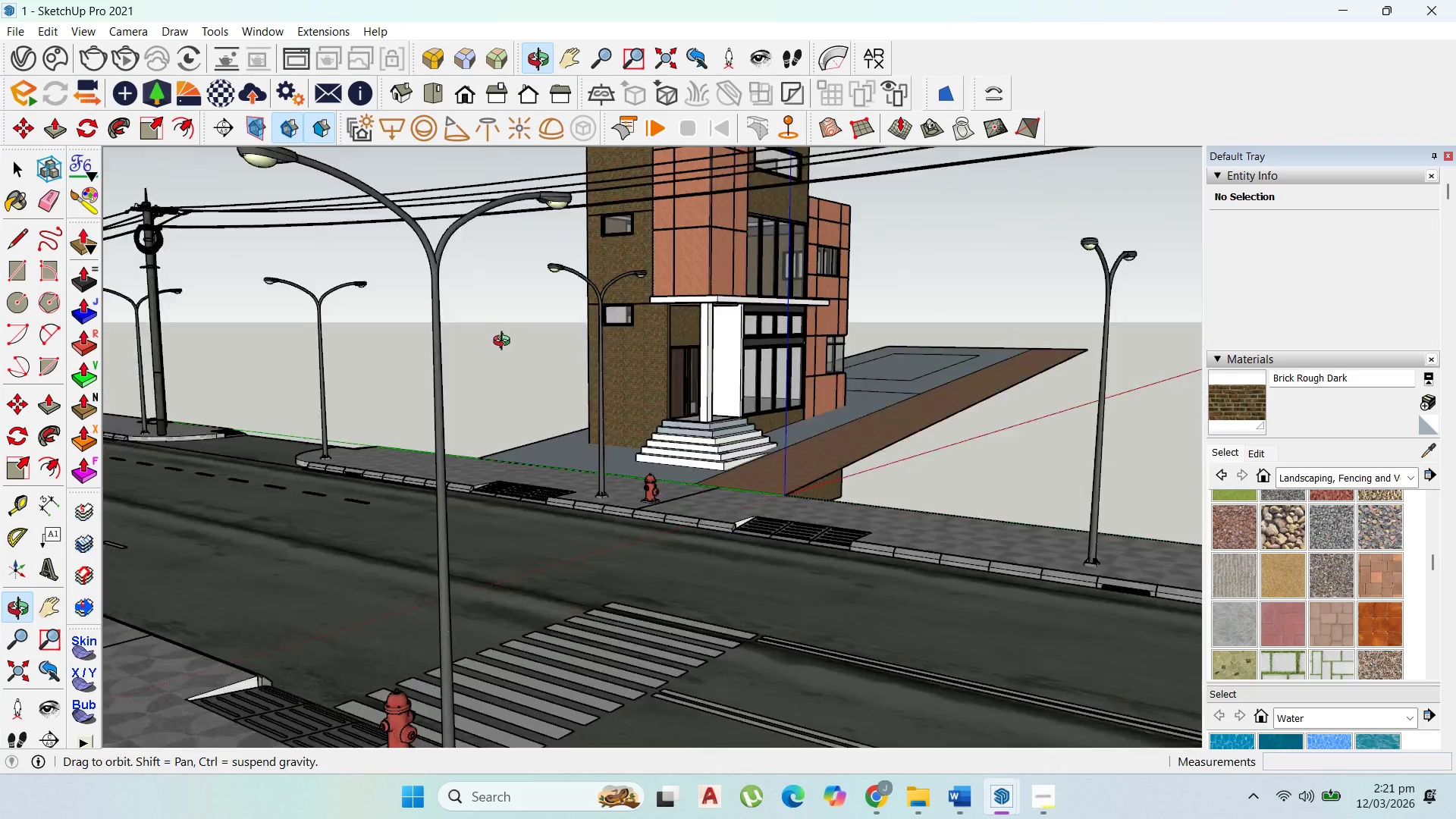 
scroll: coordinate [677, 365], scroll_direction: none, amount: 0.0
 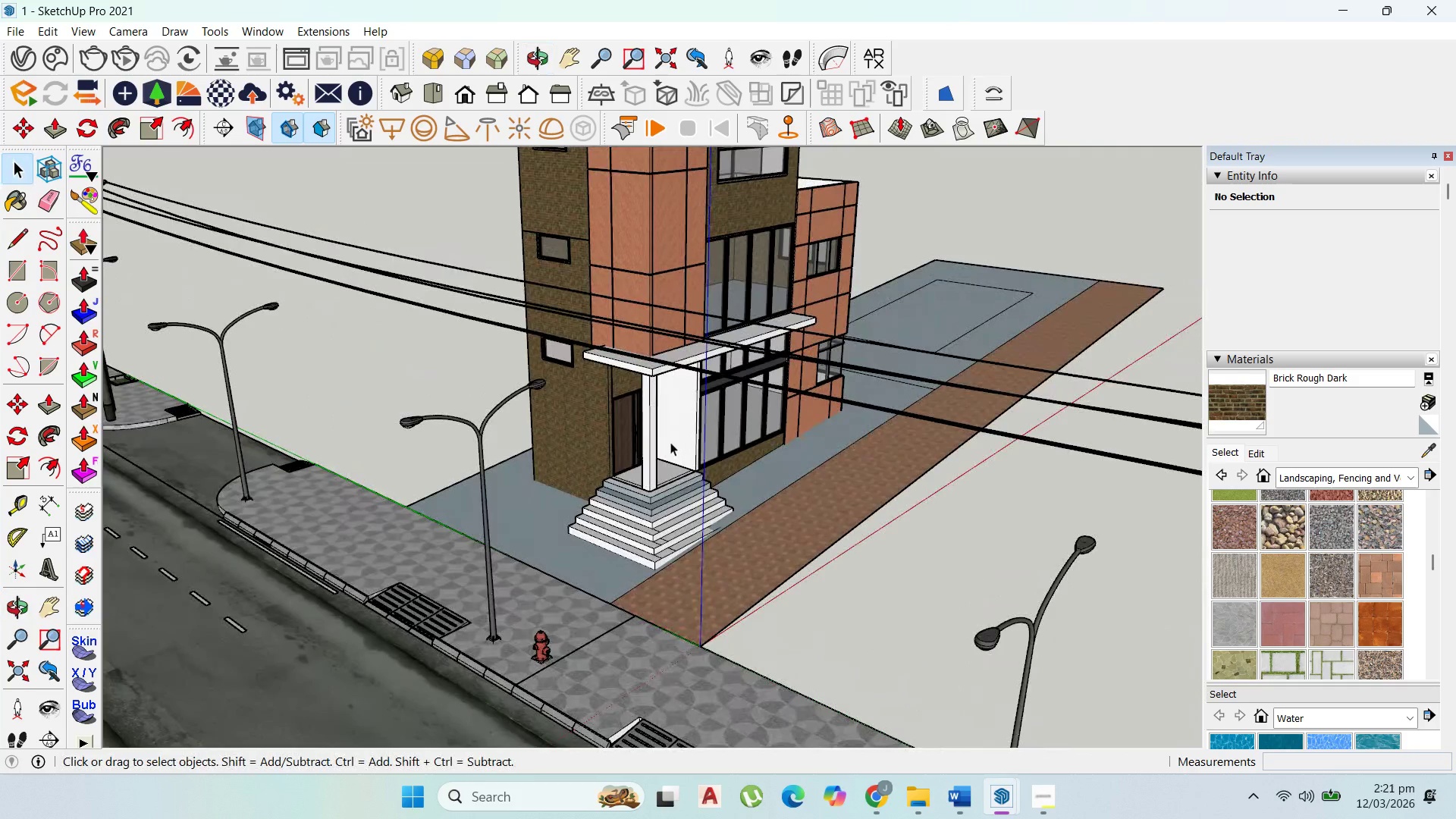 
left_click([673, 437])
 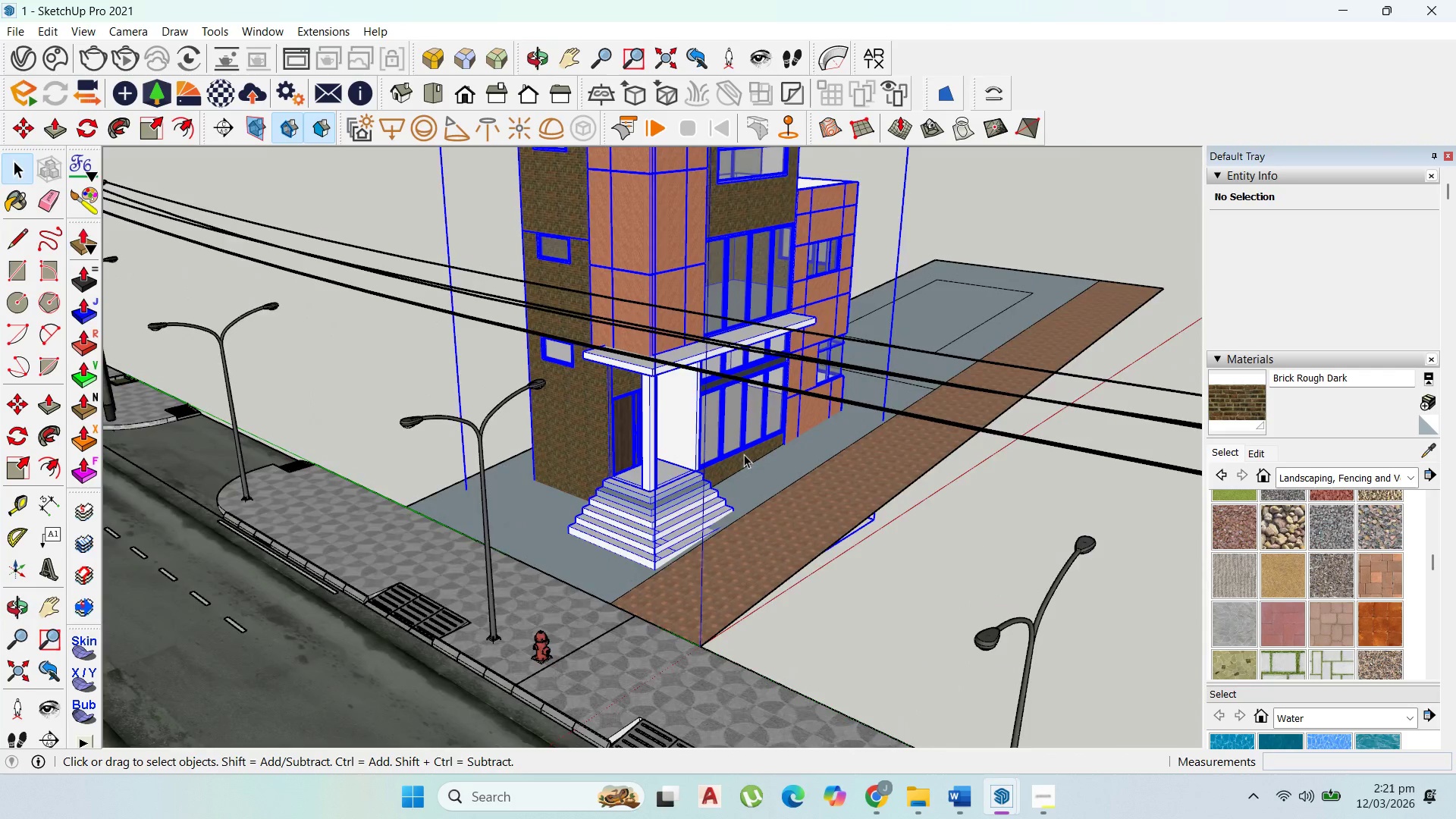 
scroll: coordinate [542, 578], scroll_direction: up, amount: 6.0
 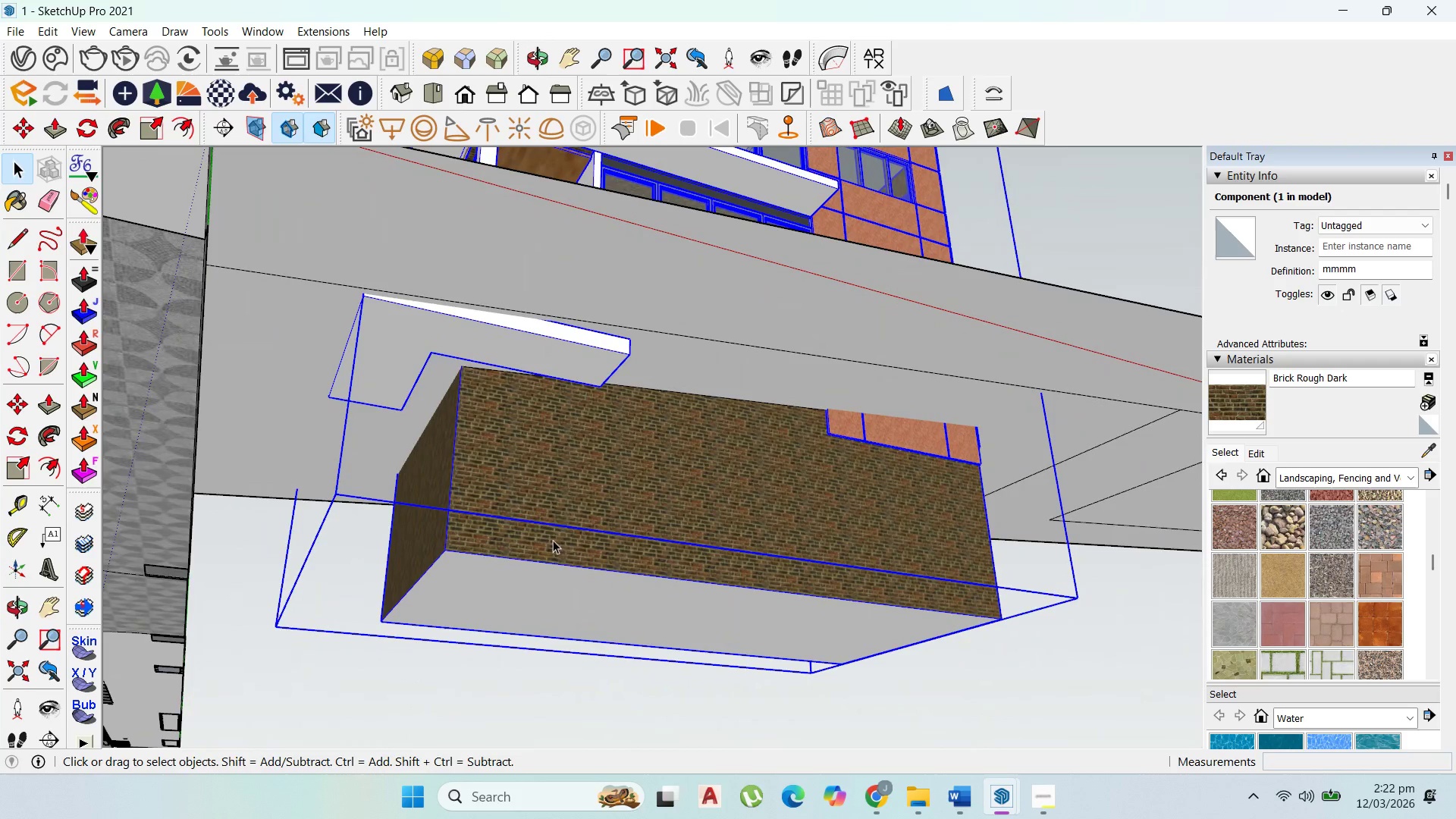 
double_click([553, 545])
 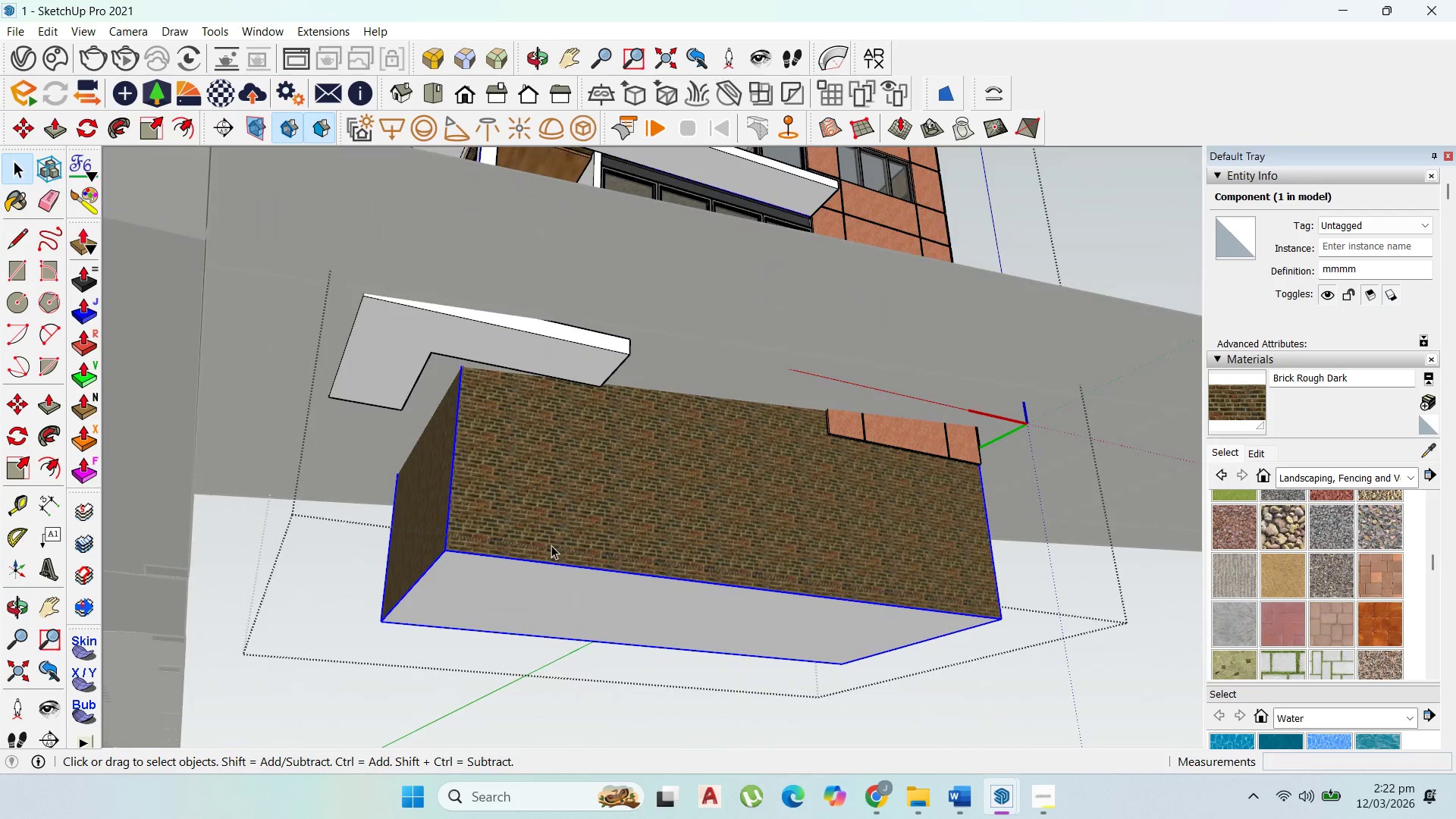 
triple_click([551, 545])
 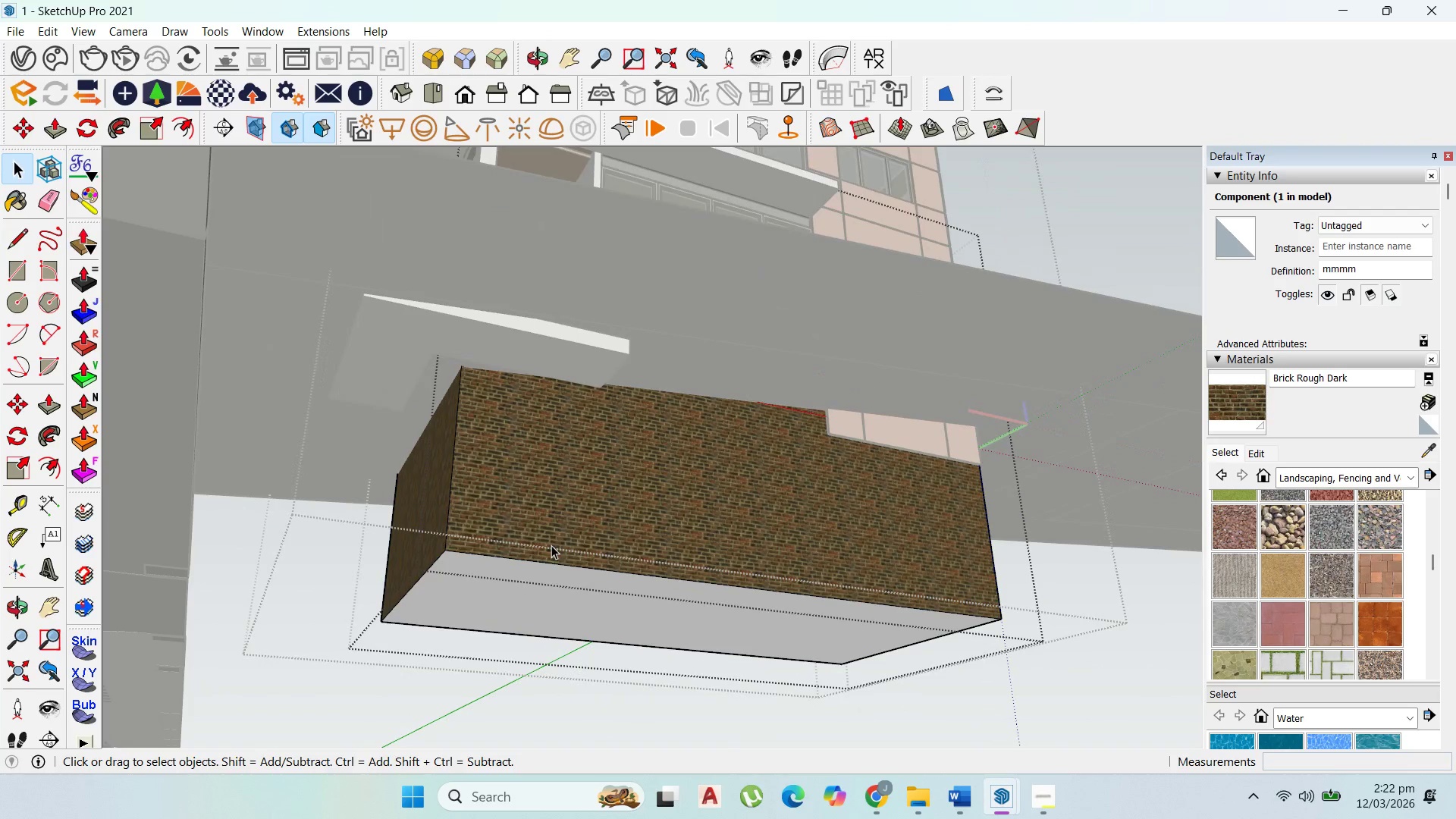 
triple_click([551, 545])
 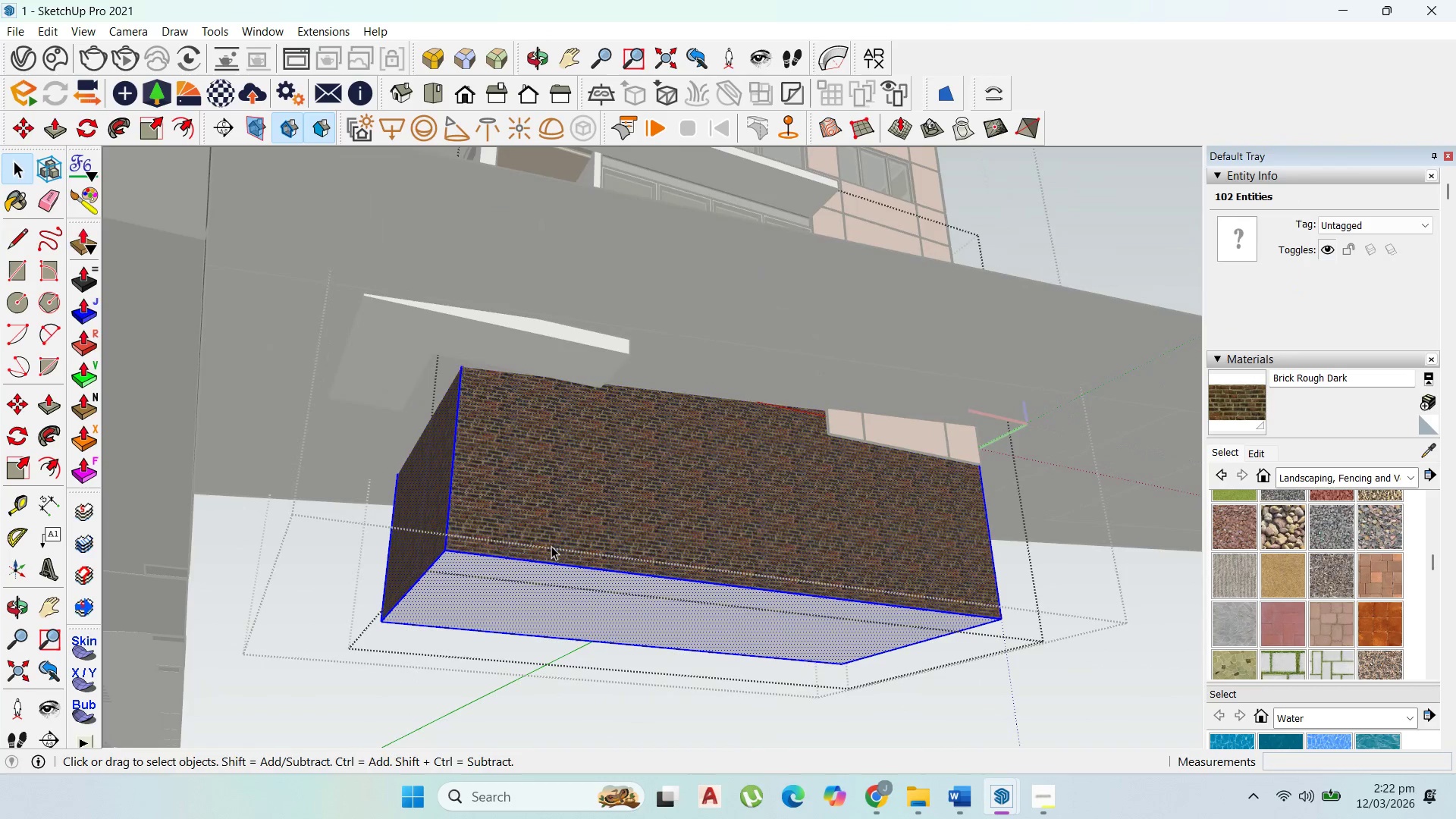 
key(P)
 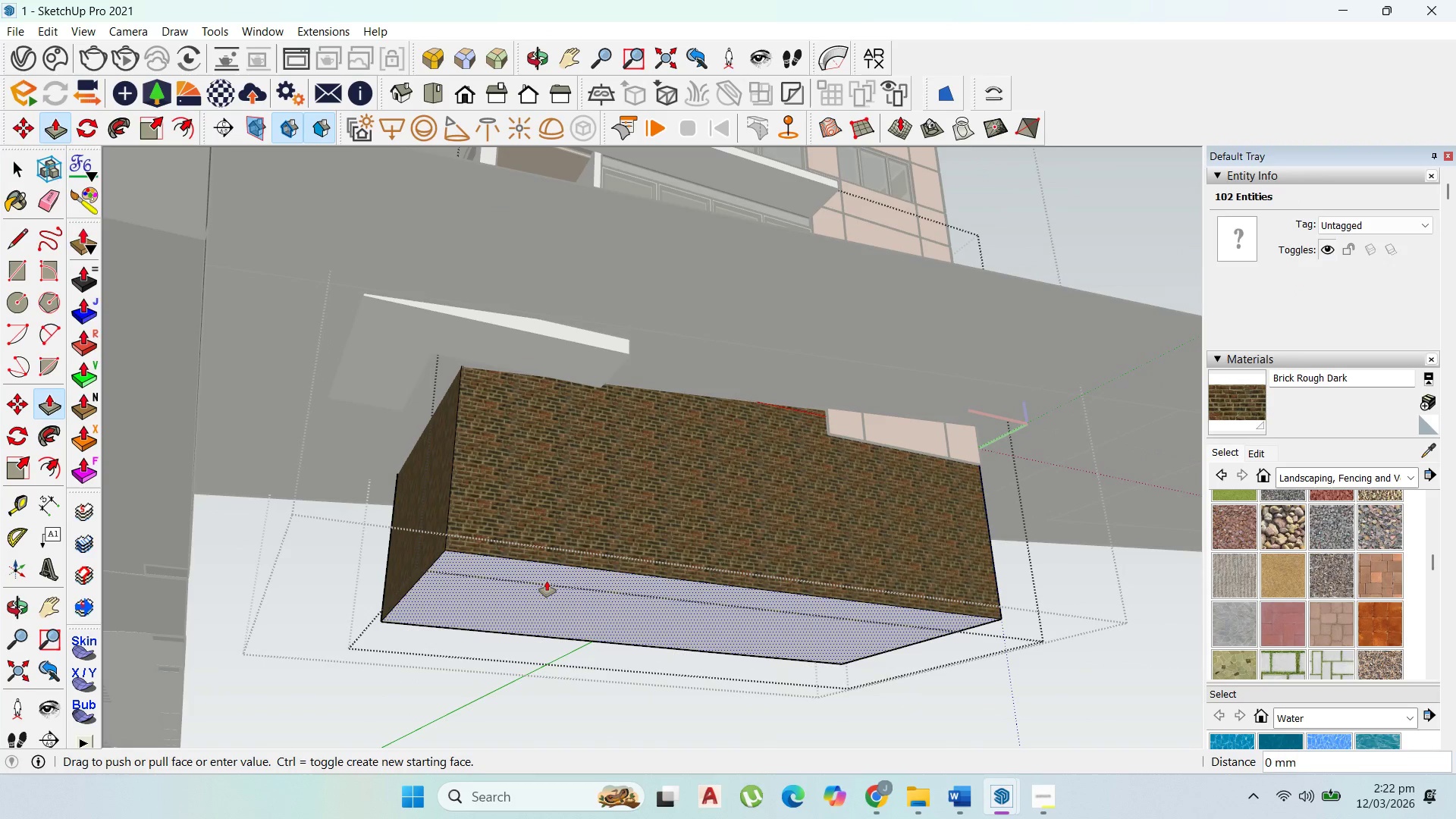 
left_click([547, 581])
 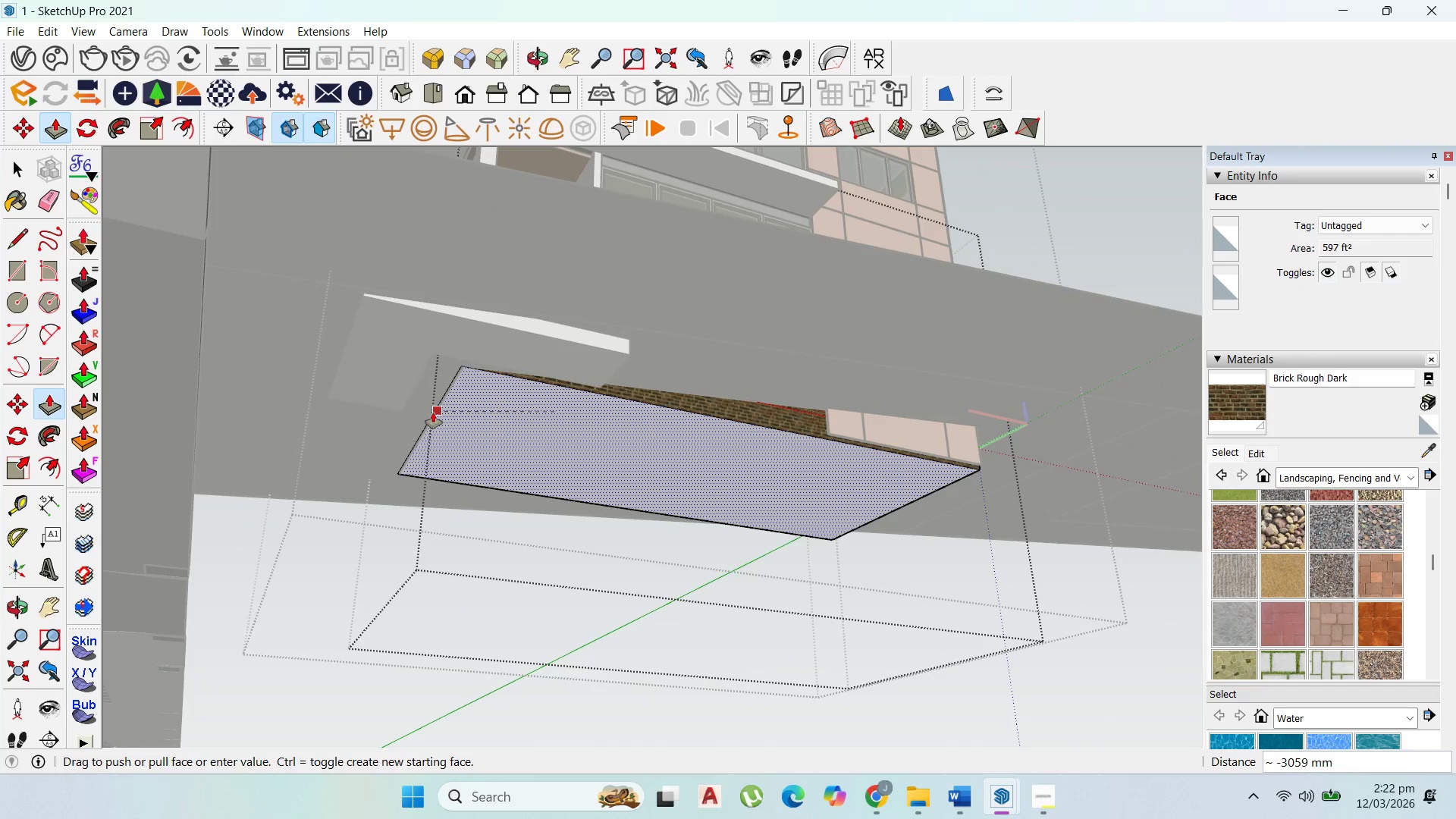 
left_click([432, 416])
 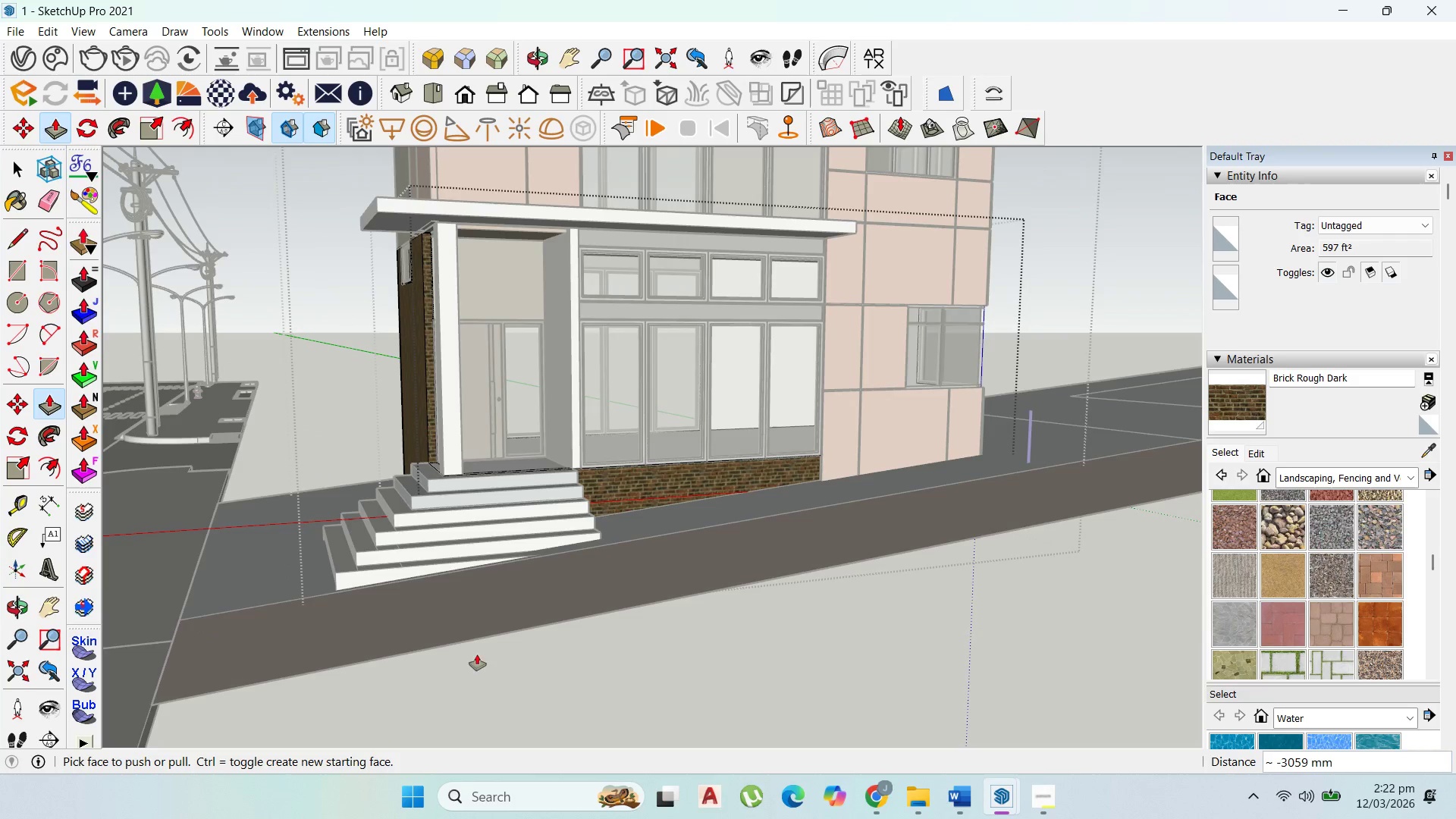 
scroll: coordinate [791, 593], scroll_direction: down, amount: 7.0
 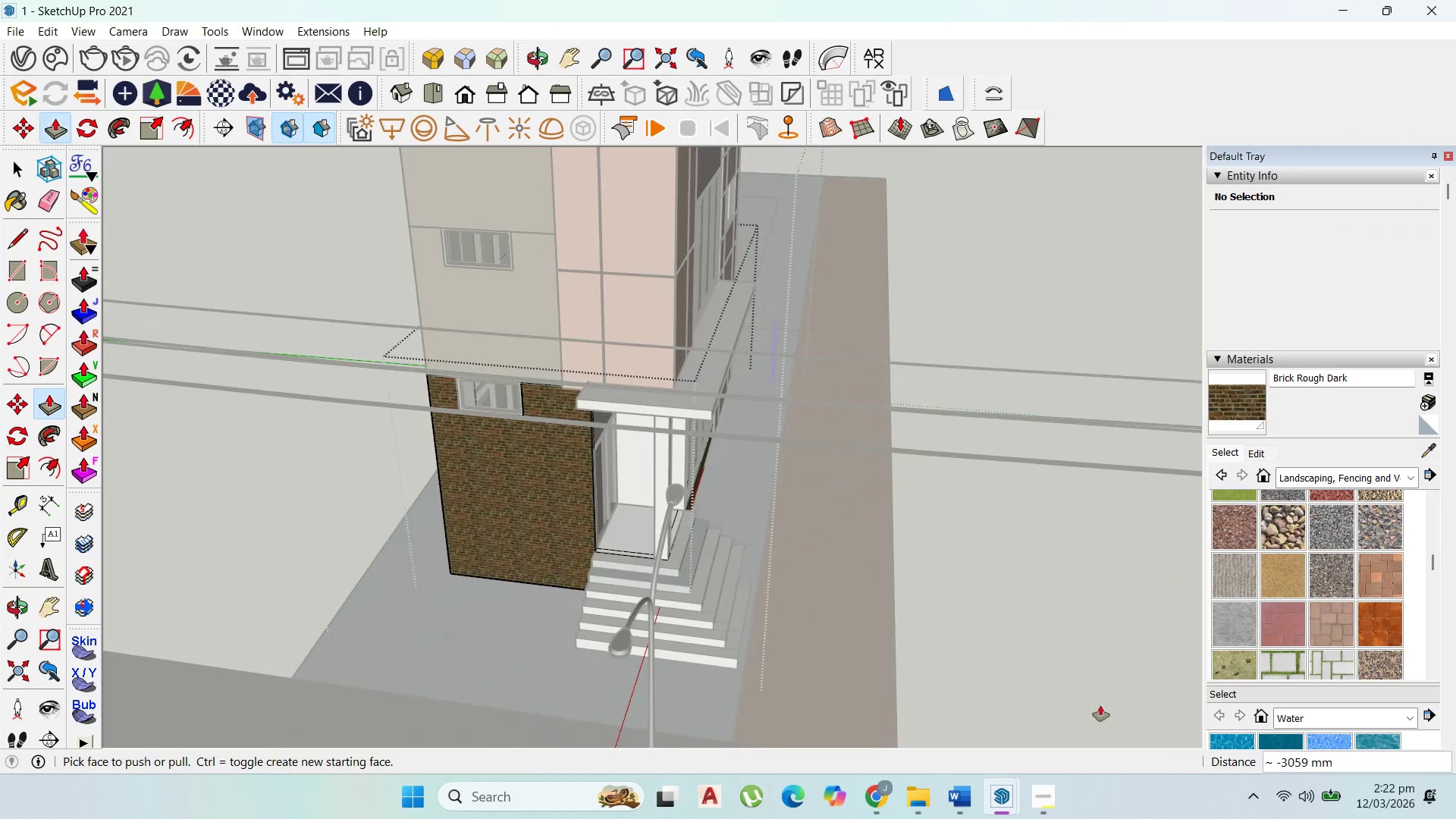 
scroll: coordinate [704, 555], scroll_direction: up, amount: 6.0
 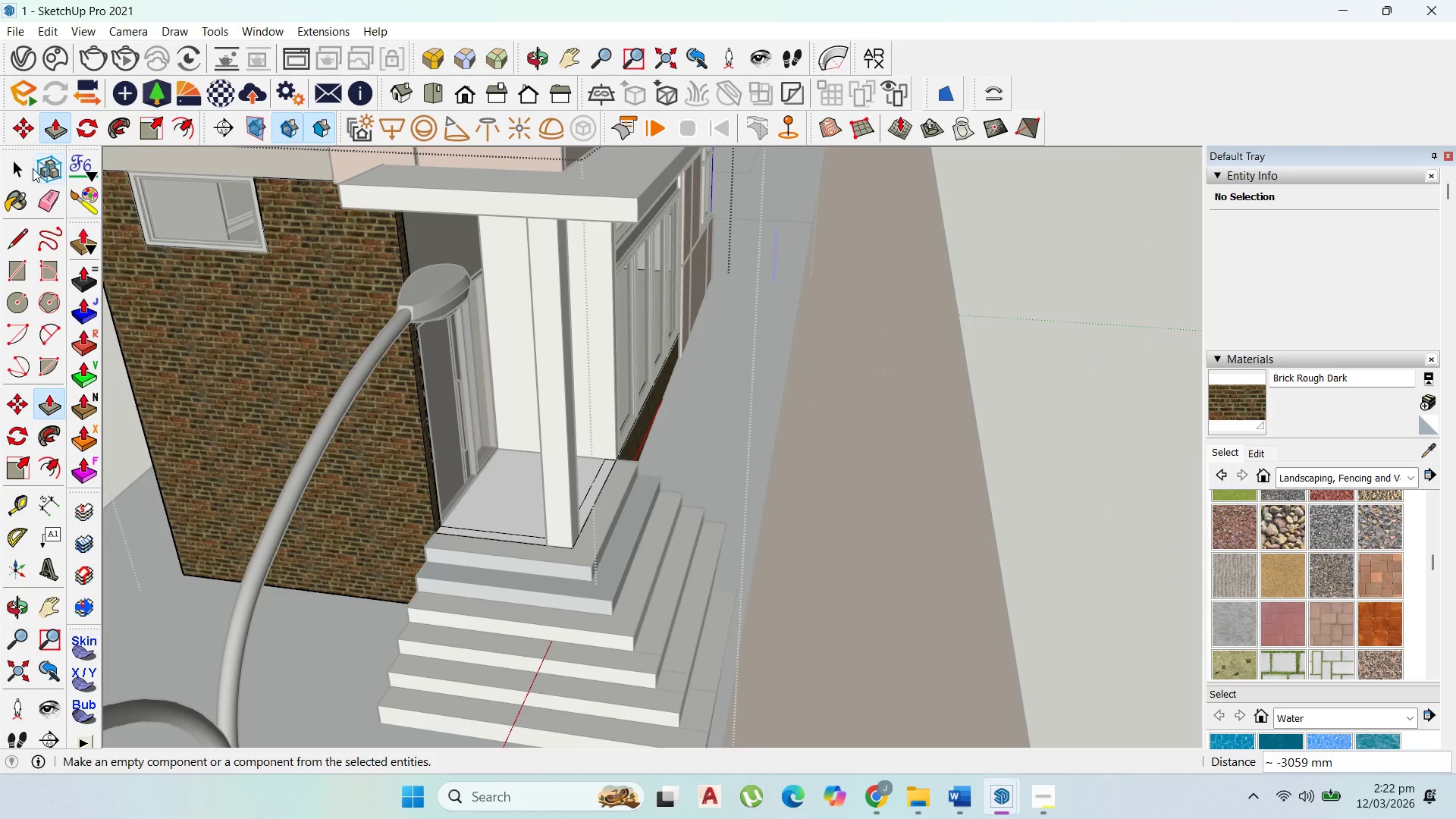 
left_click([20, 172])
 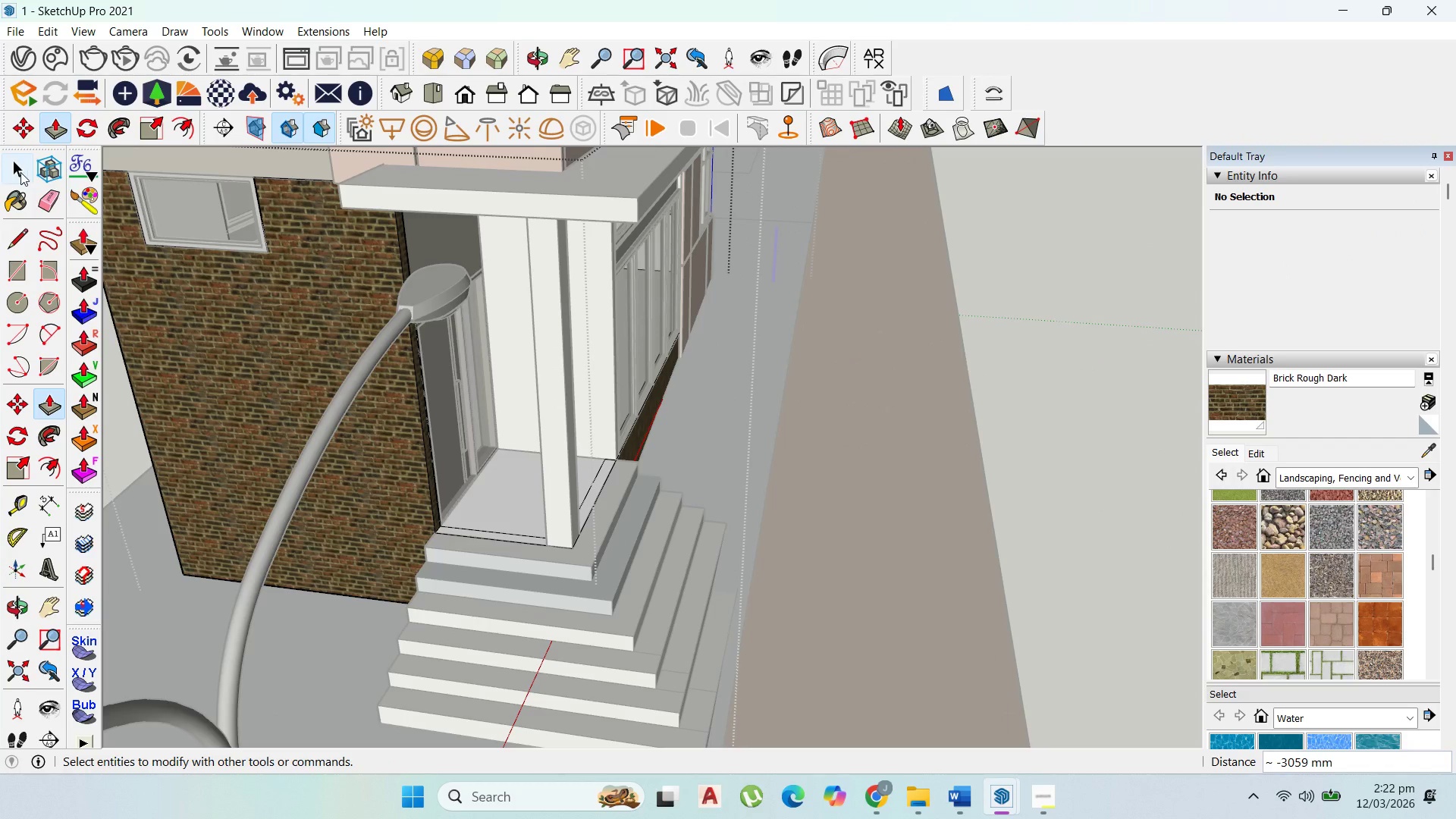 
key(Escape)
 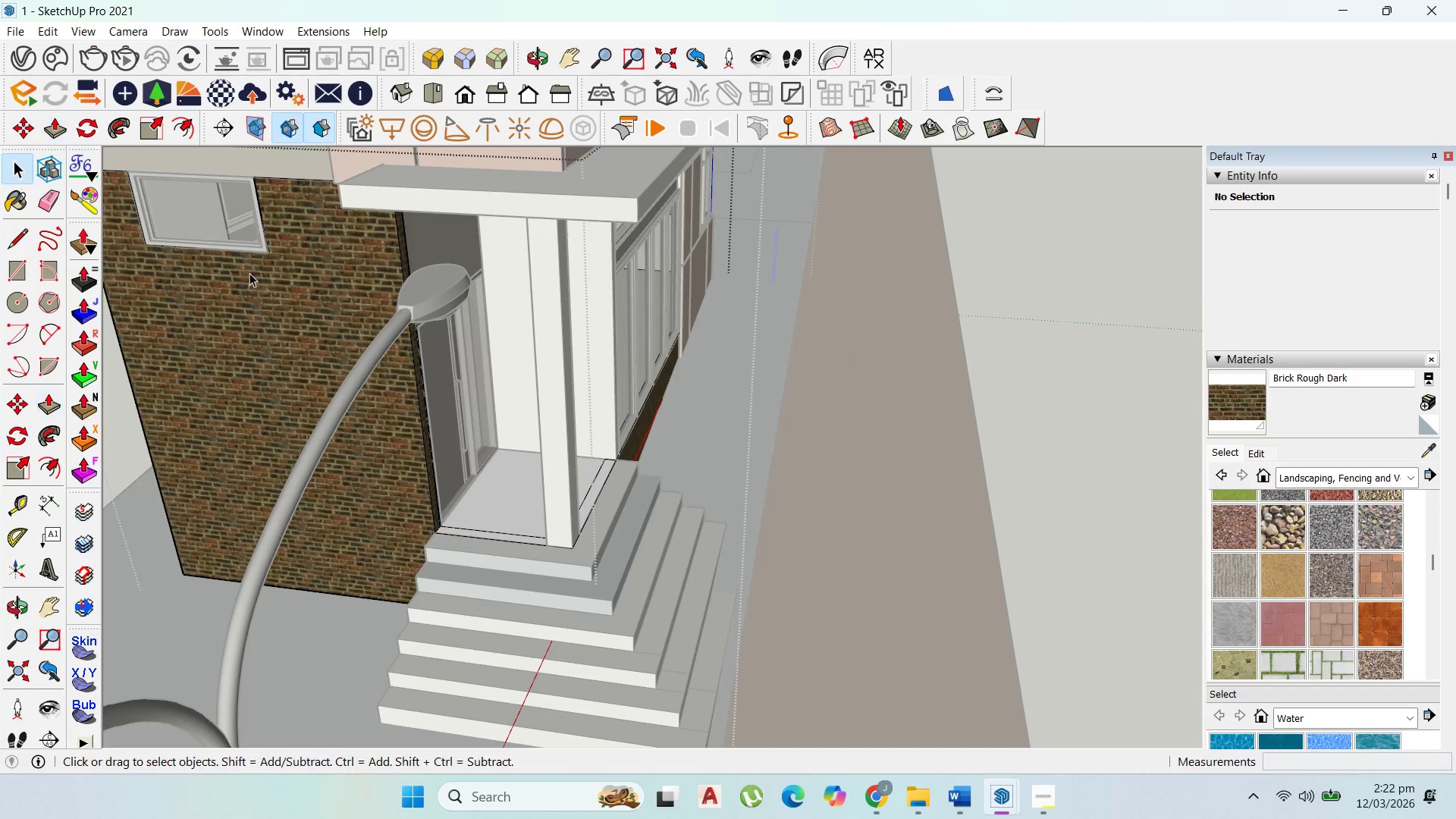 
key(Escape)
 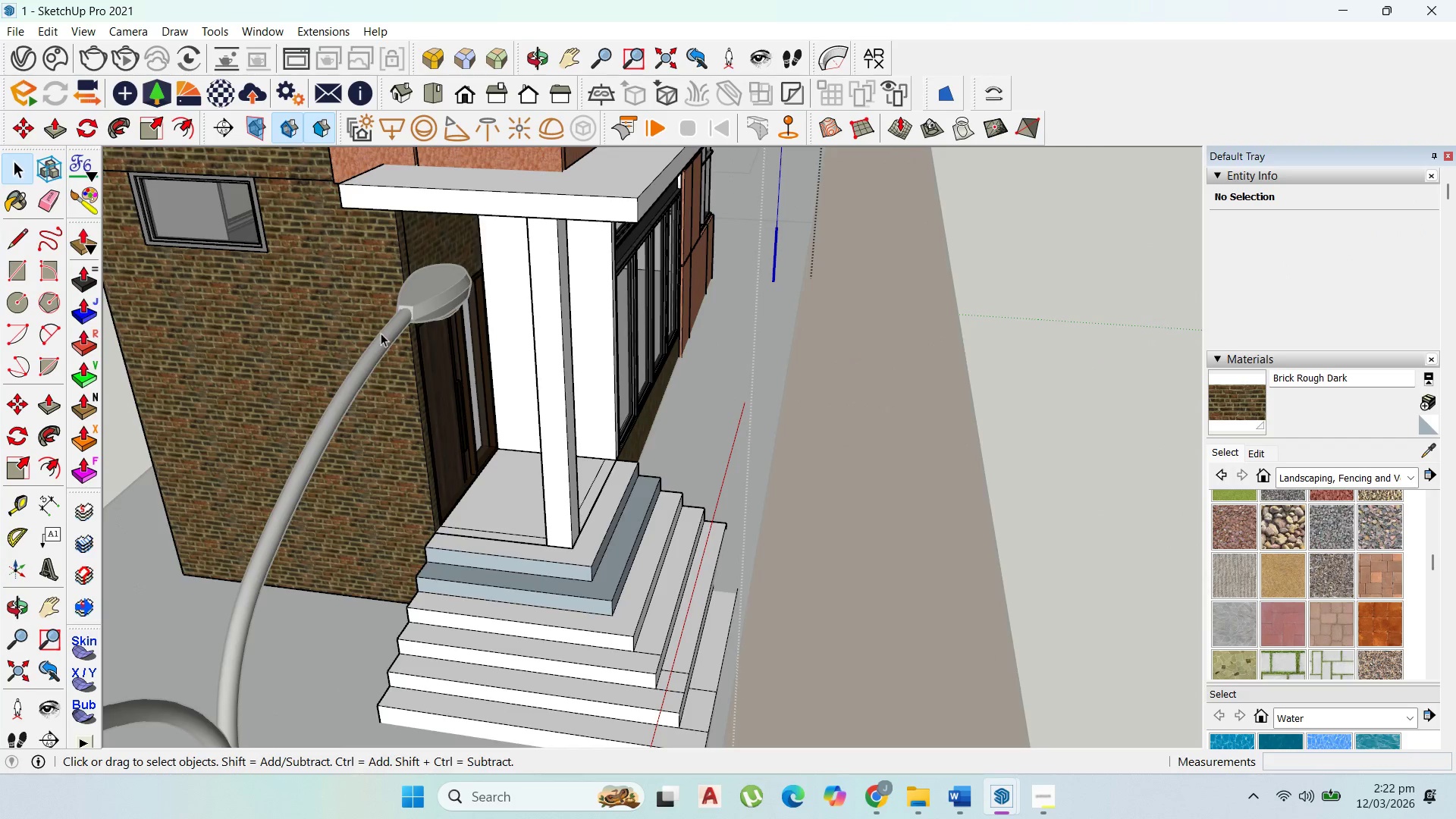 
key(Escape)
 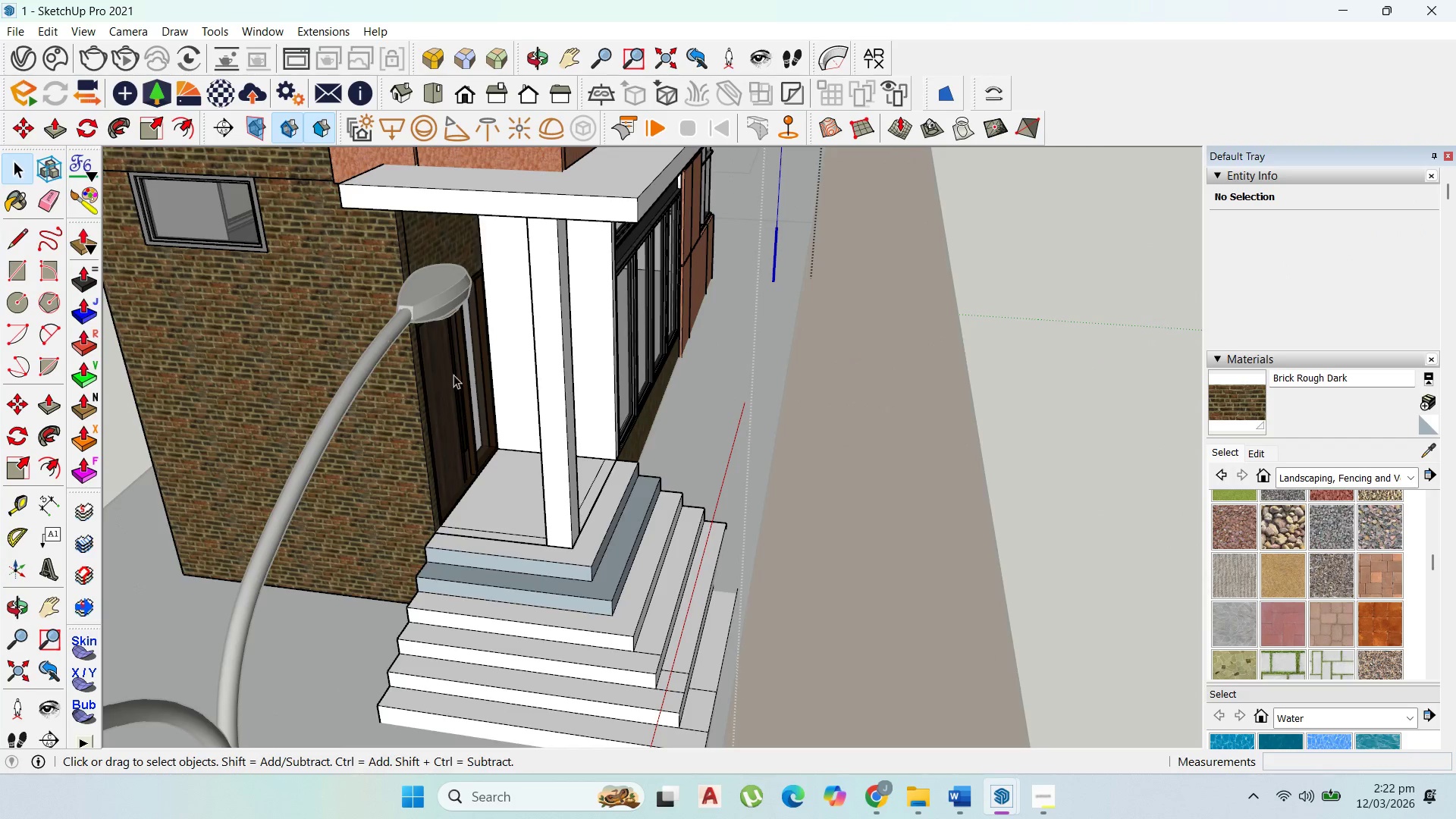 
scroll: coordinate [544, 403], scroll_direction: down, amount: 2.0
 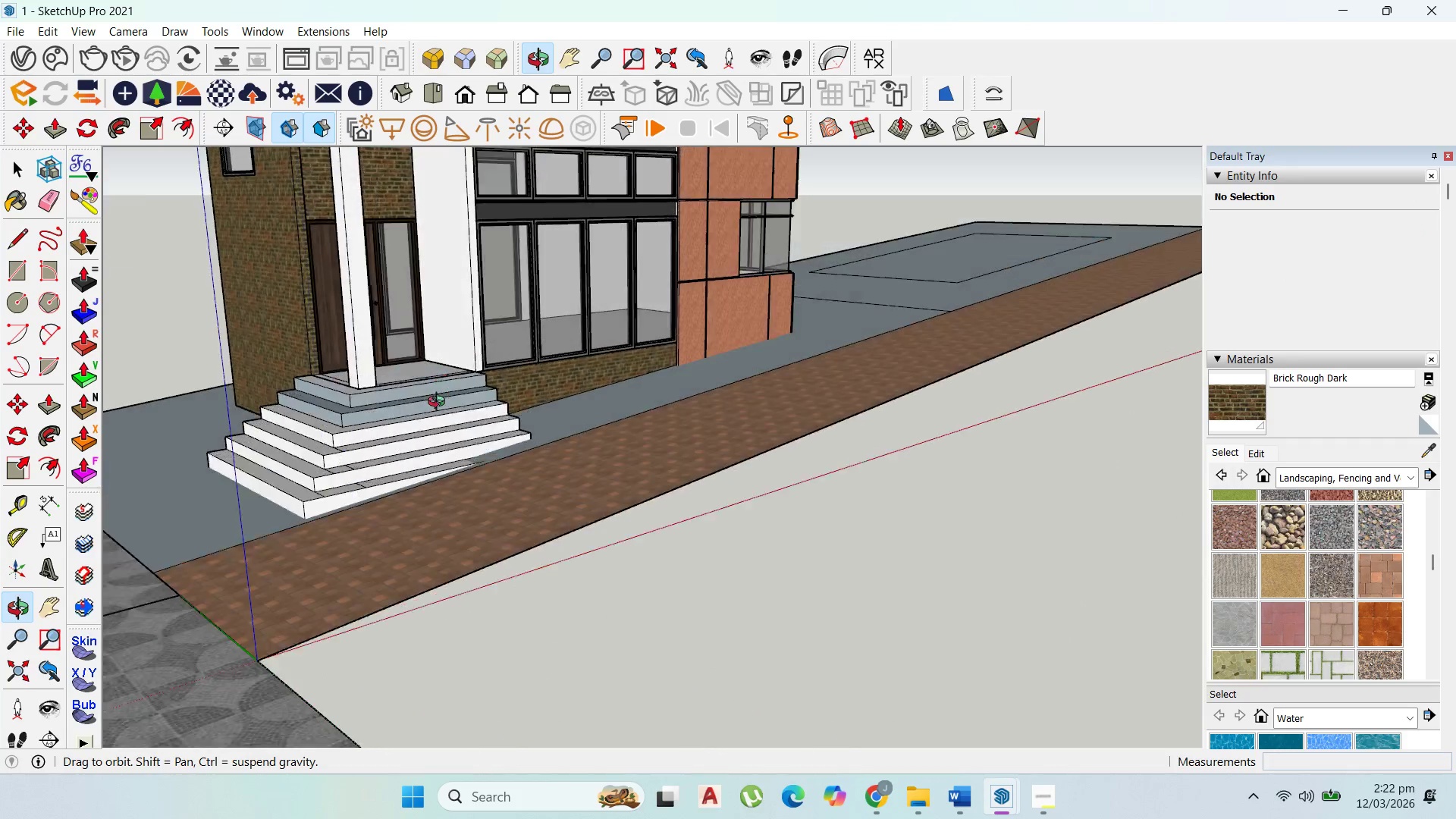 
double_click([838, 376])
 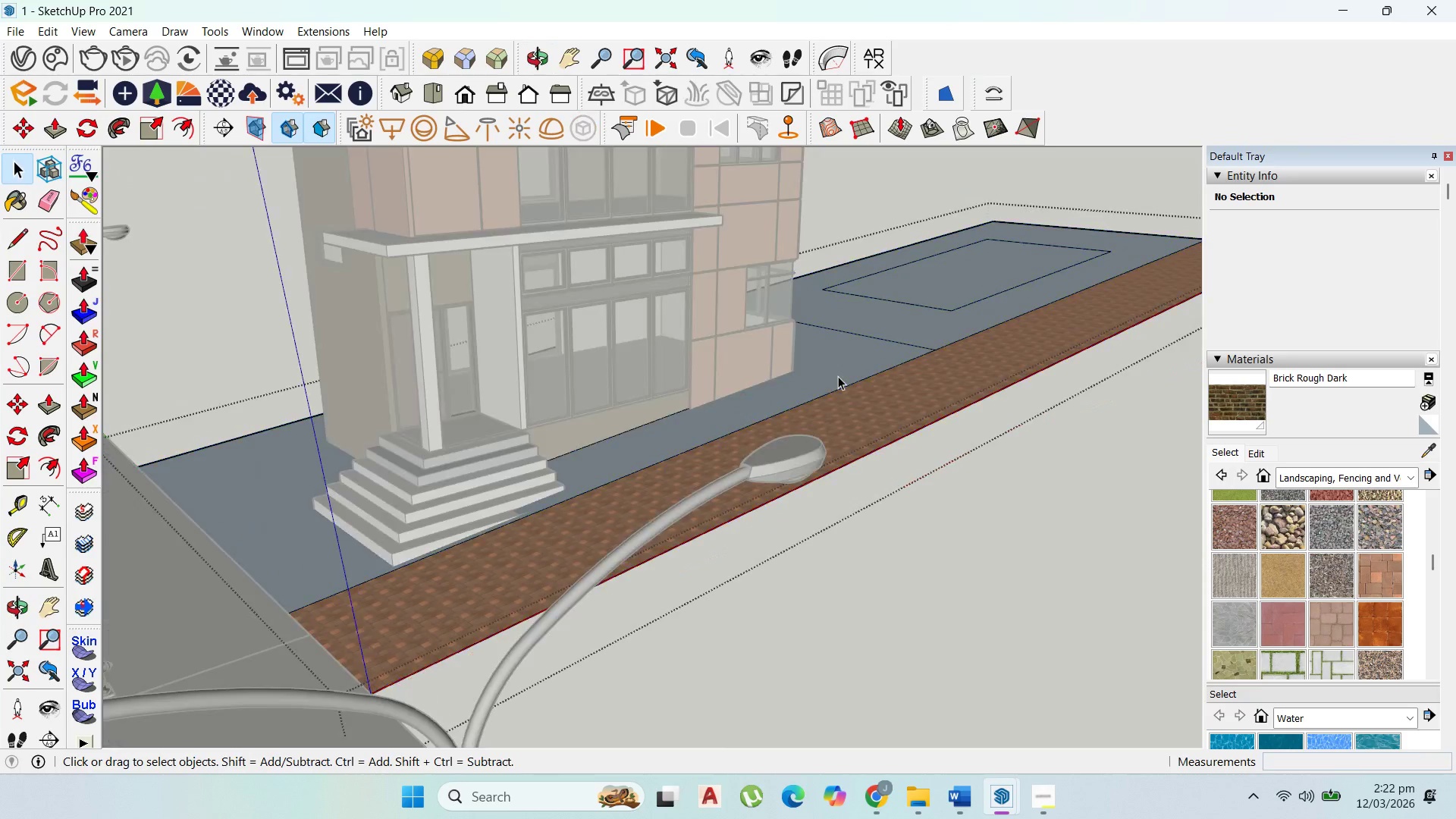 
scroll: coordinate [824, 394], scroll_direction: down, amount: 3.0
 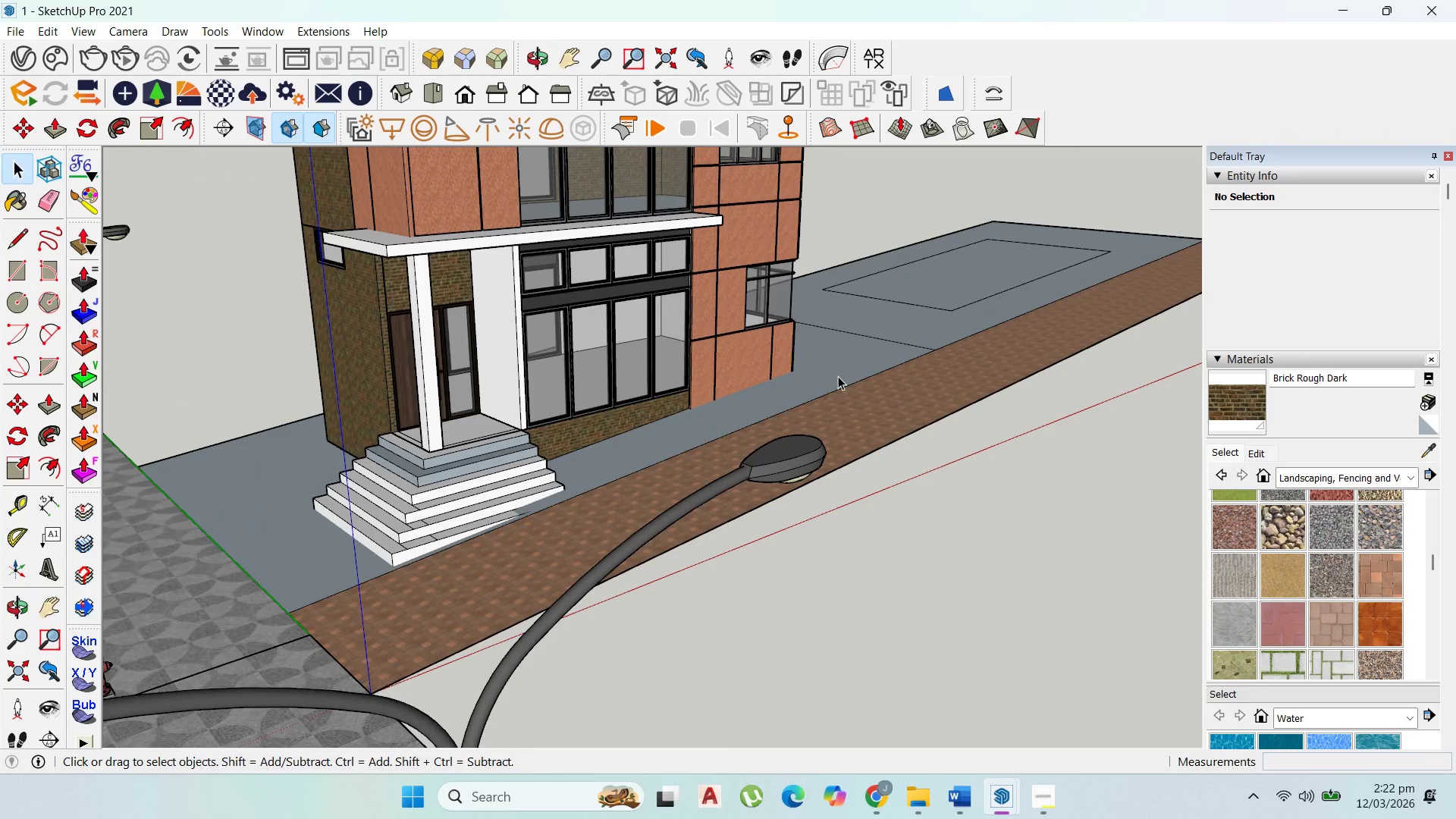 
triple_click([838, 376])
 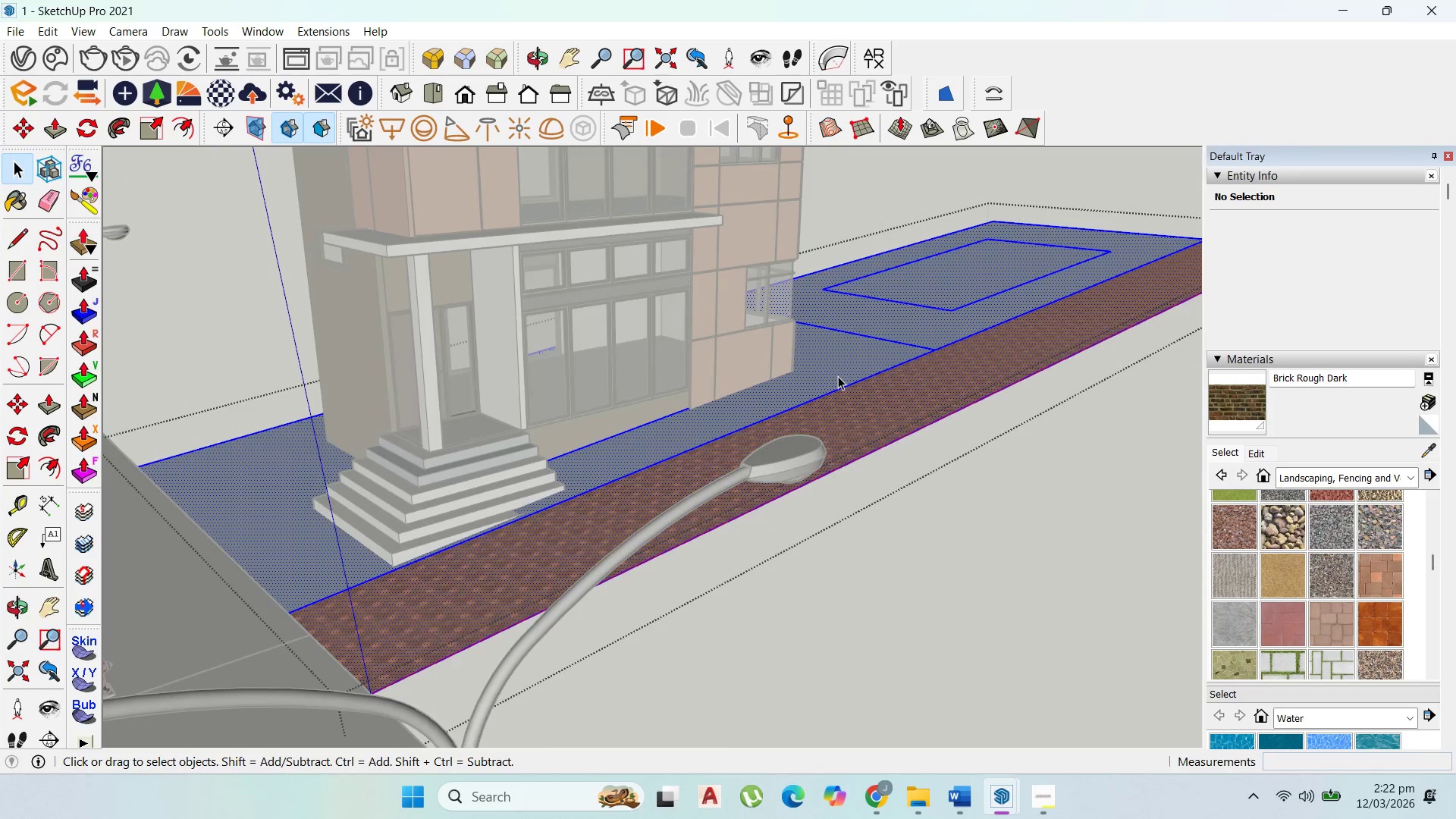 
triple_click([838, 376])
 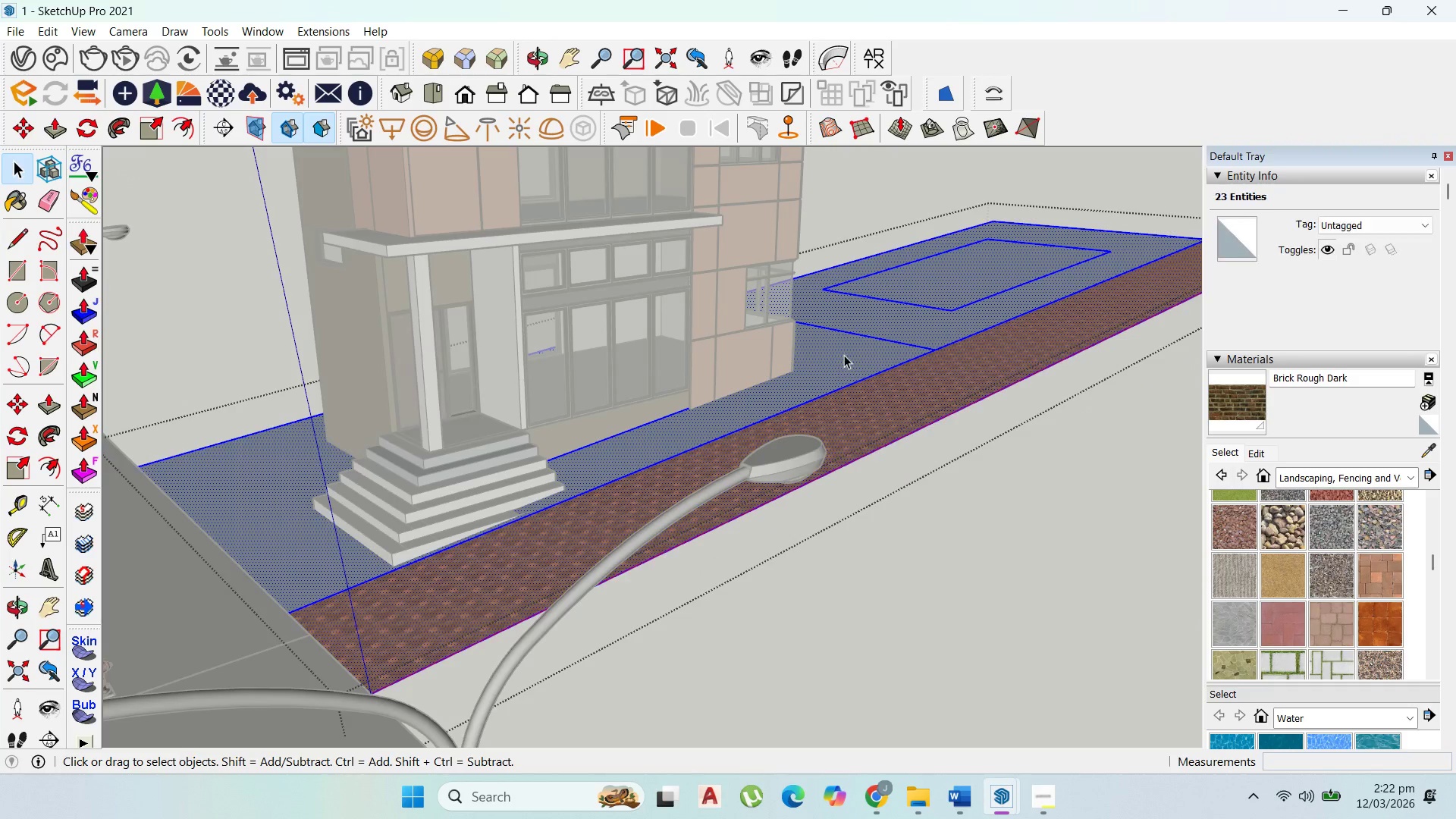 
scroll: coordinate [844, 355], scroll_direction: up, amount: 4.0
 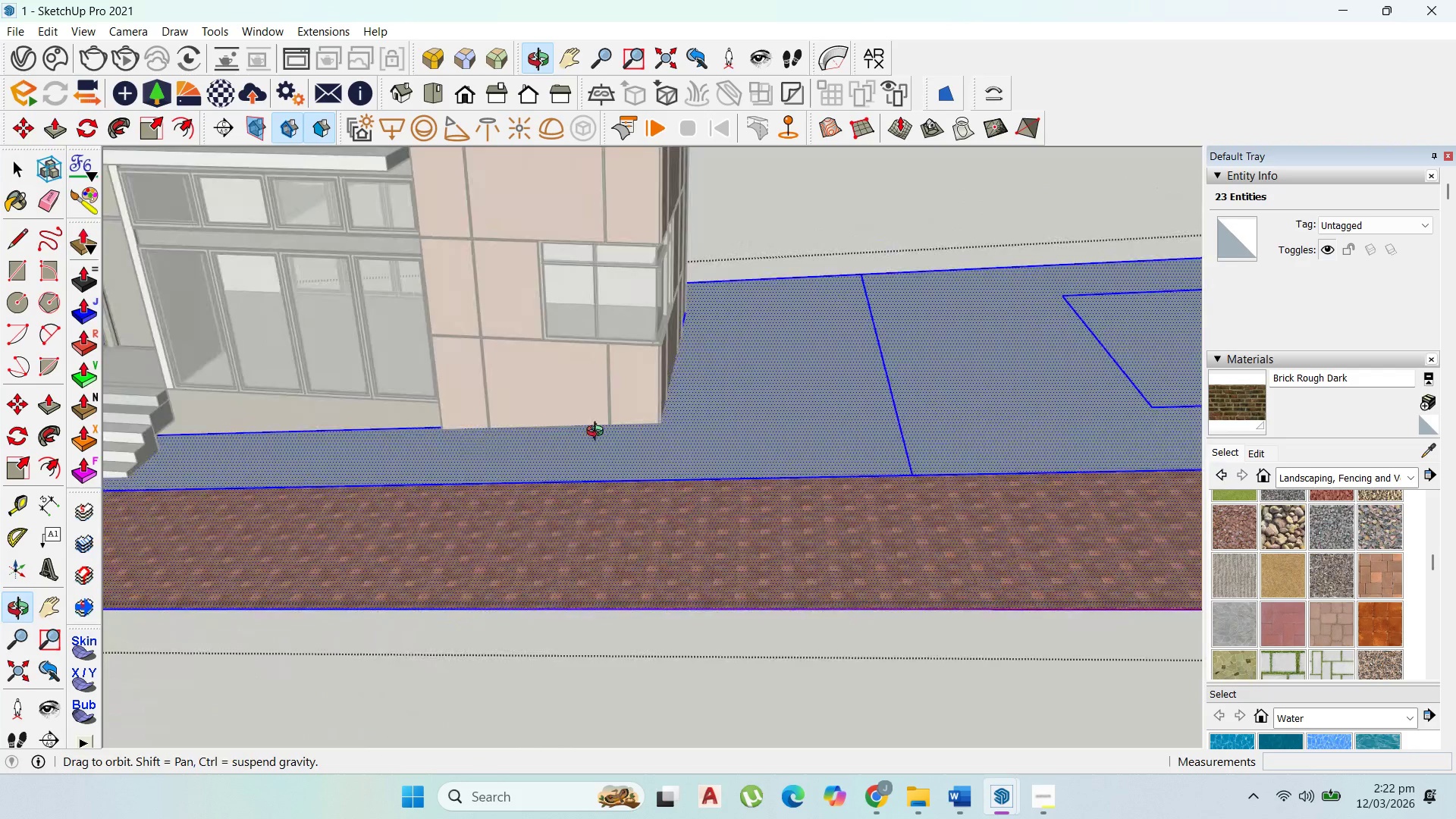 
key(Escape)
 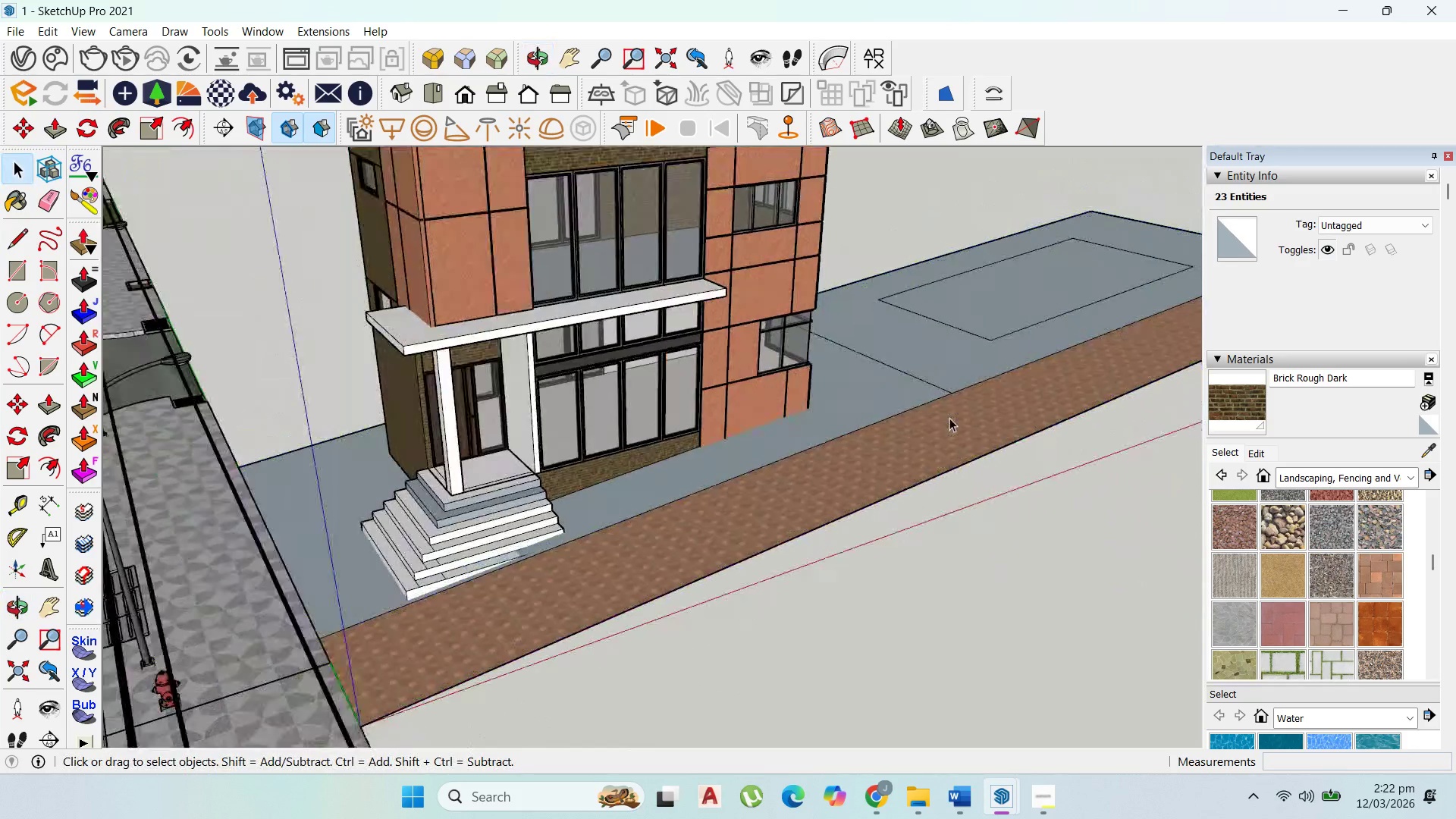 
key(Escape)
 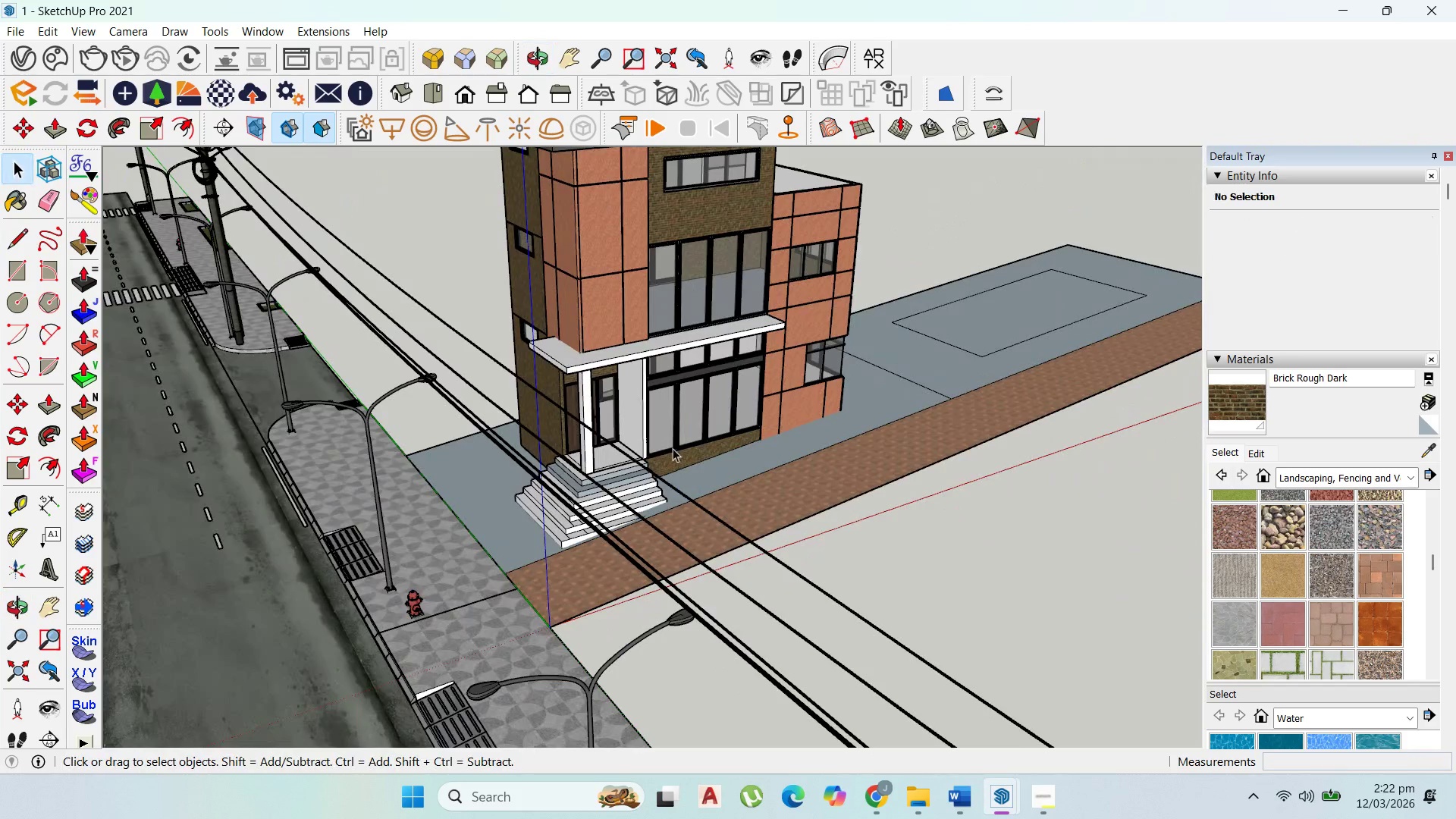 
left_click([673, 448])
 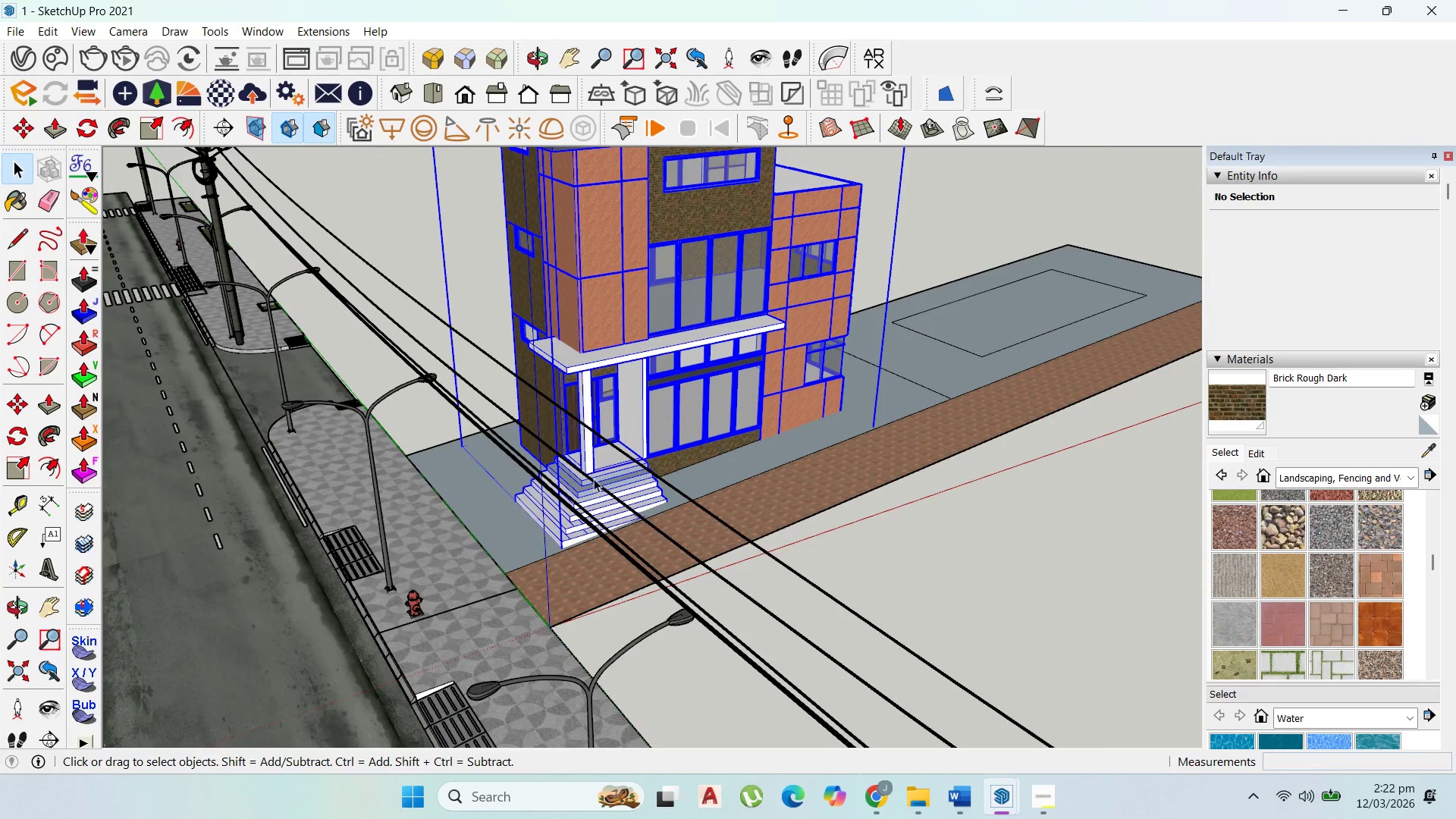 
scroll: coordinate [949, 418], scroll_direction: down, amount: 9.0
 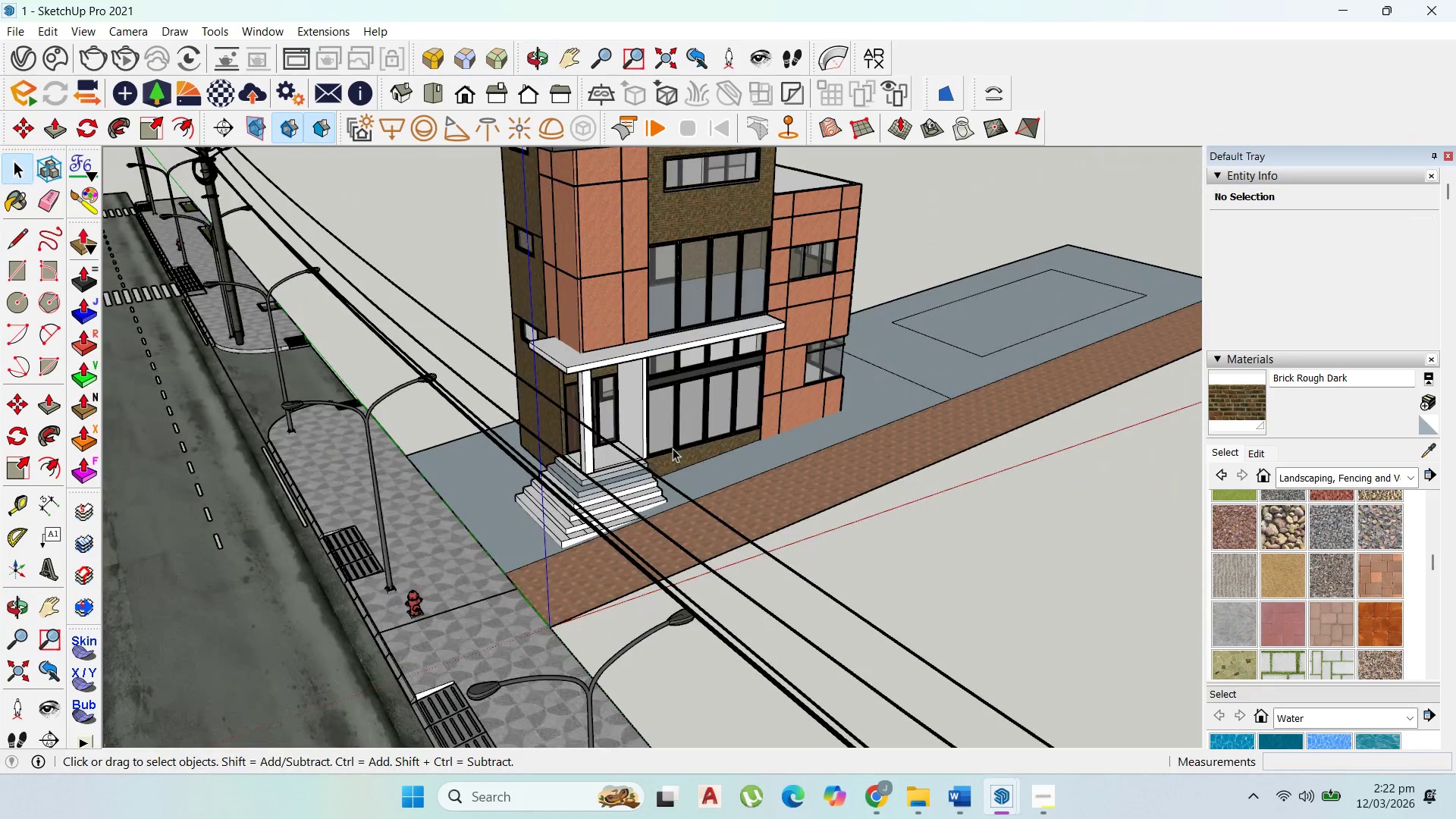 
scroll: coordinate [484, 408], scroll_direction: up, amount: 11.0
 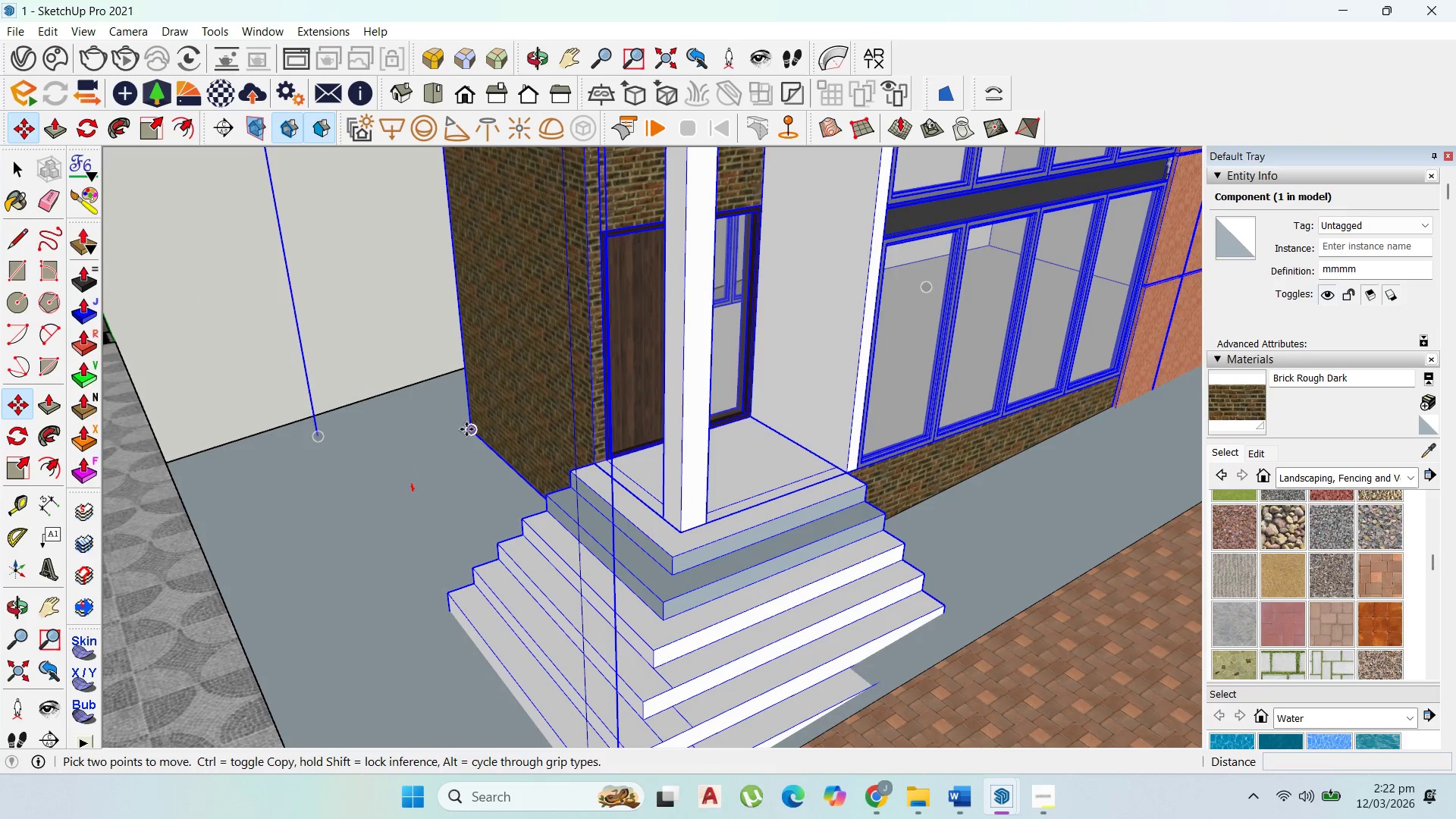 
left_click([466, 429])
 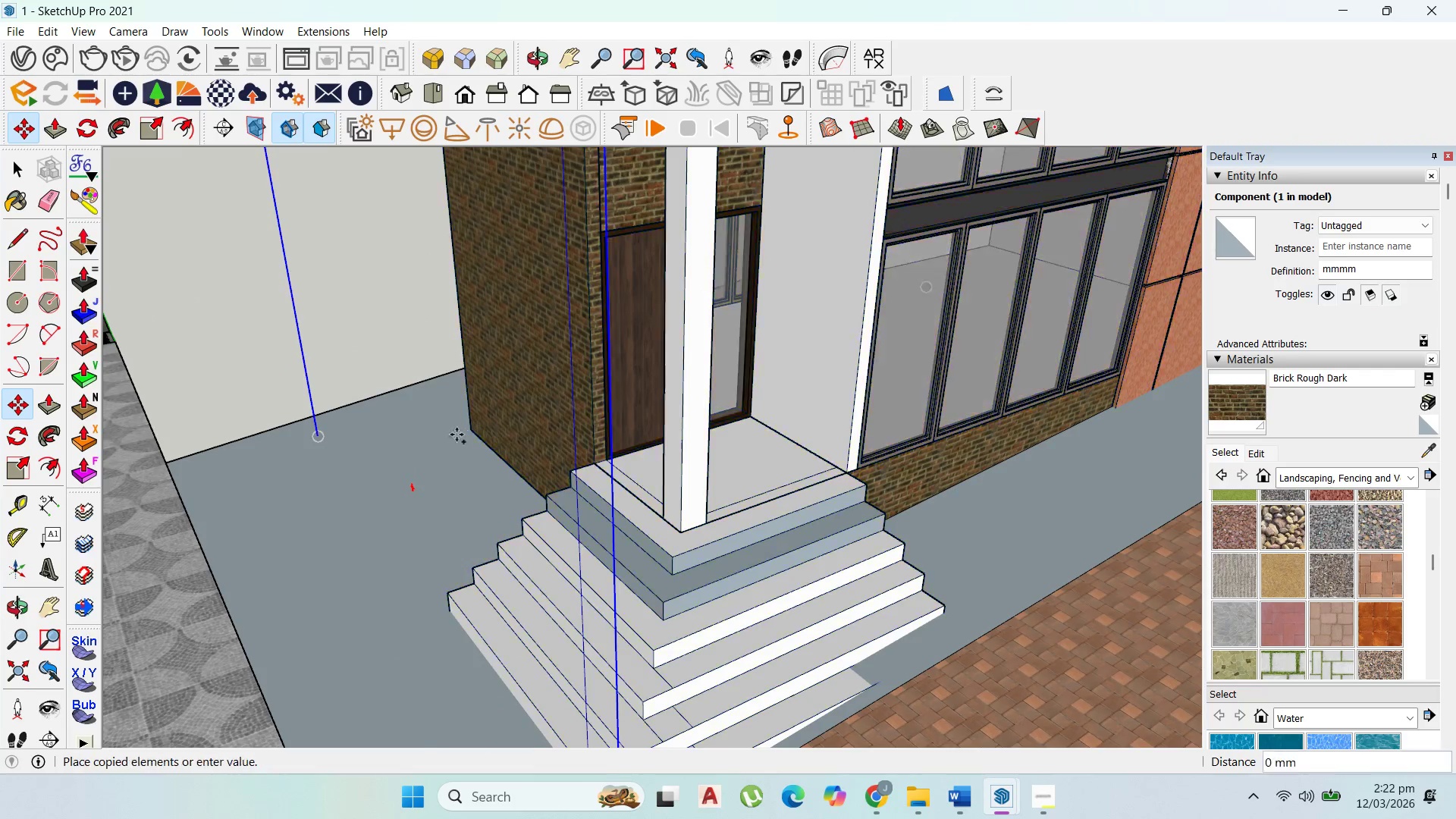 
key(Control+ControlLeft)
 